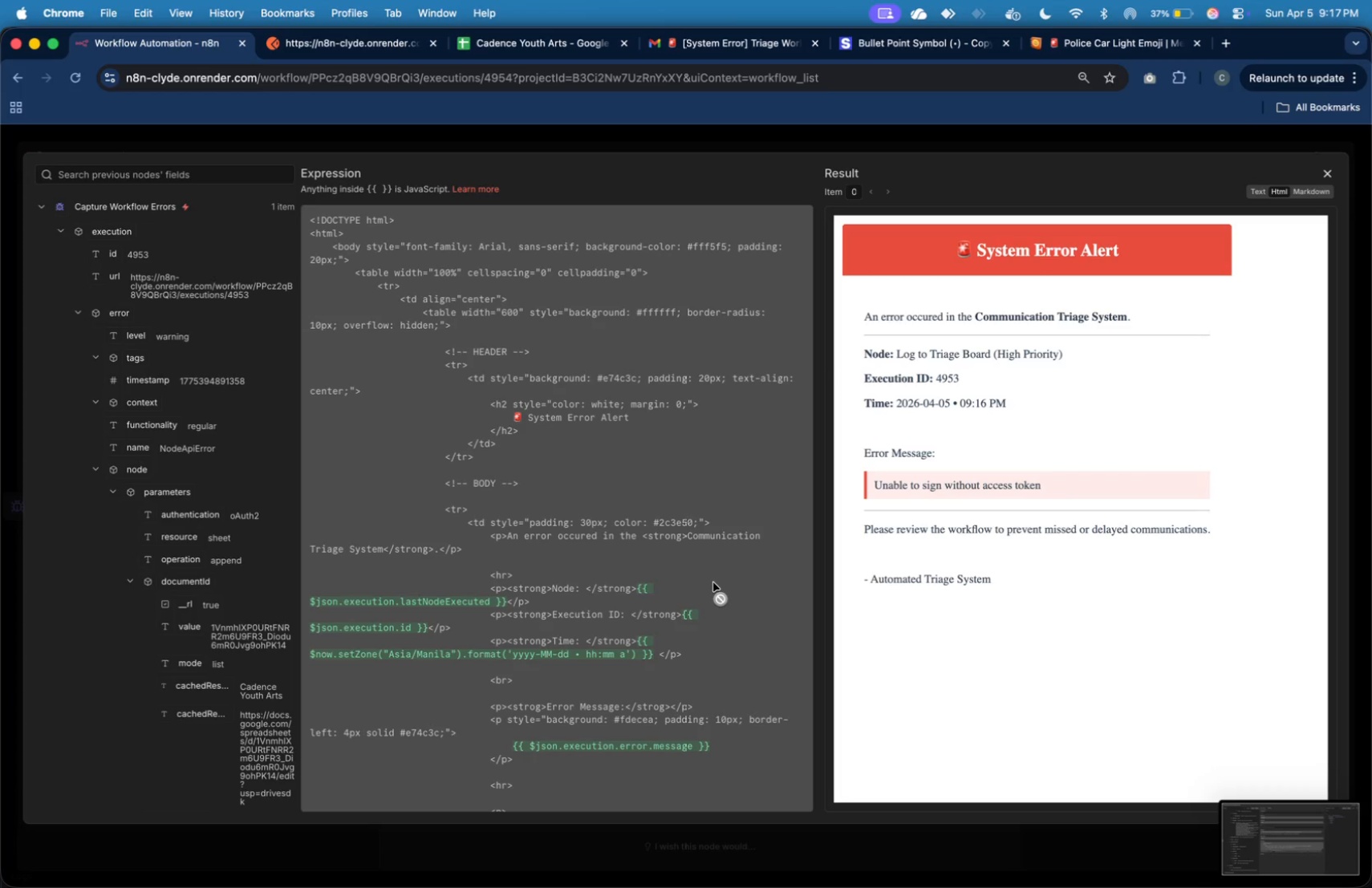 
hold_key(key=ShiftLeft, duration=0.38)
 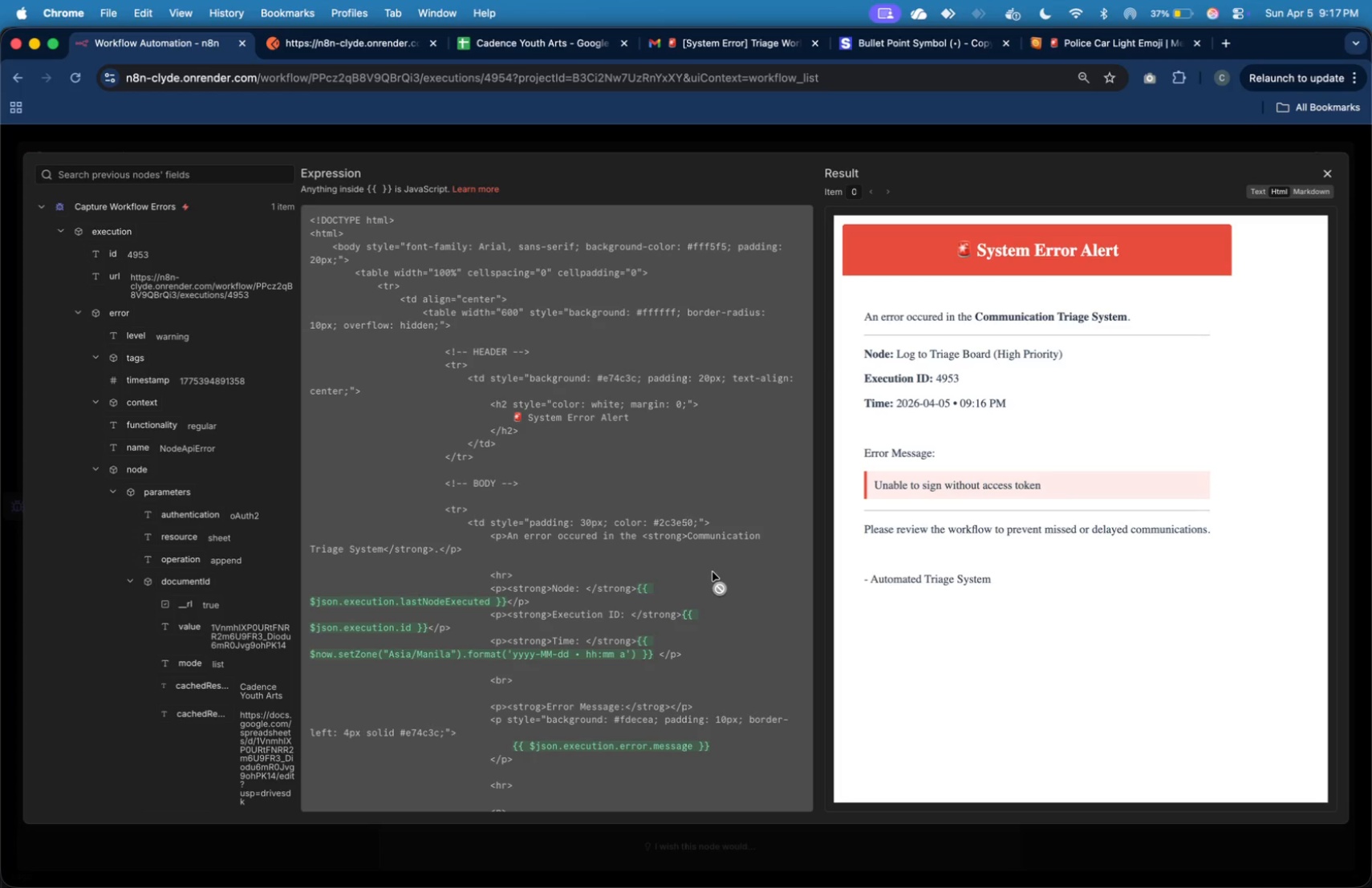 
key(Meta+Shift+4)
 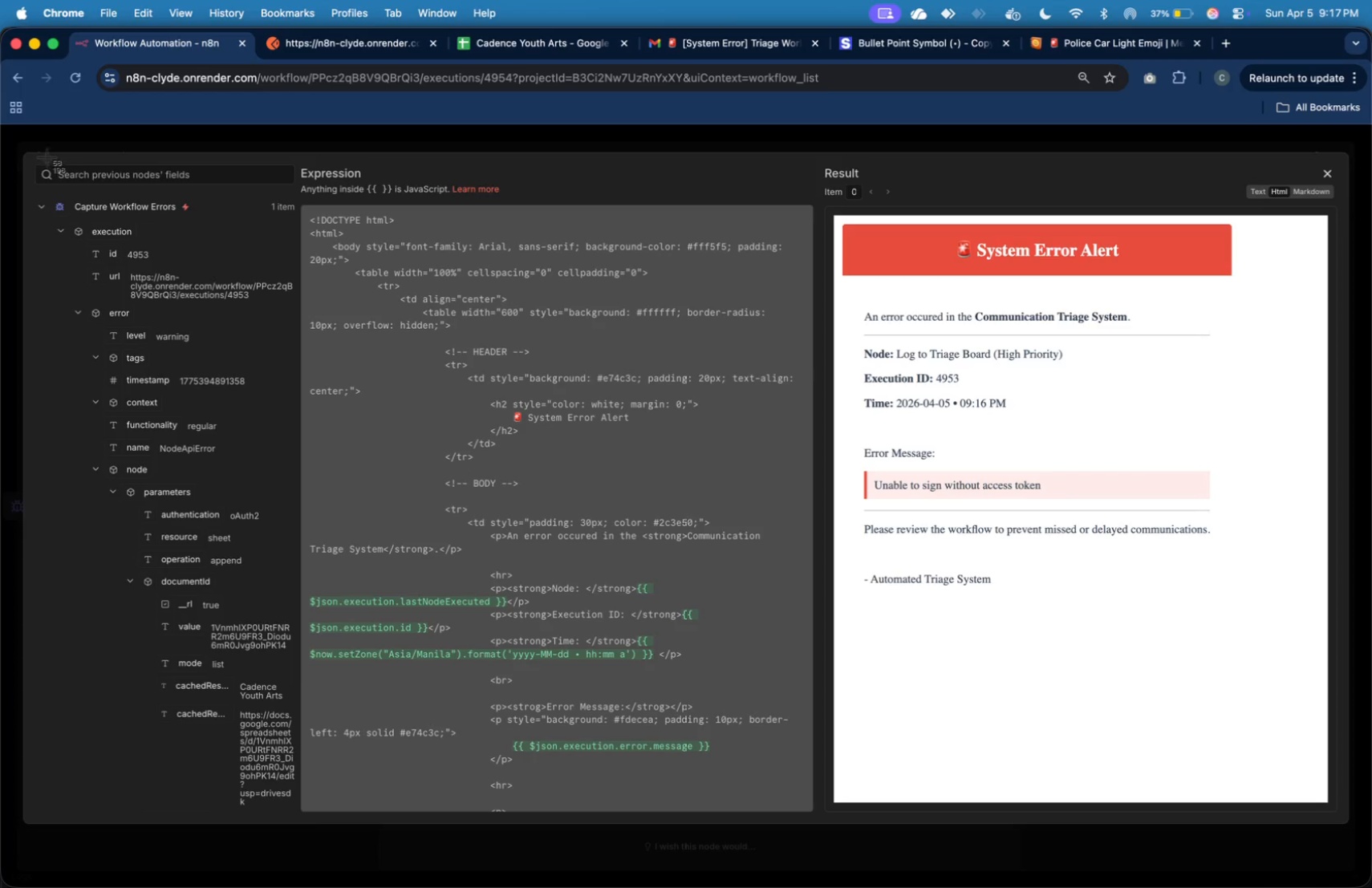 
left_click_drag(start_coordinate=[21, 150], to_coordinate=[1352, 831])
 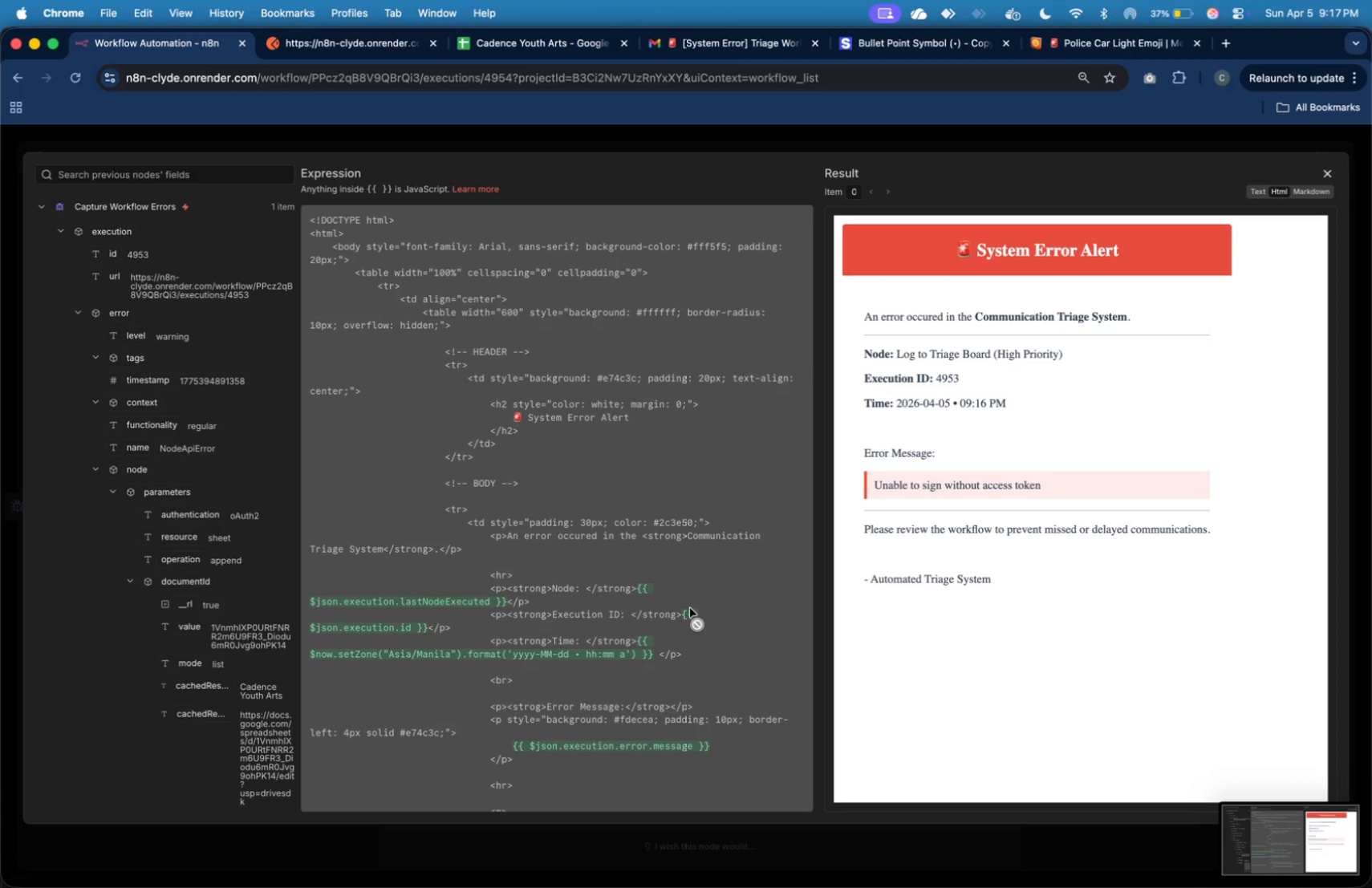 
scroll: coordinate [689, 607], scroll_direction: down, amount: 17.0
 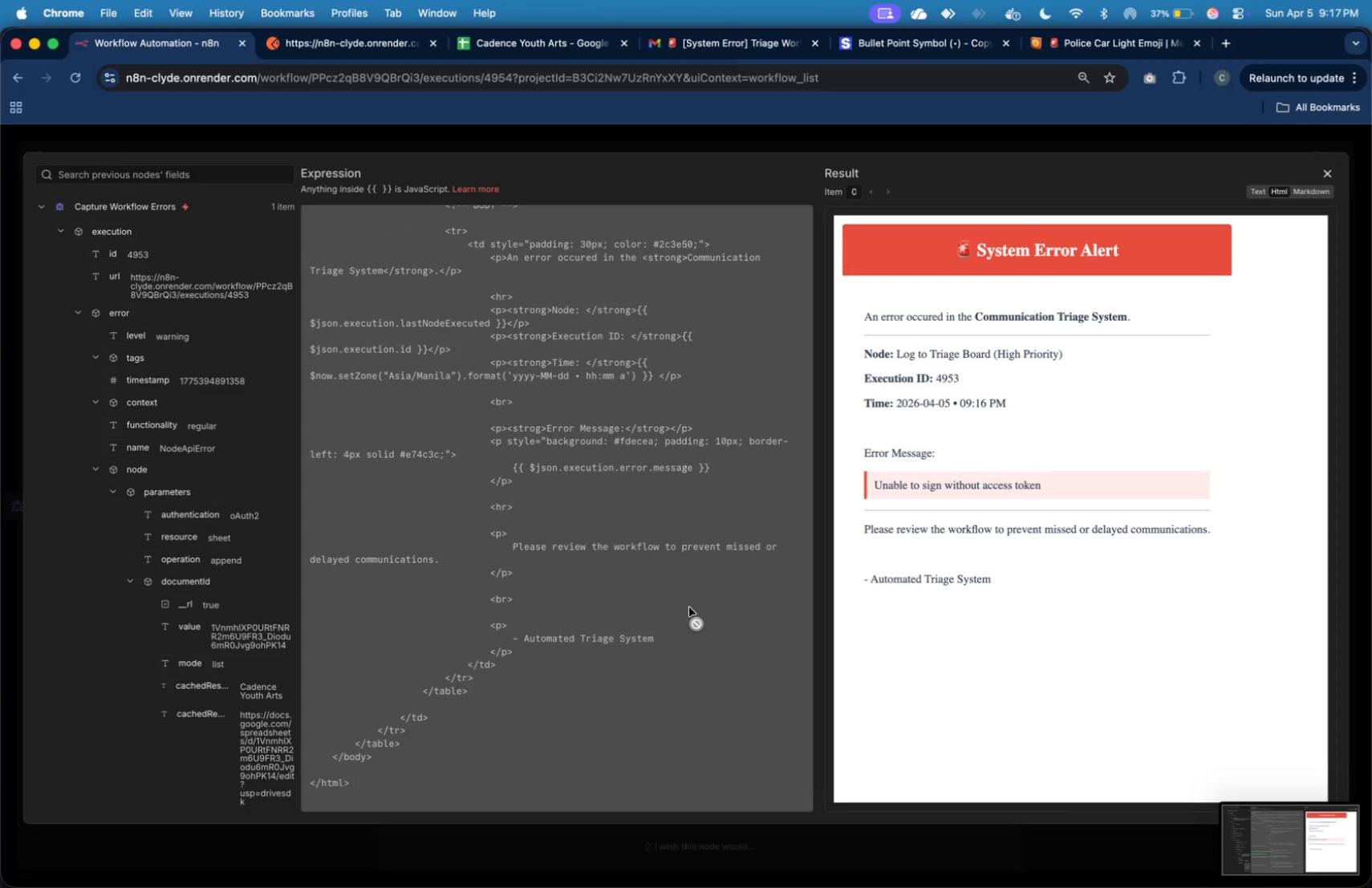 
key(Meta+Shift+4)
 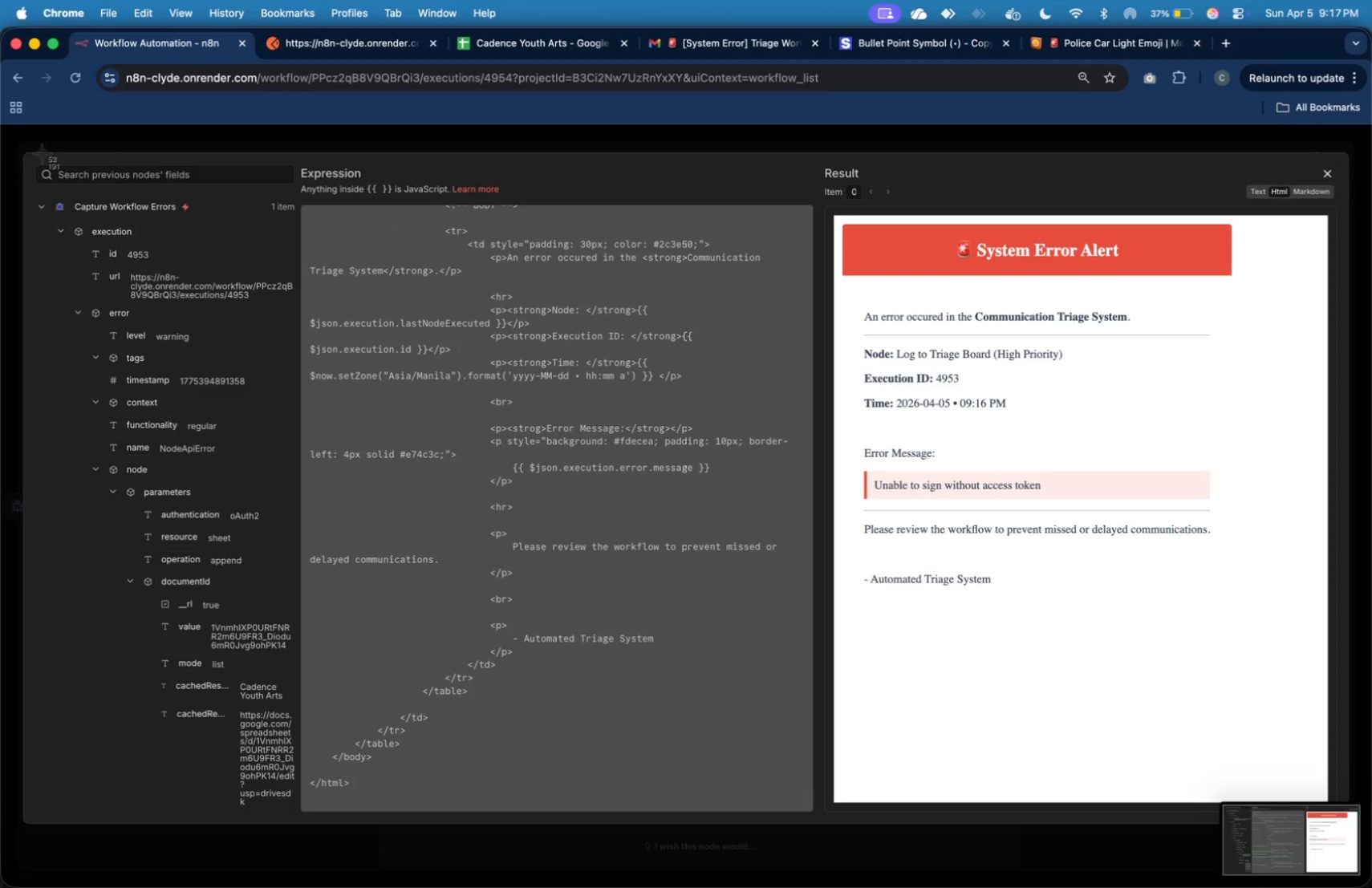 
left_click_drag(start_coordinate=[25, 148], to_coordinate=[1354, 830])
 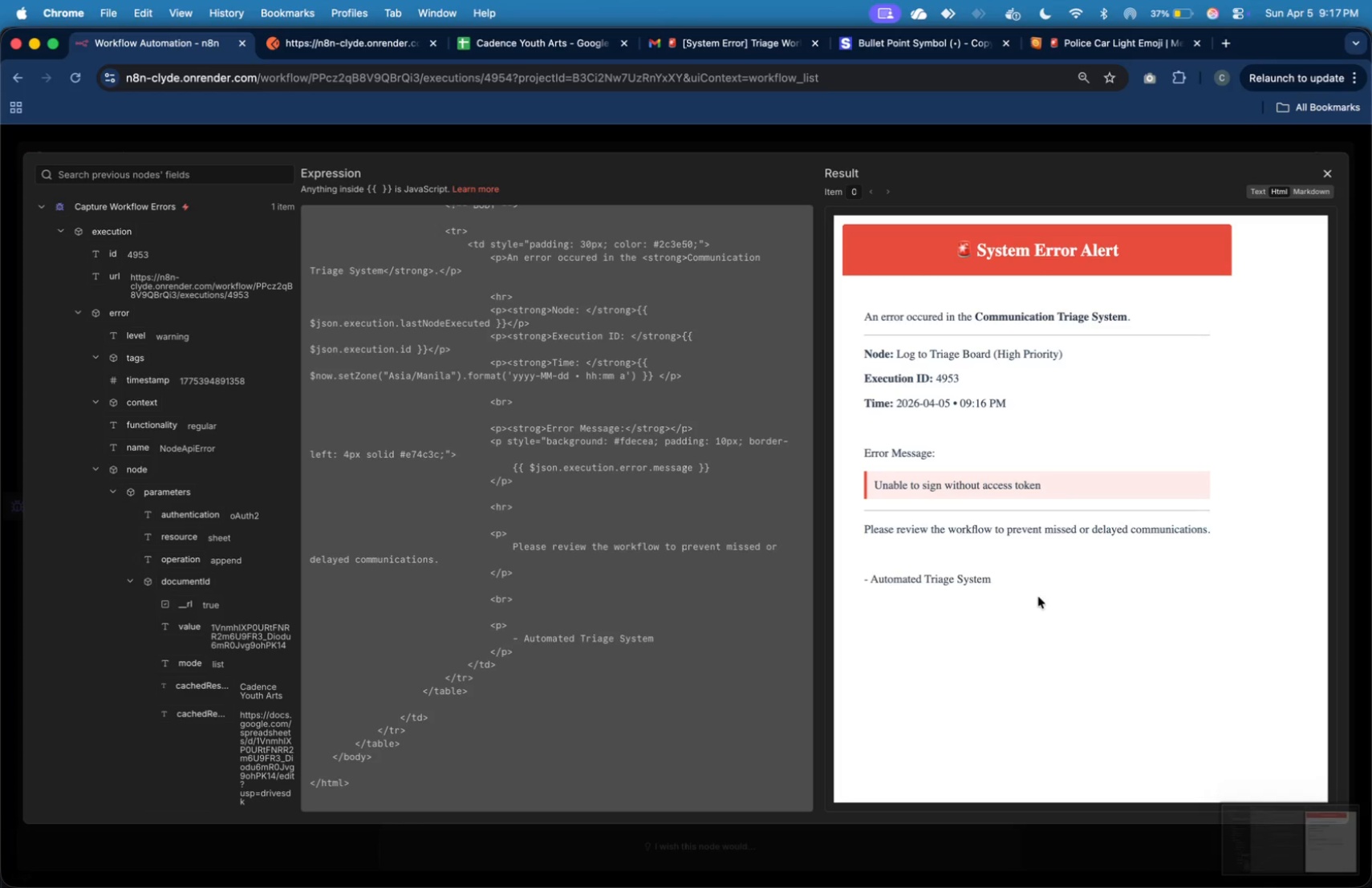 
key(Meta+Tab)
 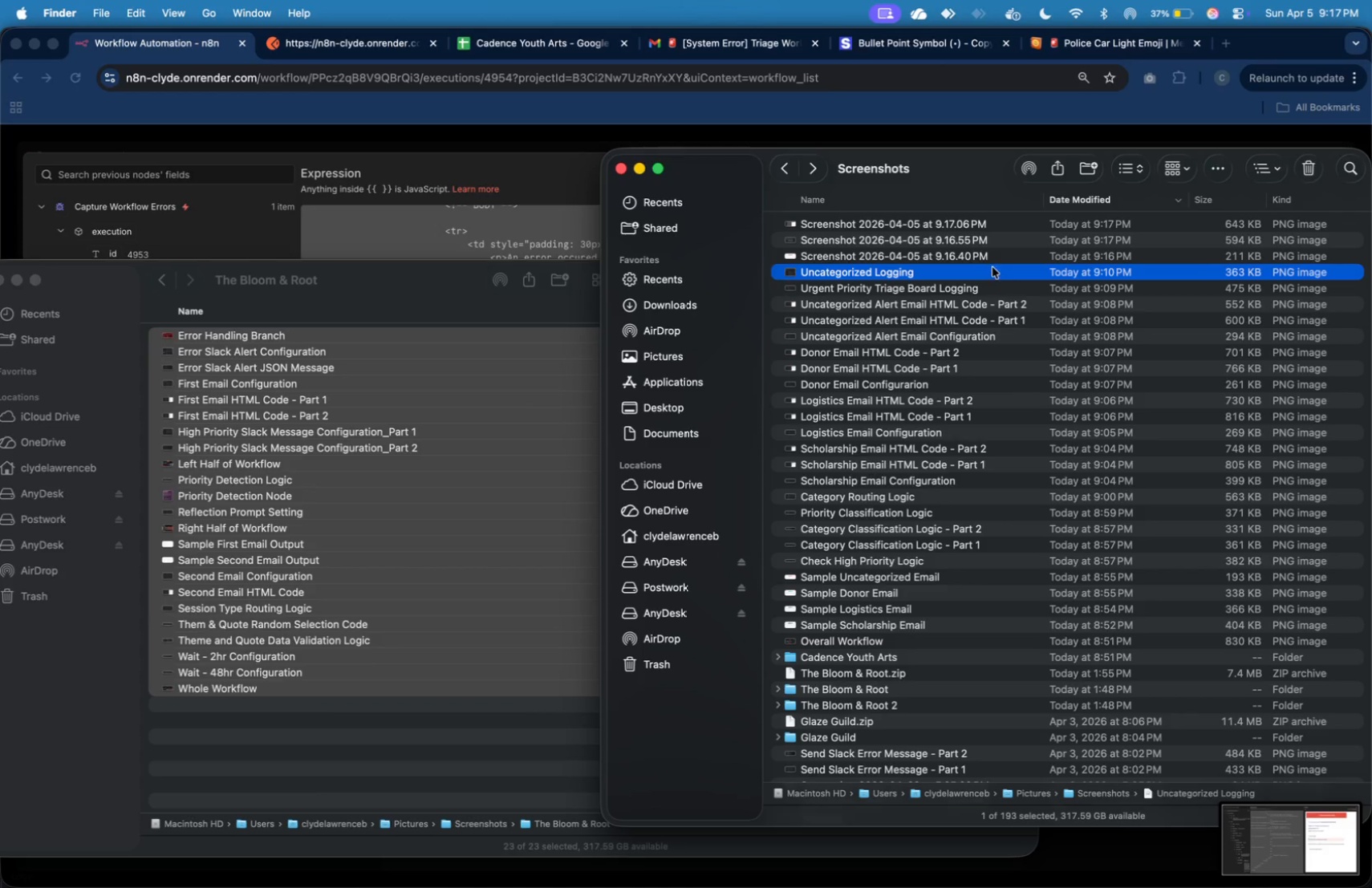 
left_click([977, 257])
 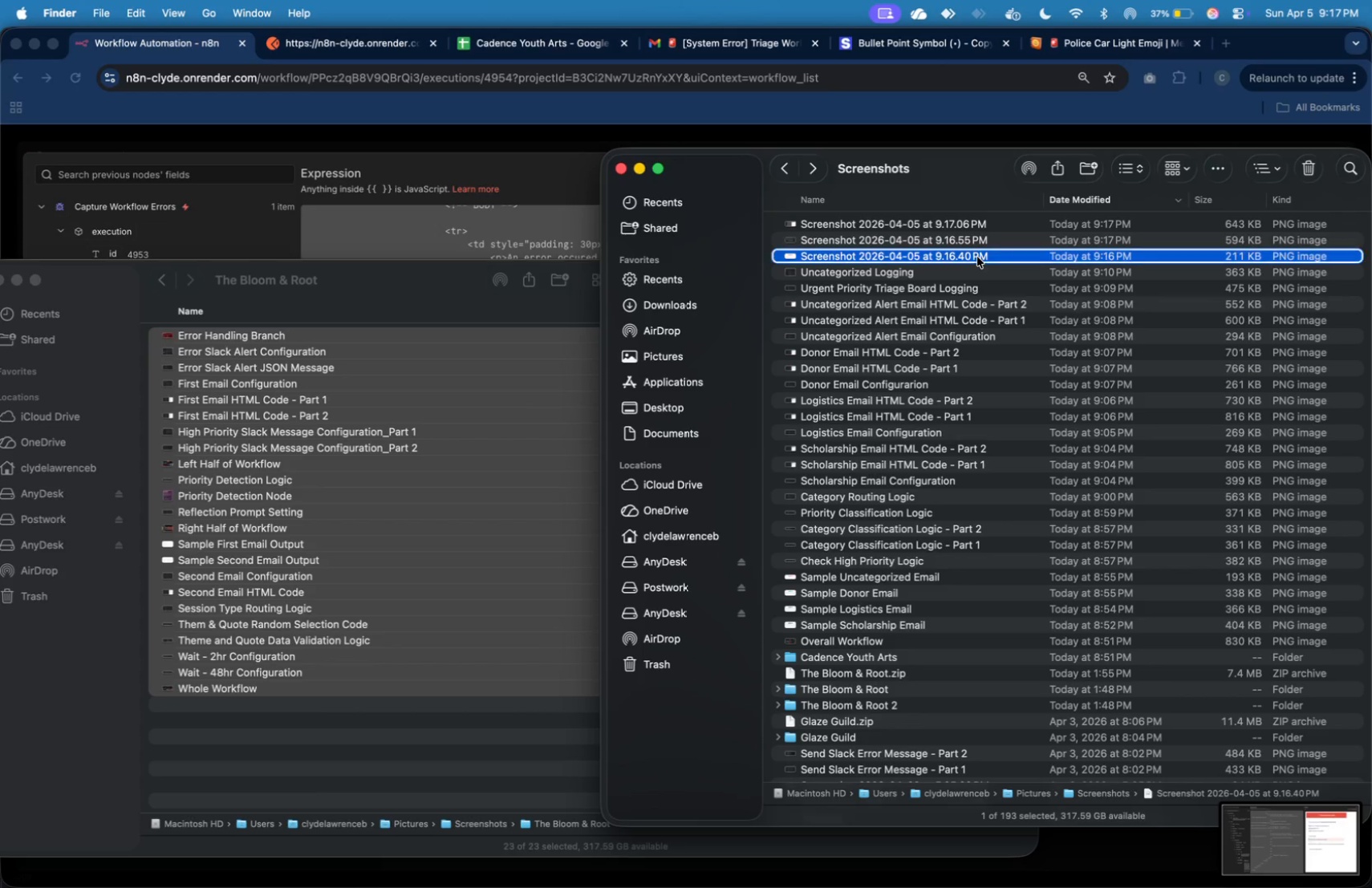 
right_click([977, 257])
 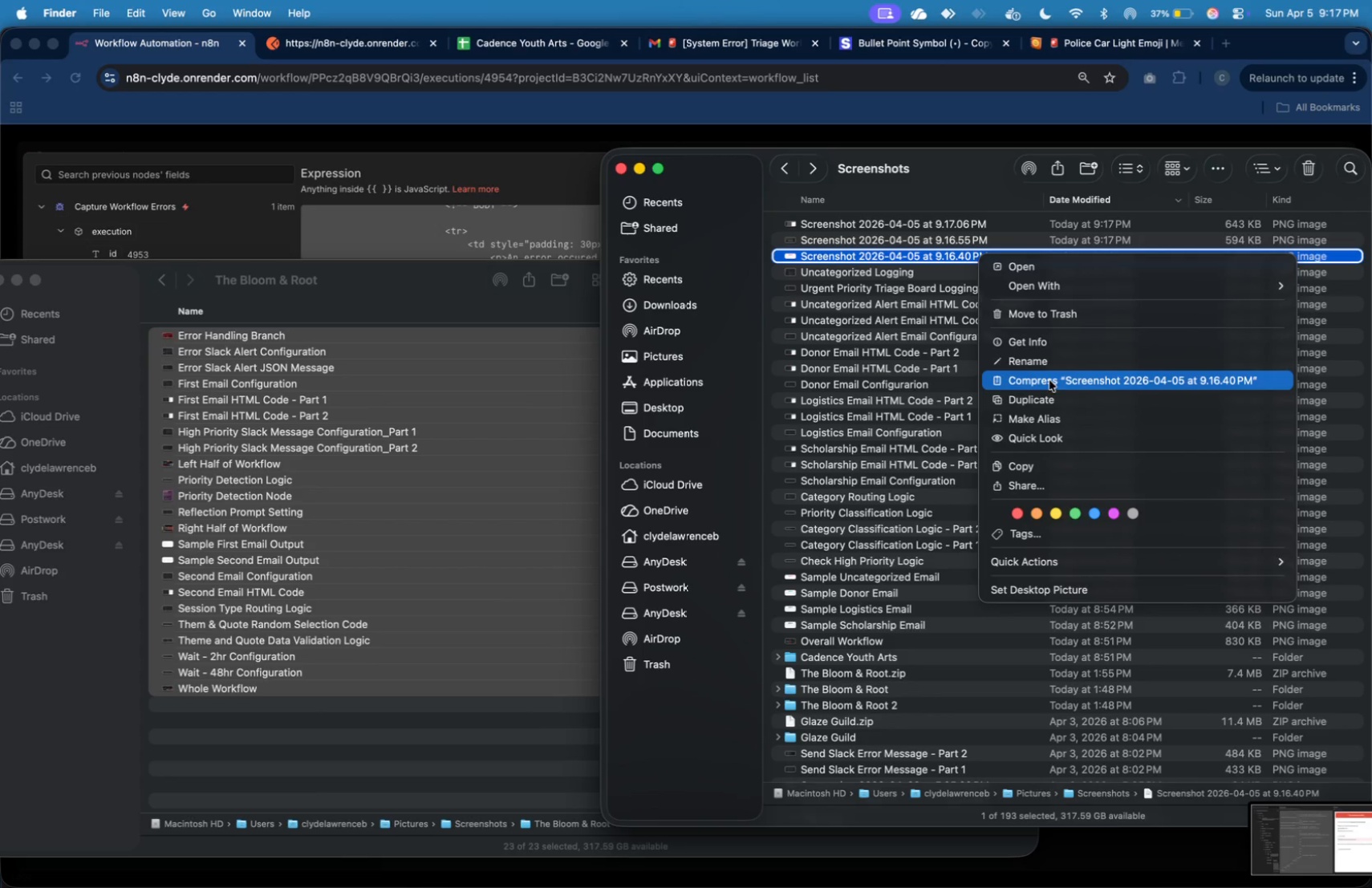 
left_click([1049, 362])
 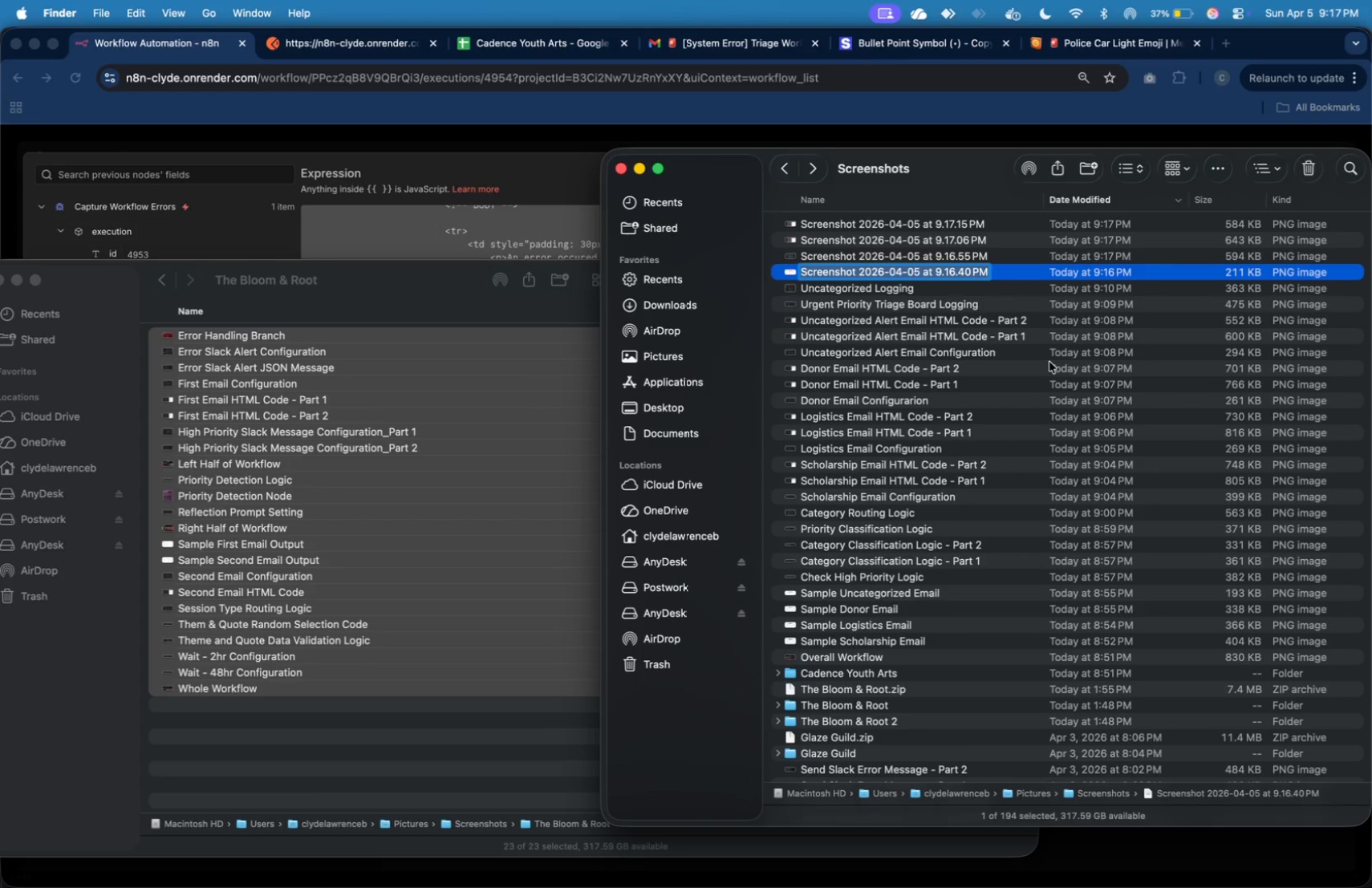 
type(System Error S)
 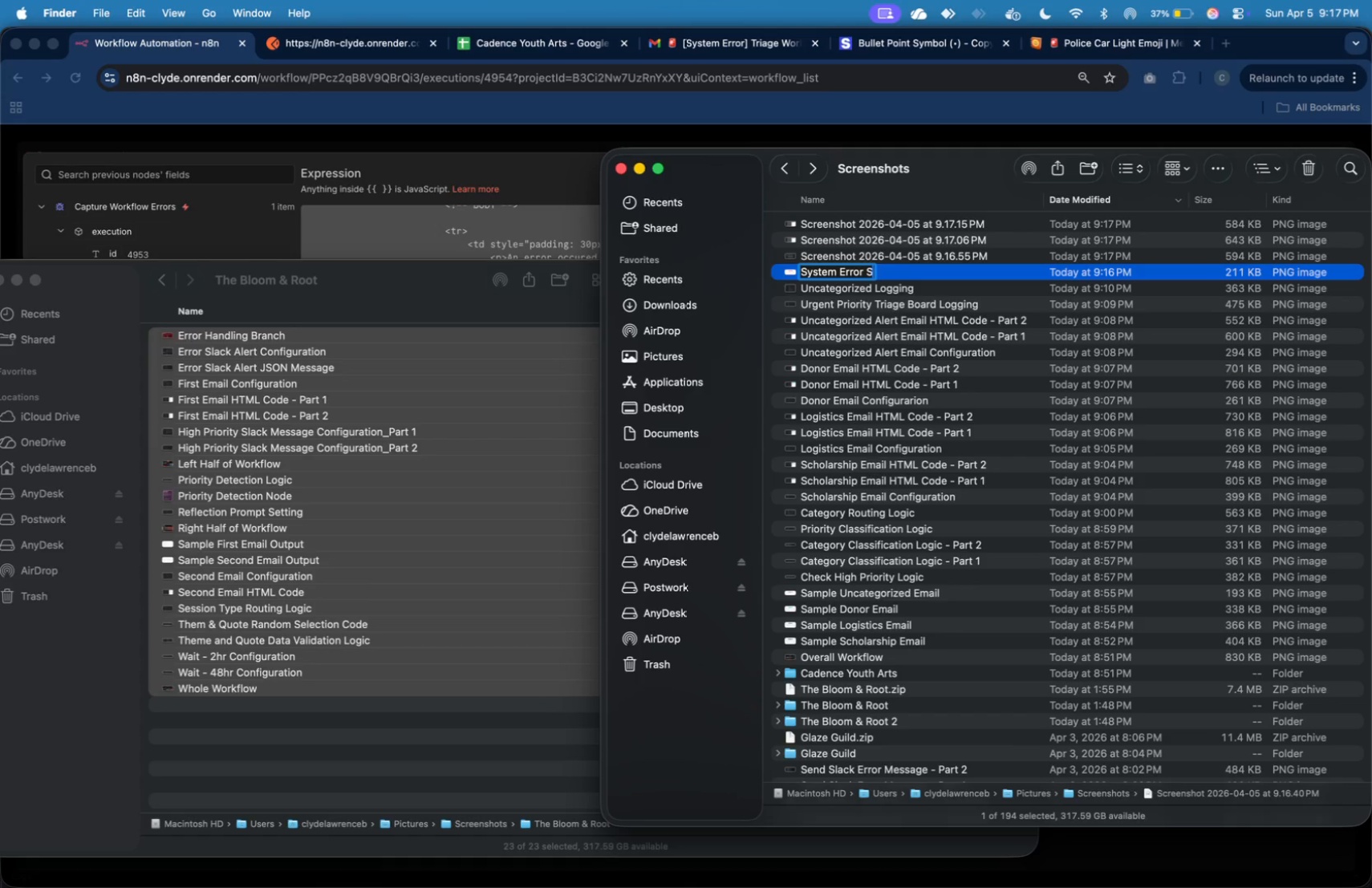 
key(Meta+A)
 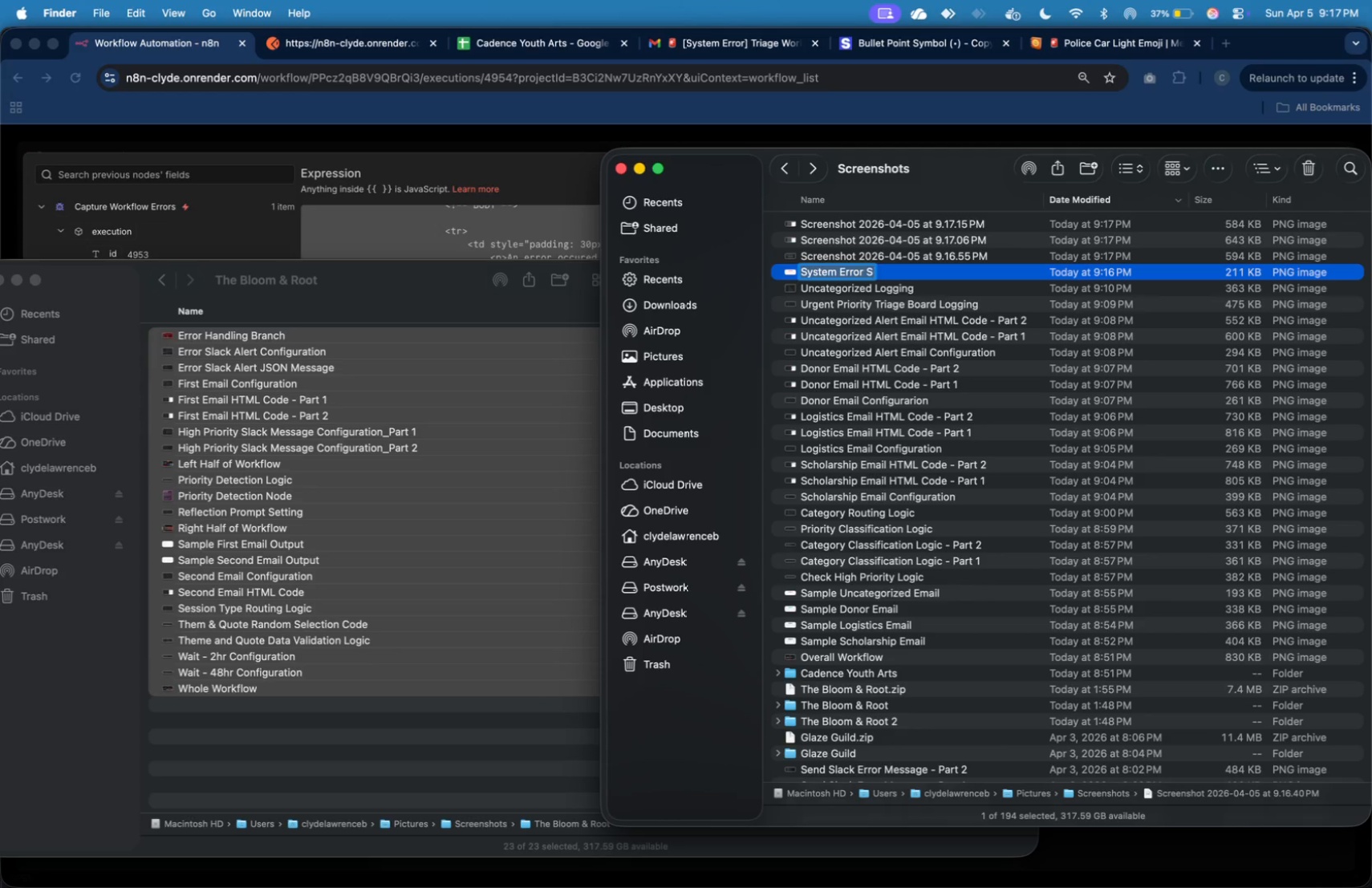 
type(Sample System Error Email)
 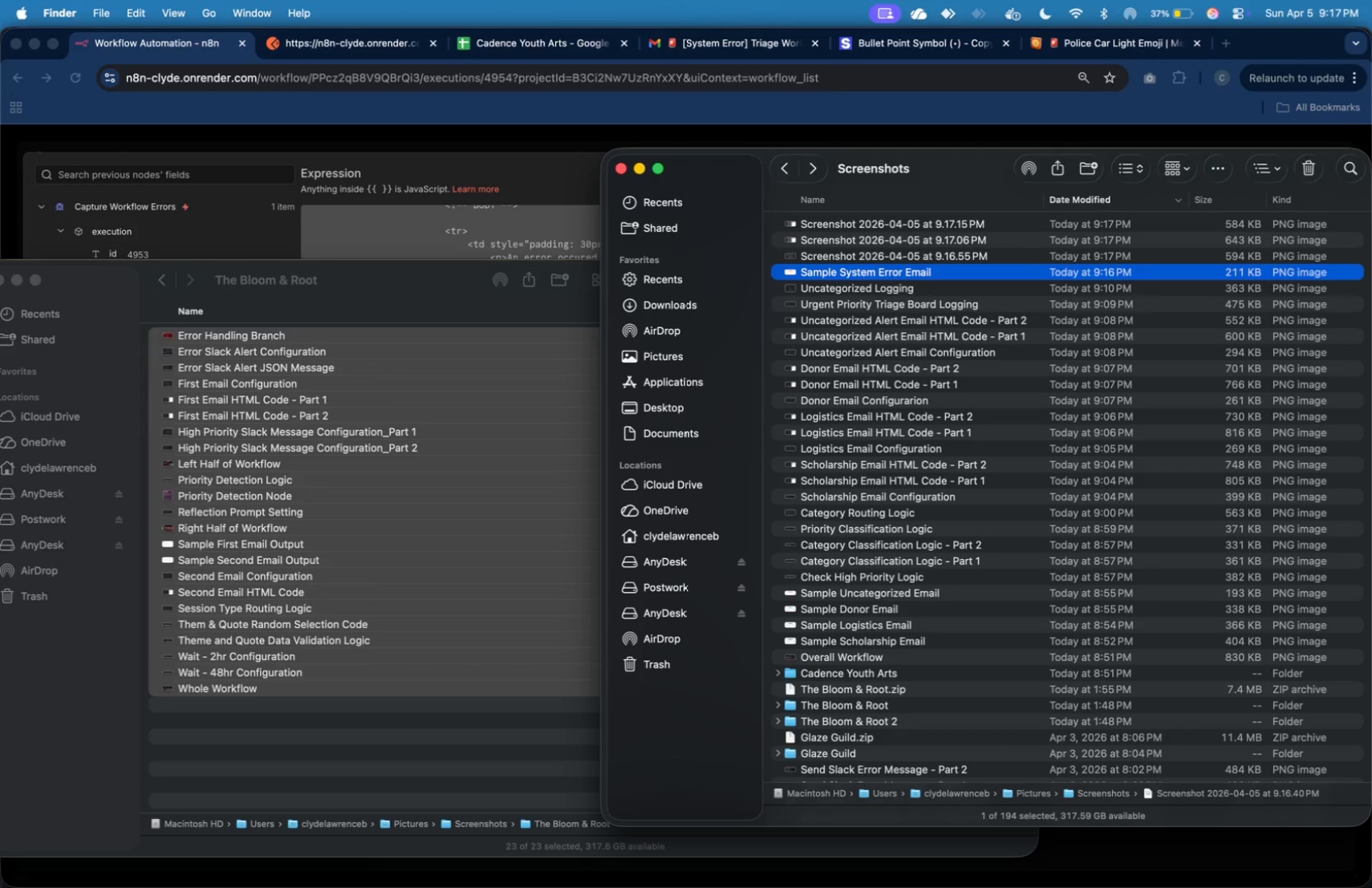 
 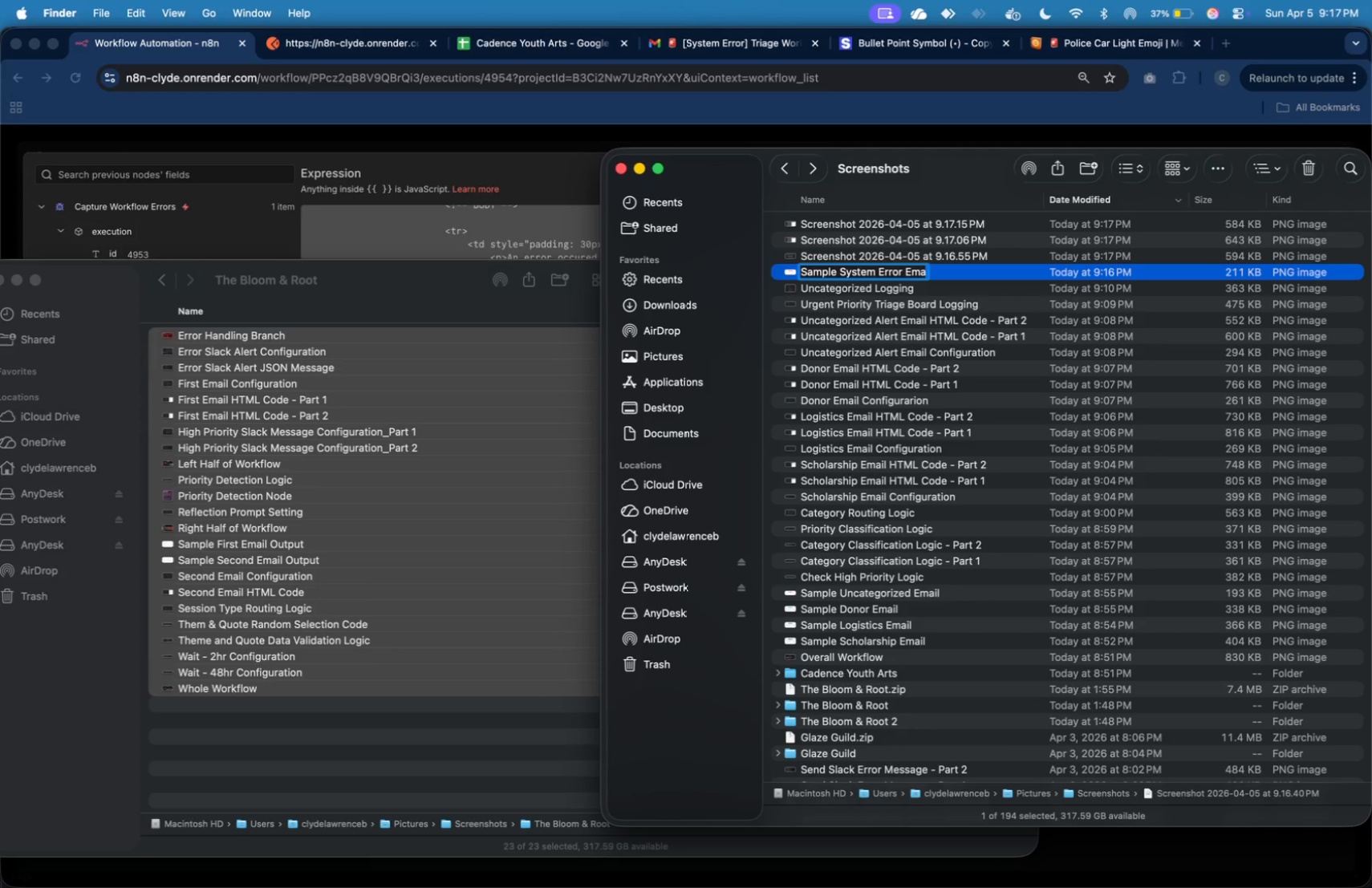 
key(Enter)
 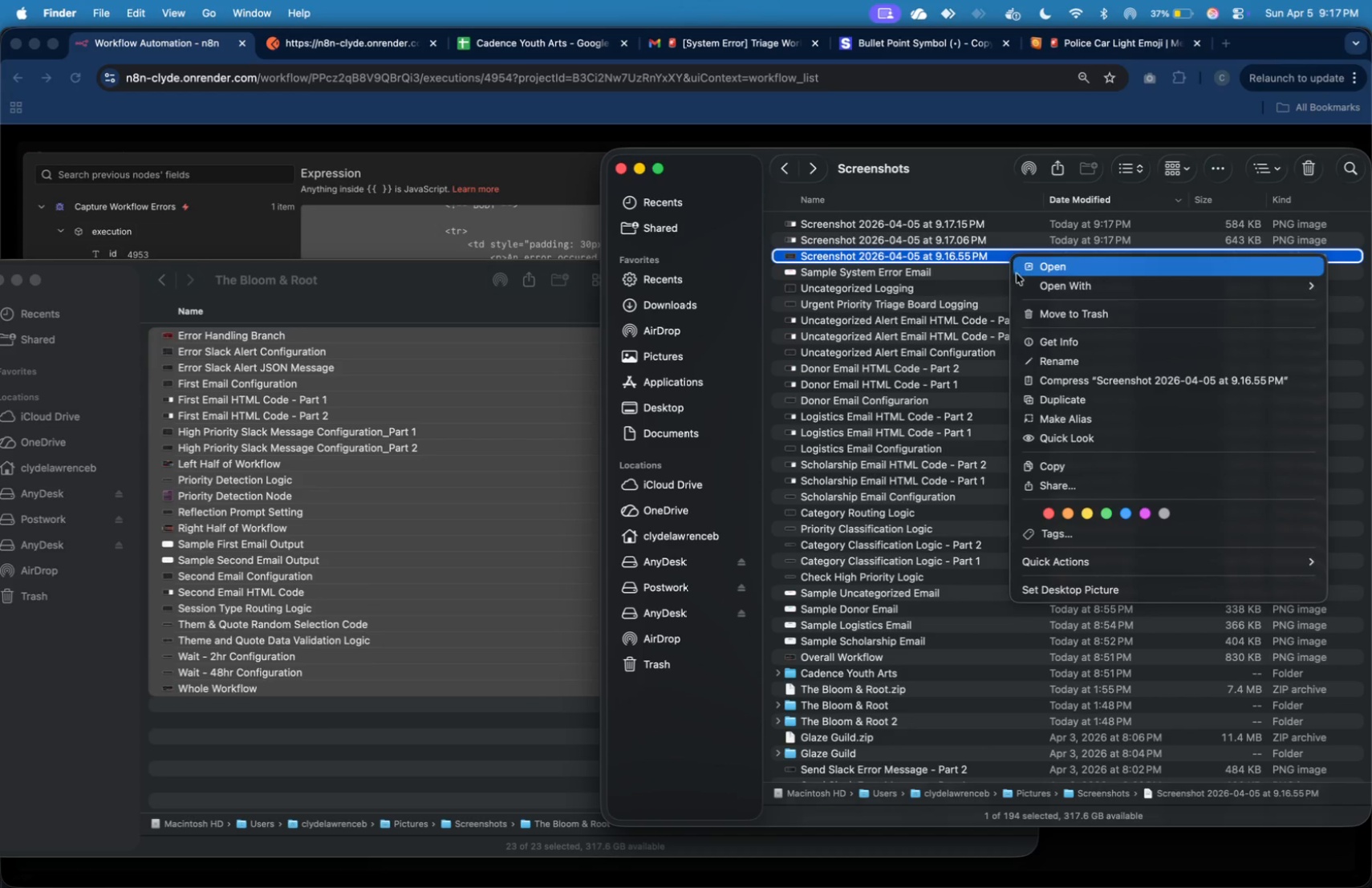 
left_click([1066, 357])
 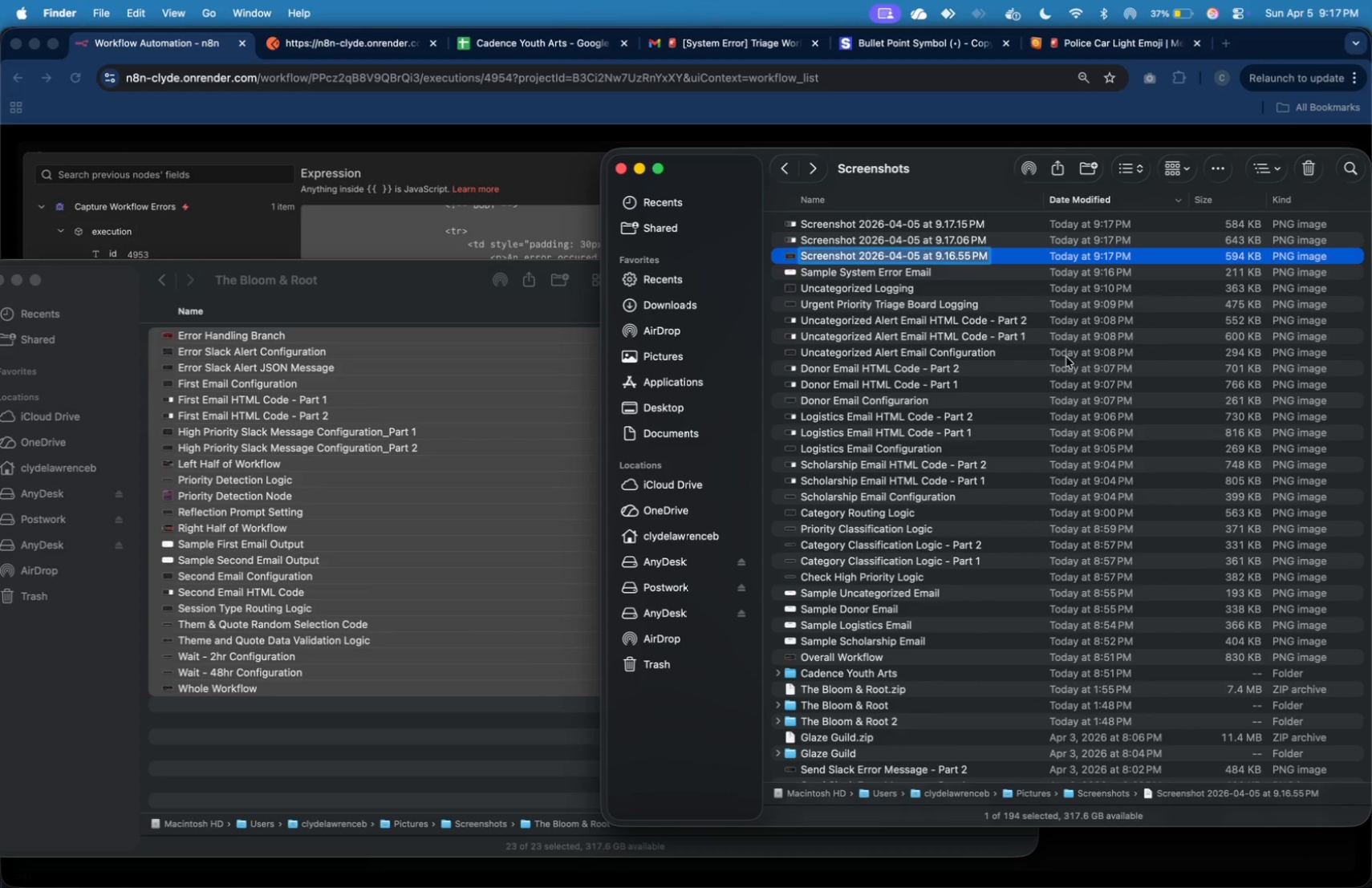 
type(Syste )
key(Backspace)
type(m Error Emaik )
key(Backspace)
key(Backspace)
type(l COn)
key(Backspace)
key(Backspace)
type(onfiguration)
 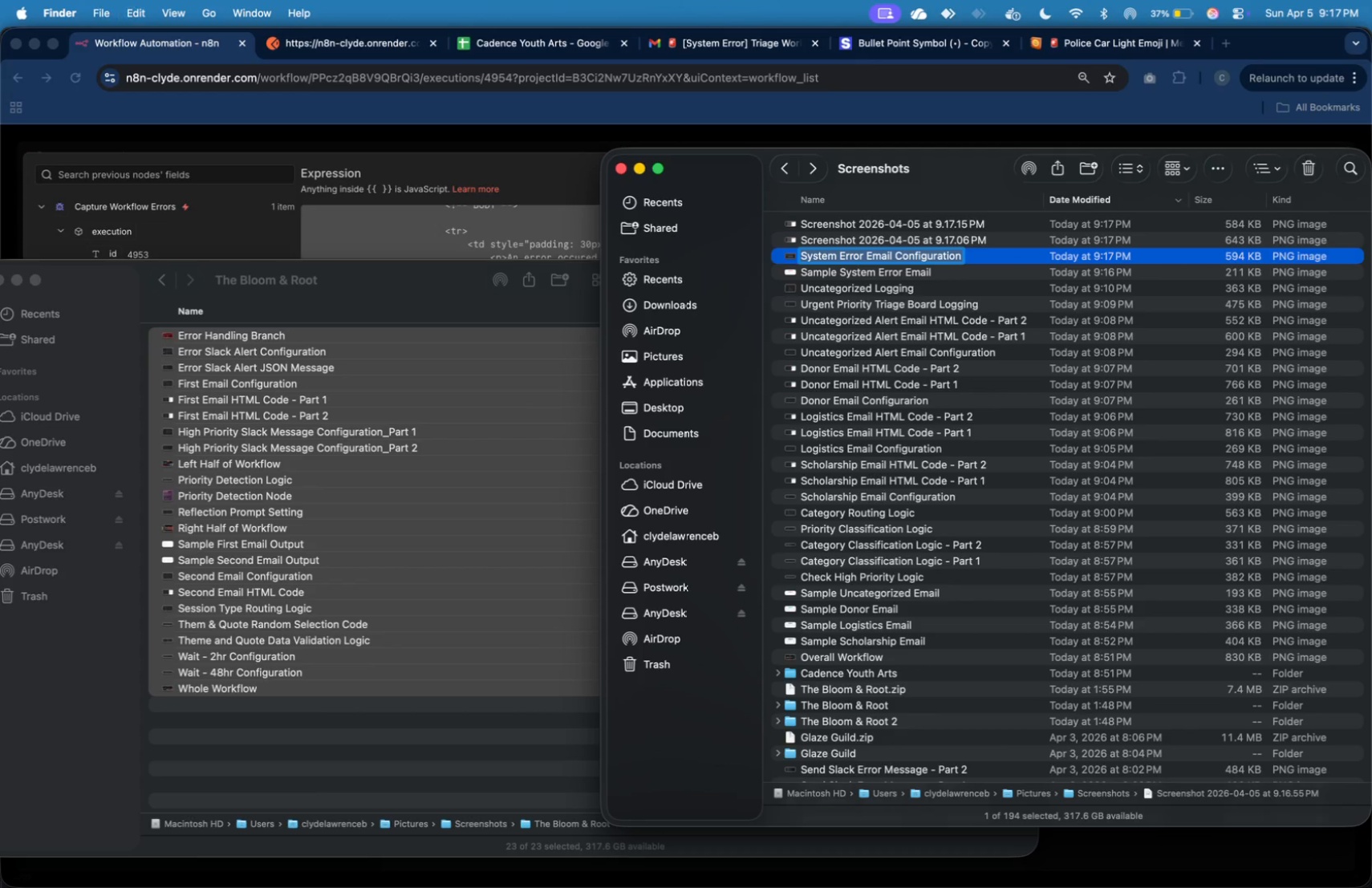 
key(Meta+A)
 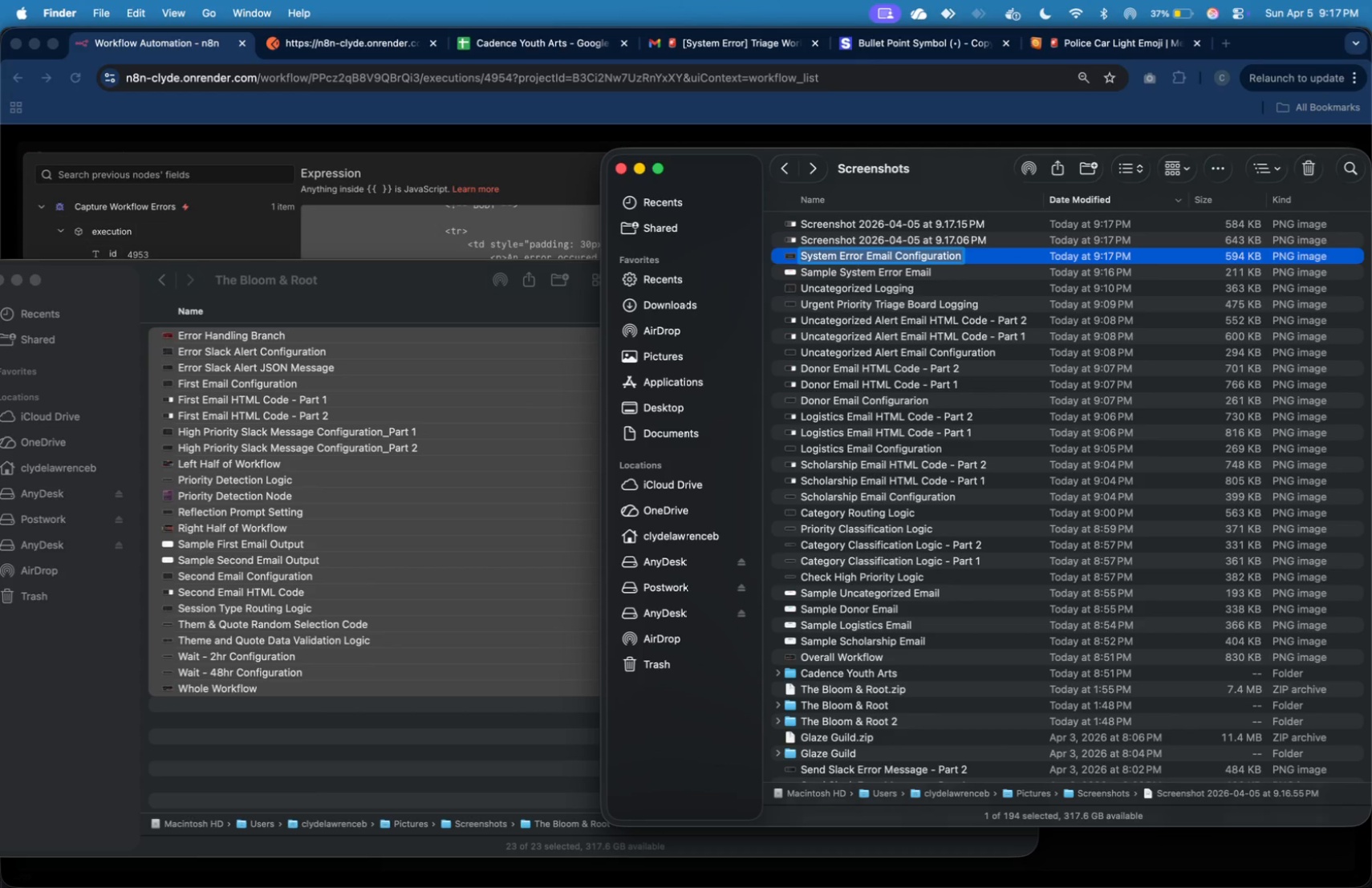 
key(Meta+C)
 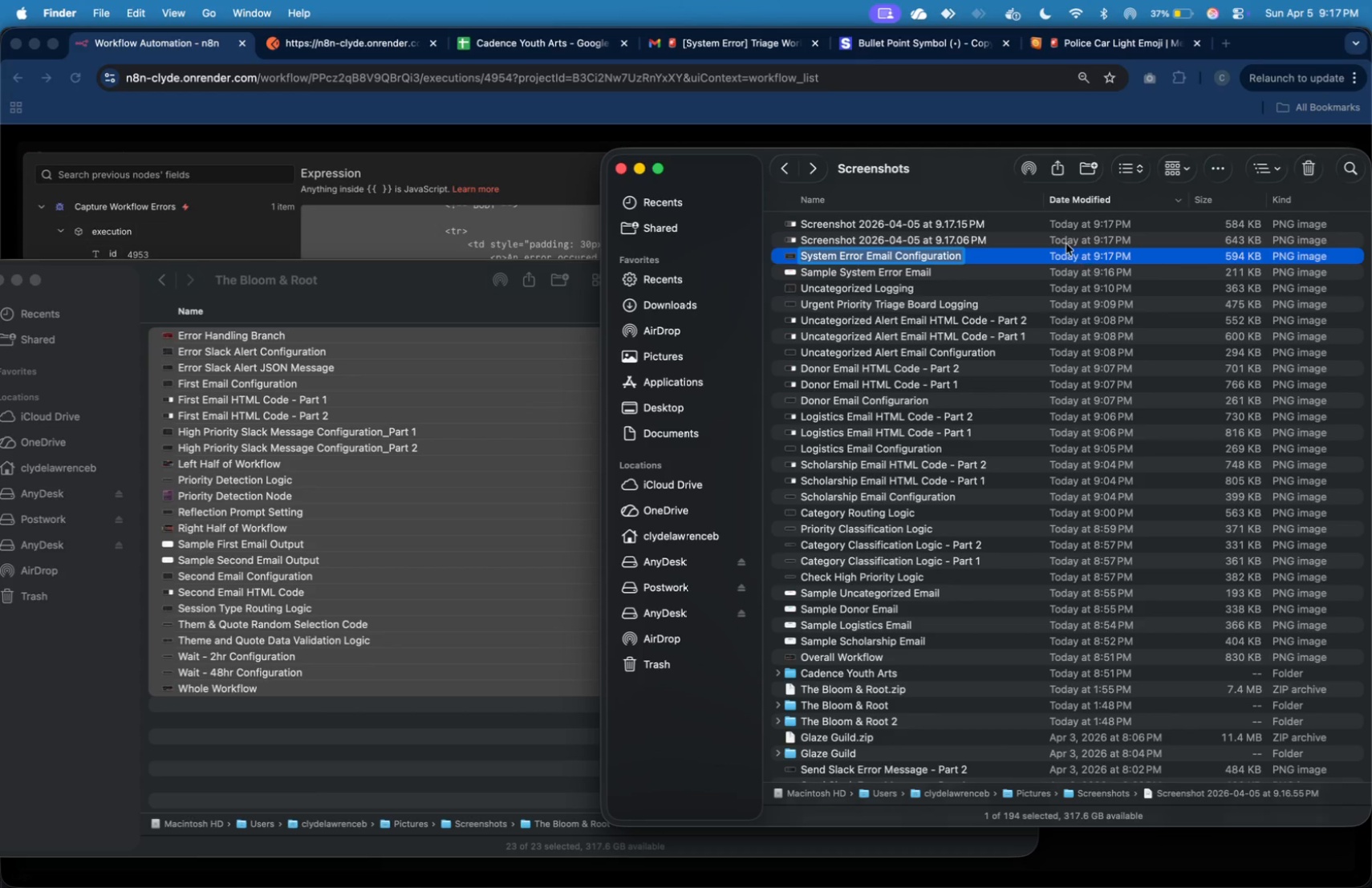 
left_click([1065, 241])
 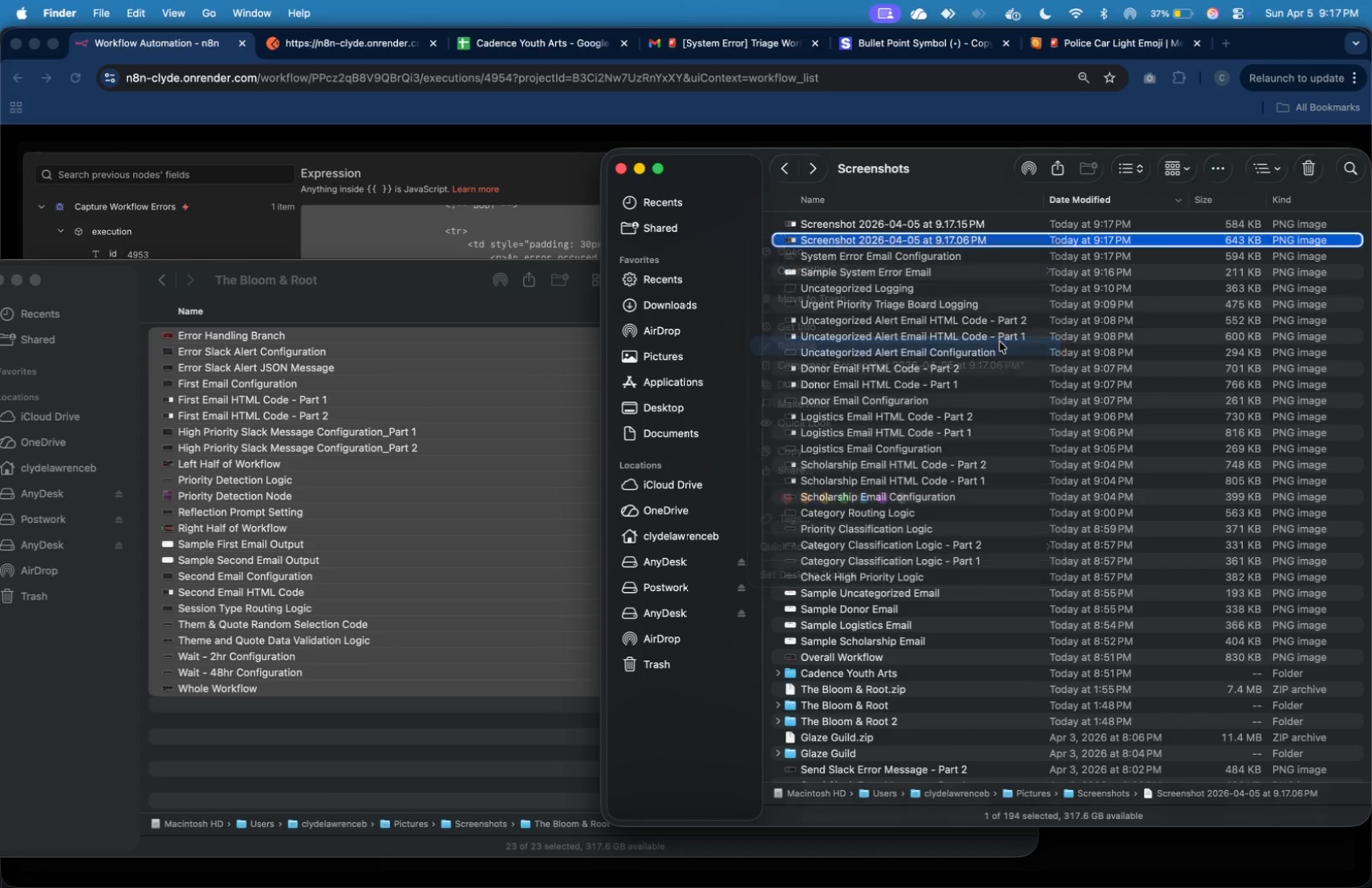 
key(Meta+V)
 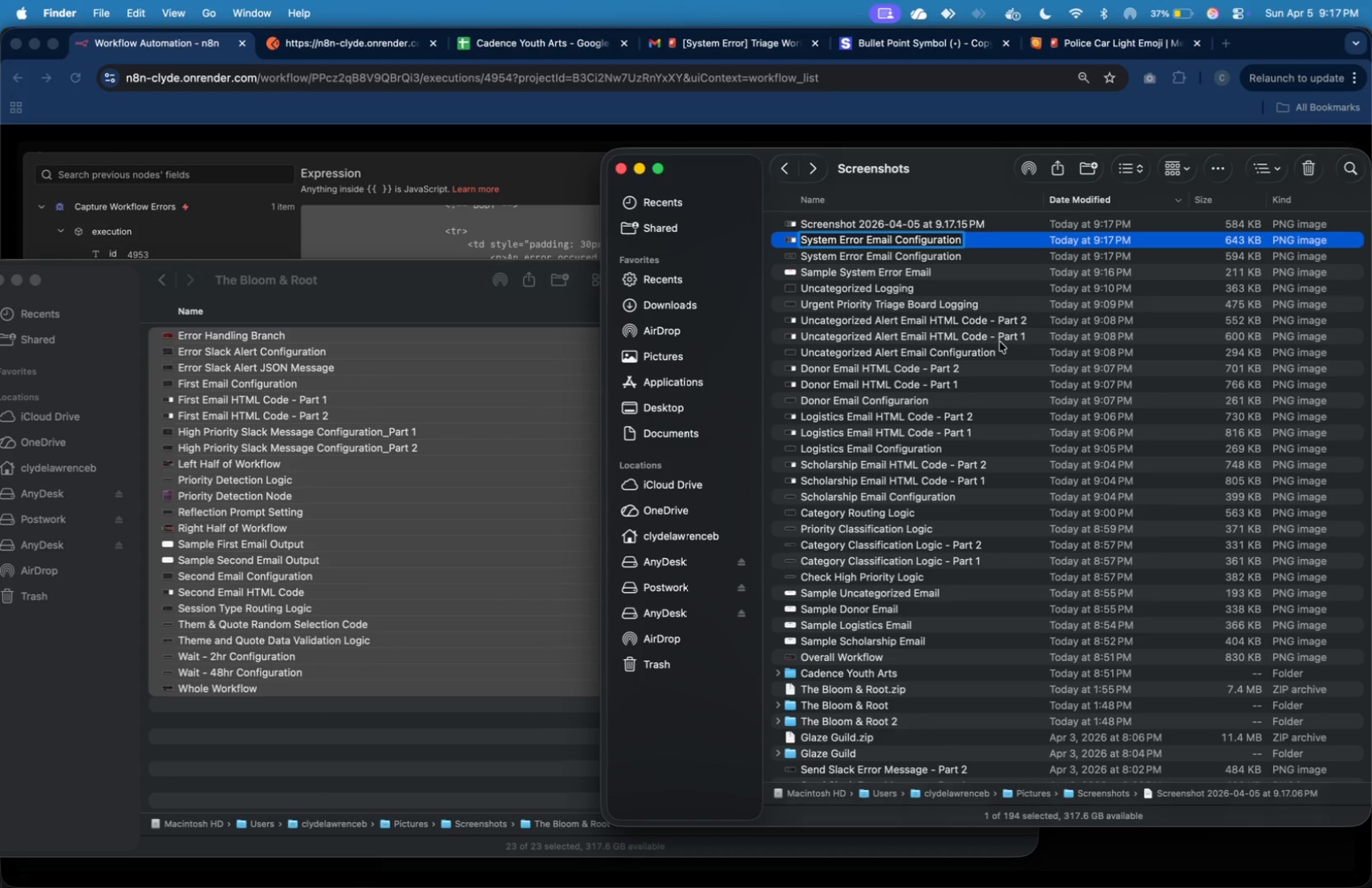 
key(ArrowLeft)
 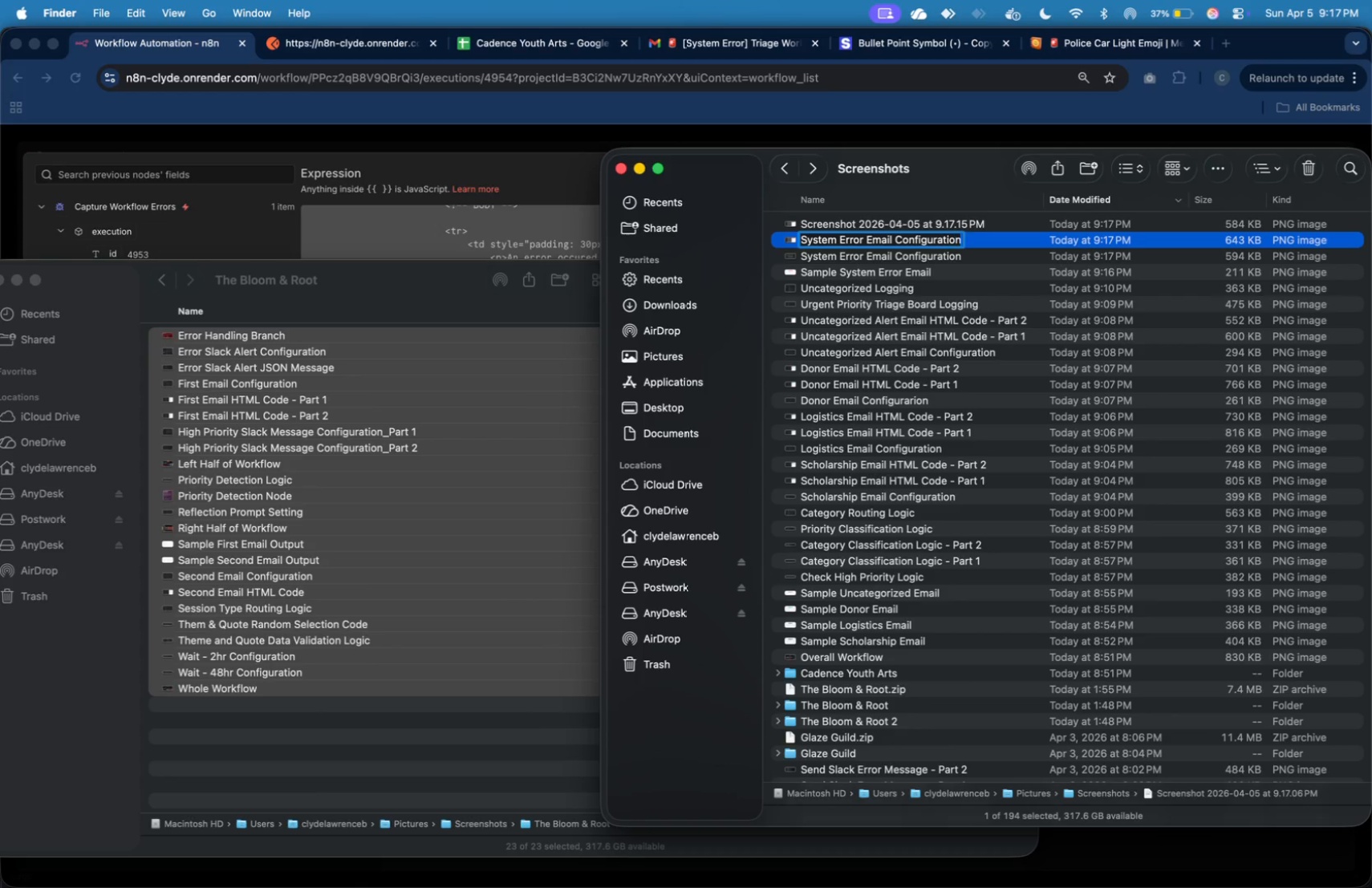 
key(ArrowRight)
 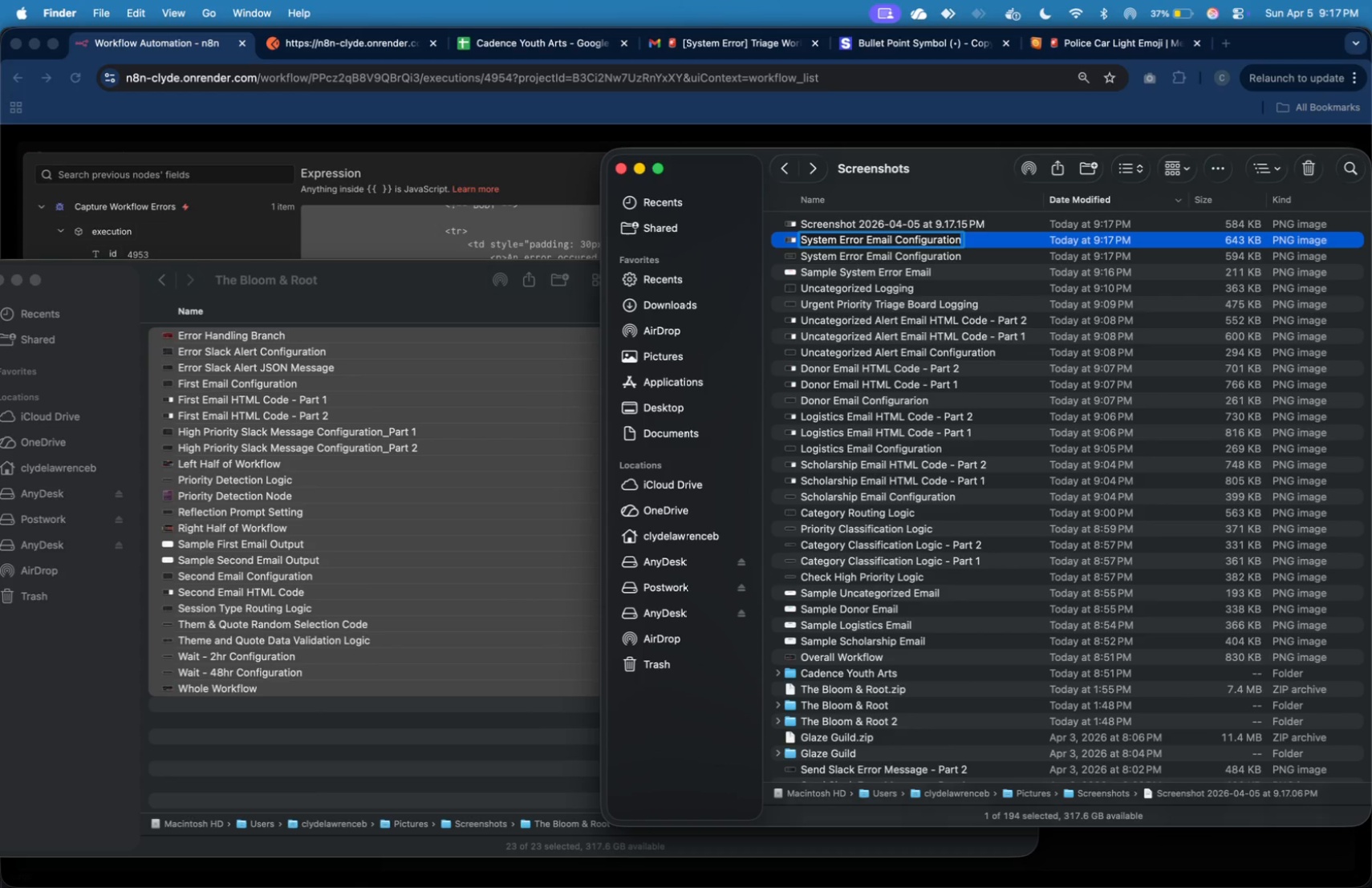 
hold_key(key=ArrowLeft, duration=1.37)
 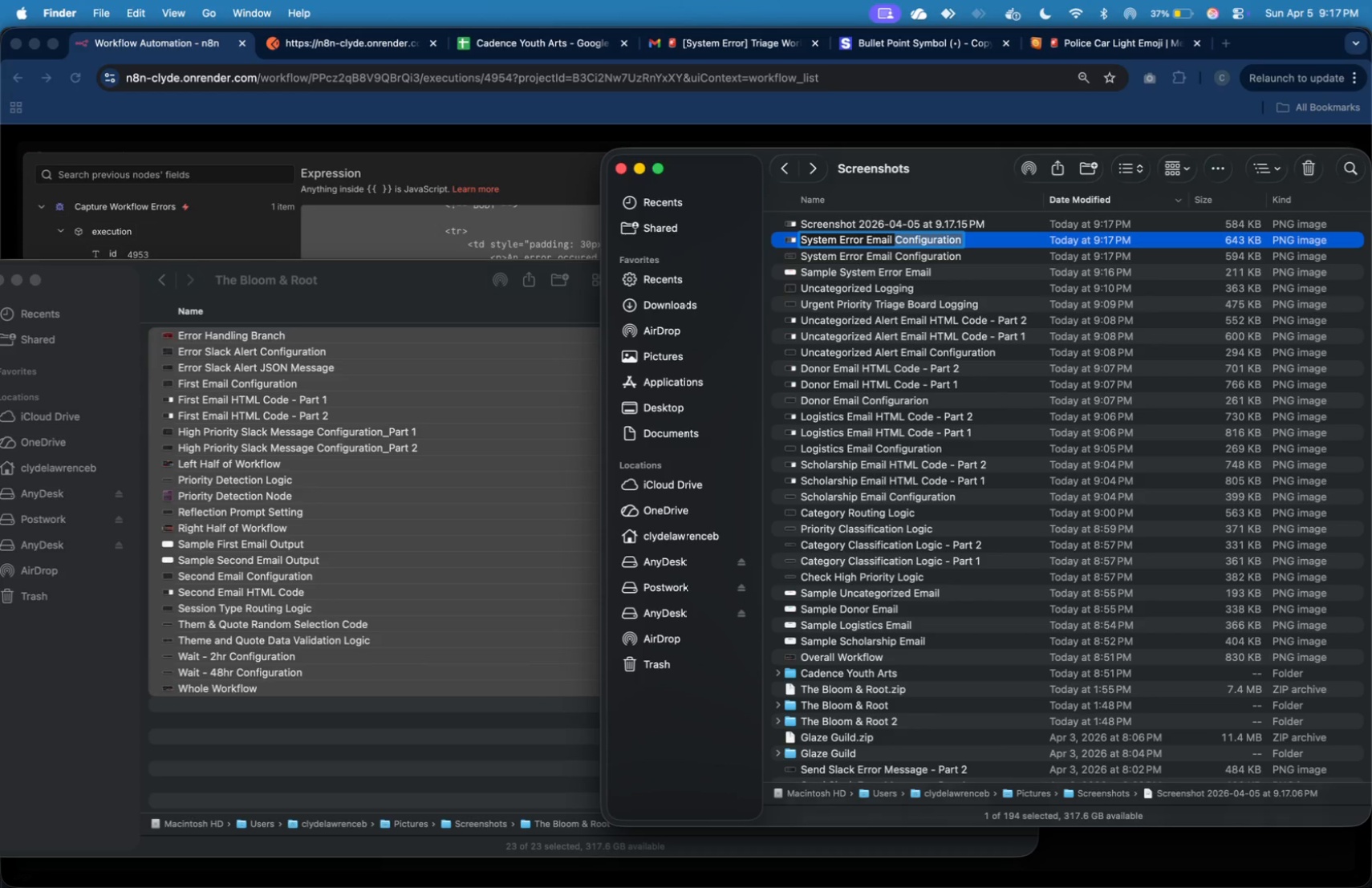 
key(Shift+ArrowLeft)
 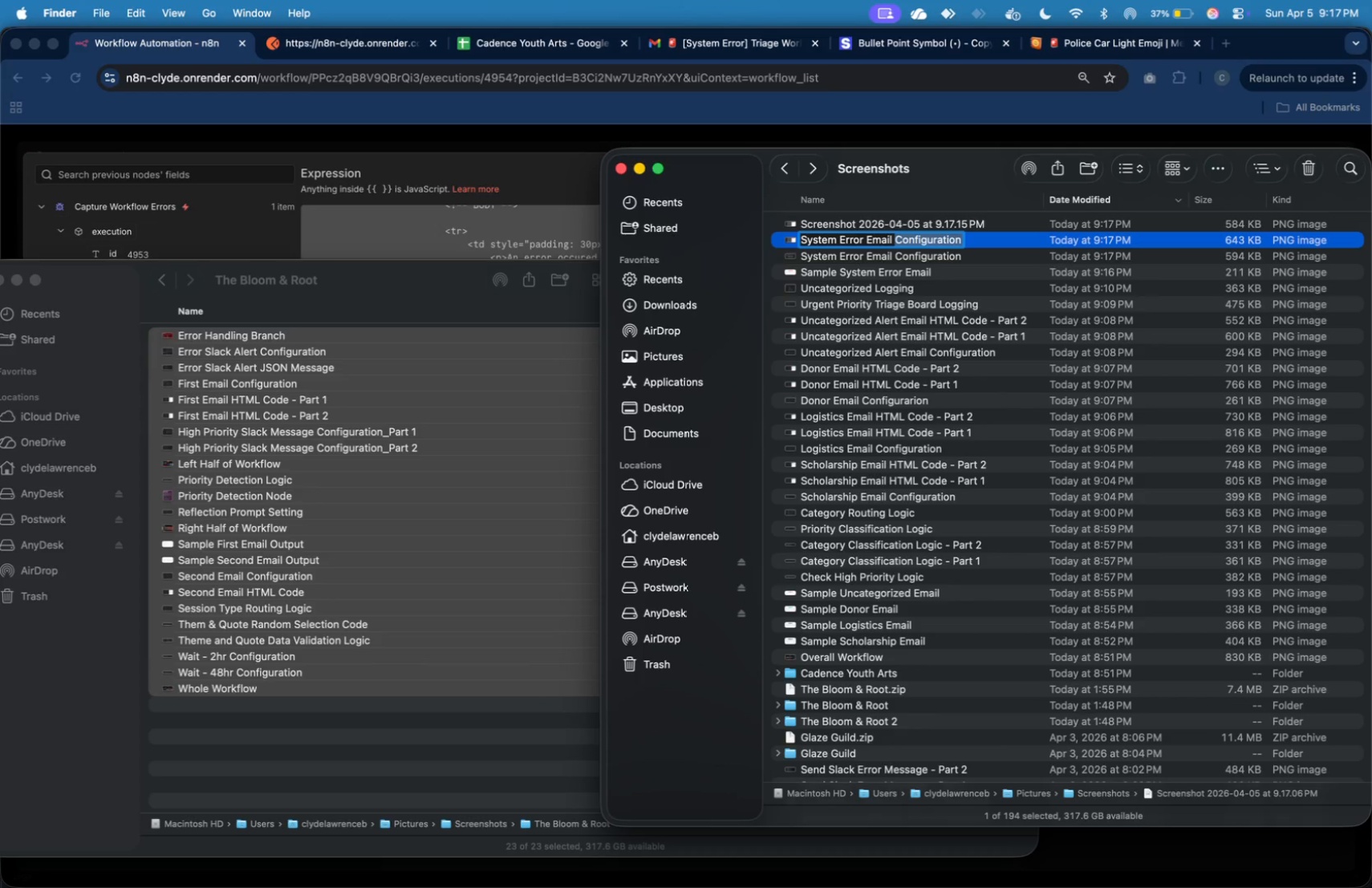 
type(HTML Code - Part 1)
 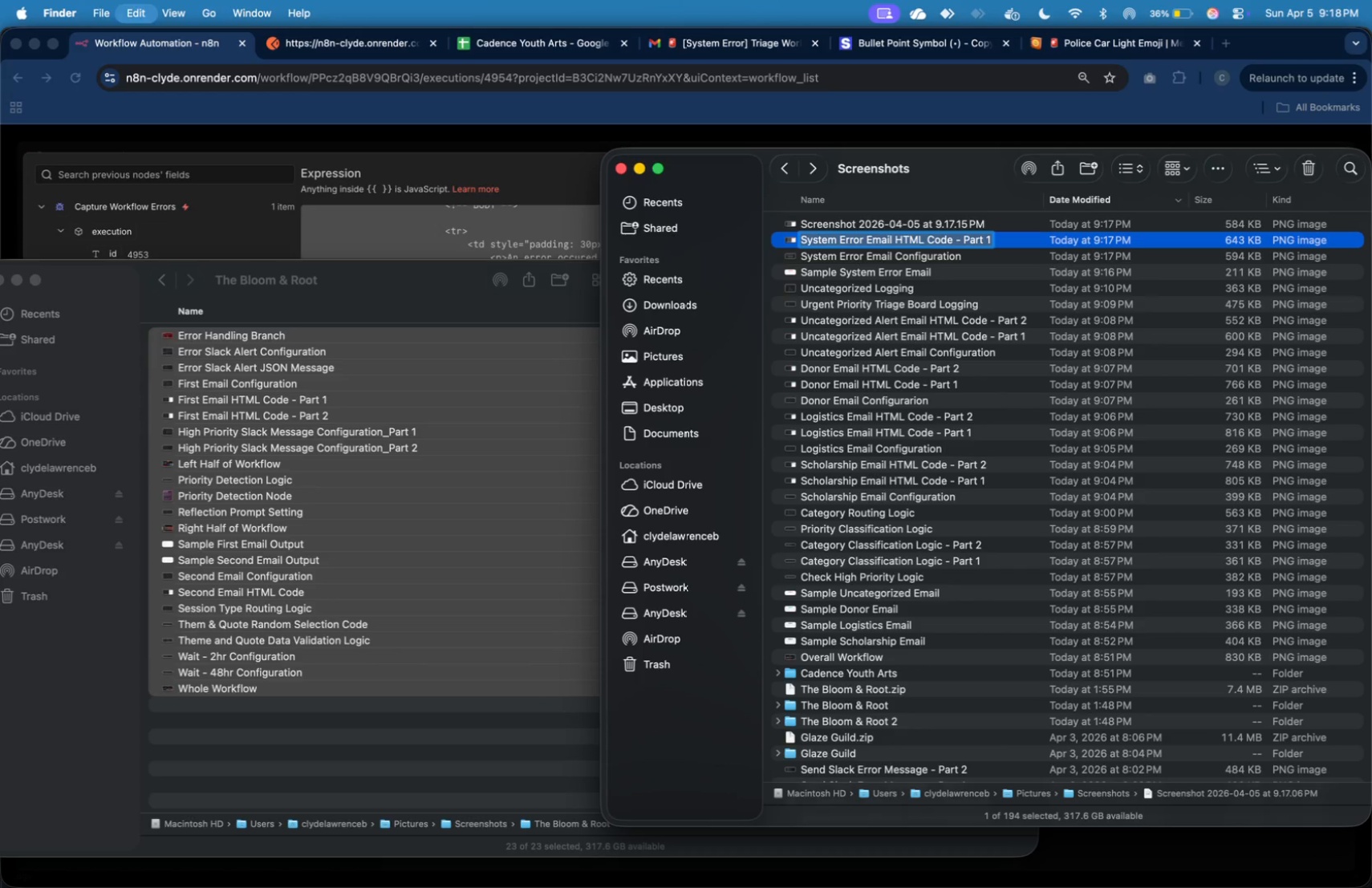 
key(Meta+A)
 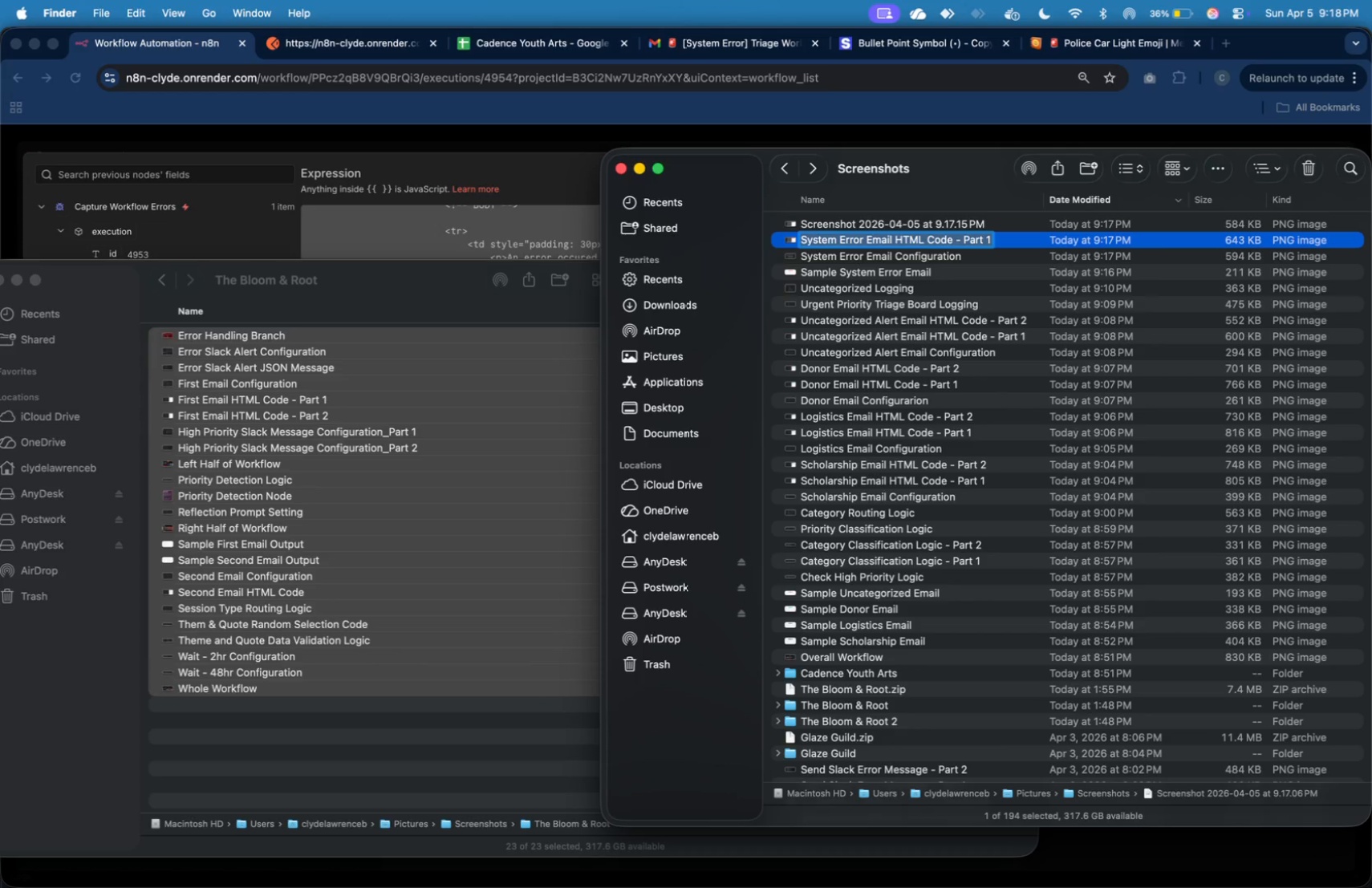 
key(Meta+C)
 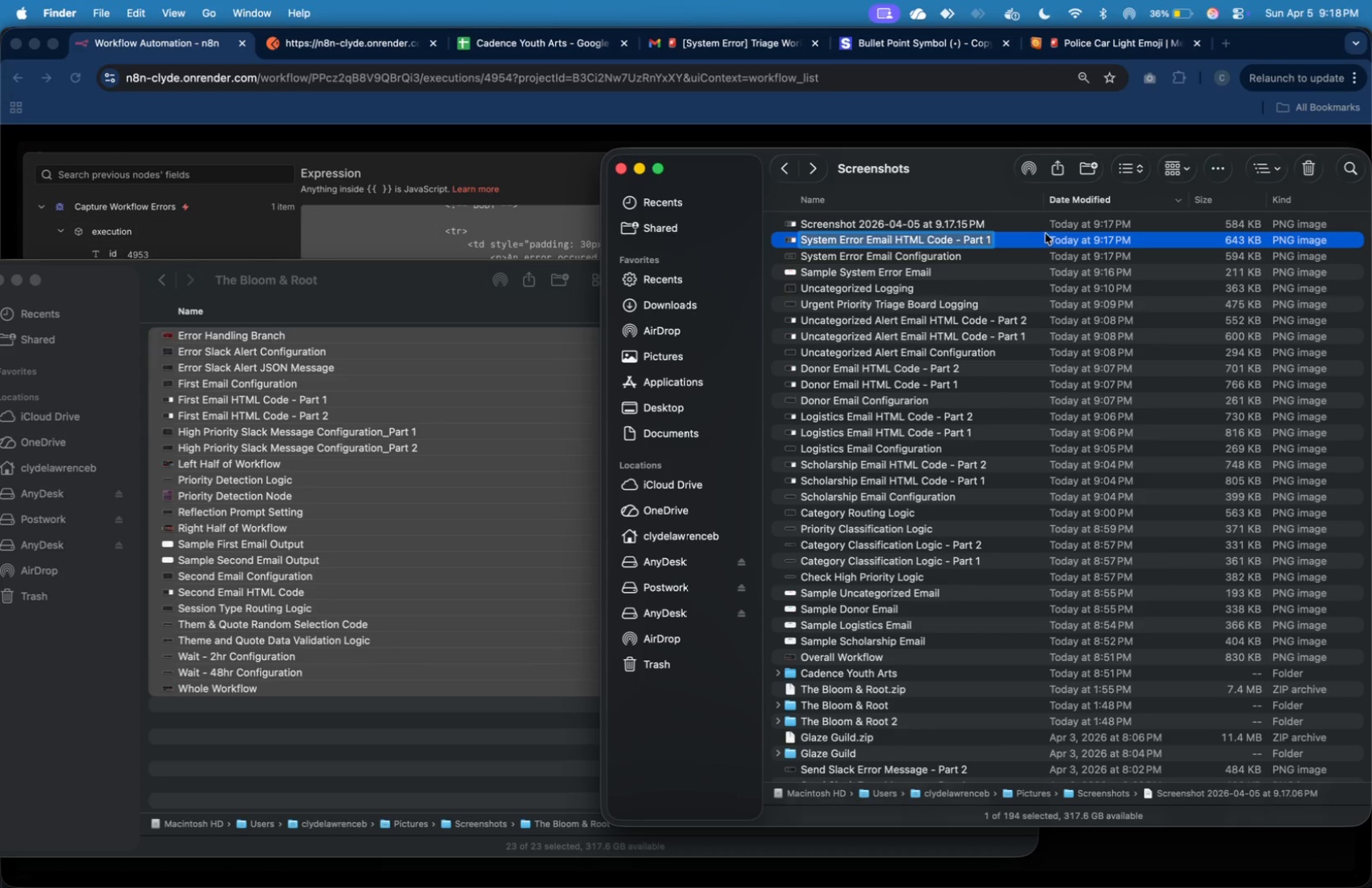 
left_click([1045, 227])
 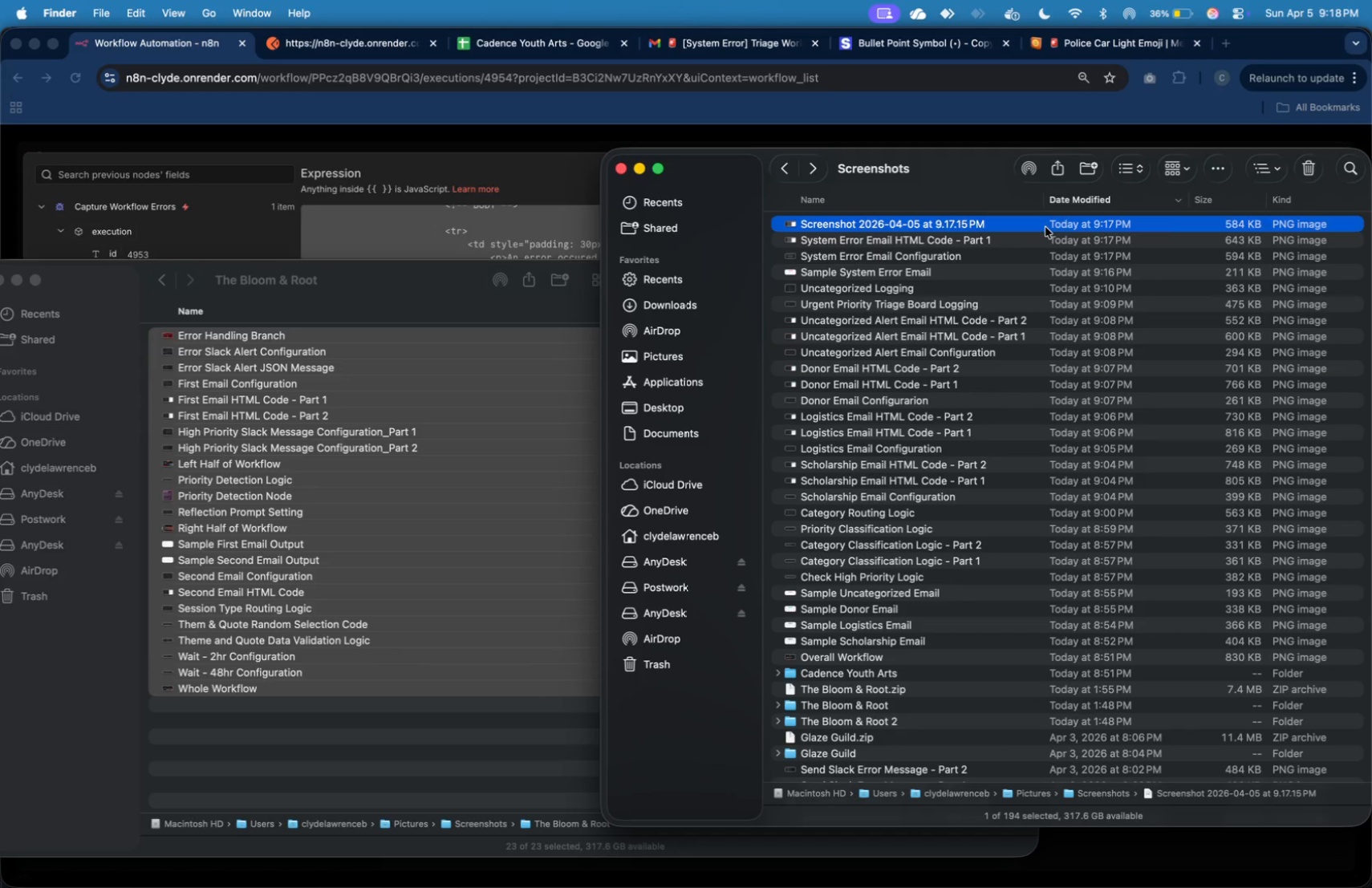 
right_click([1045, 227])
 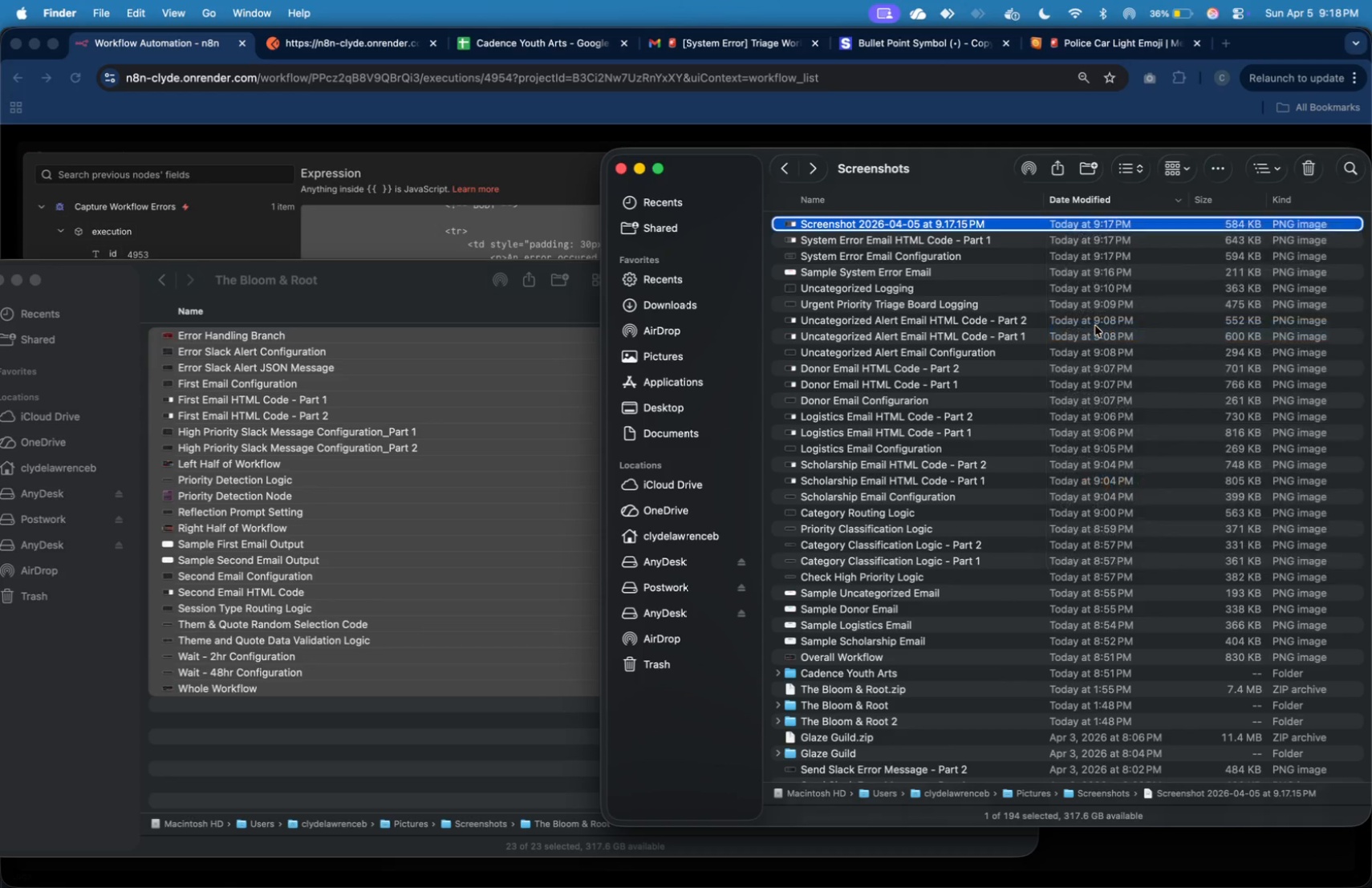 
key(Meta+V)
 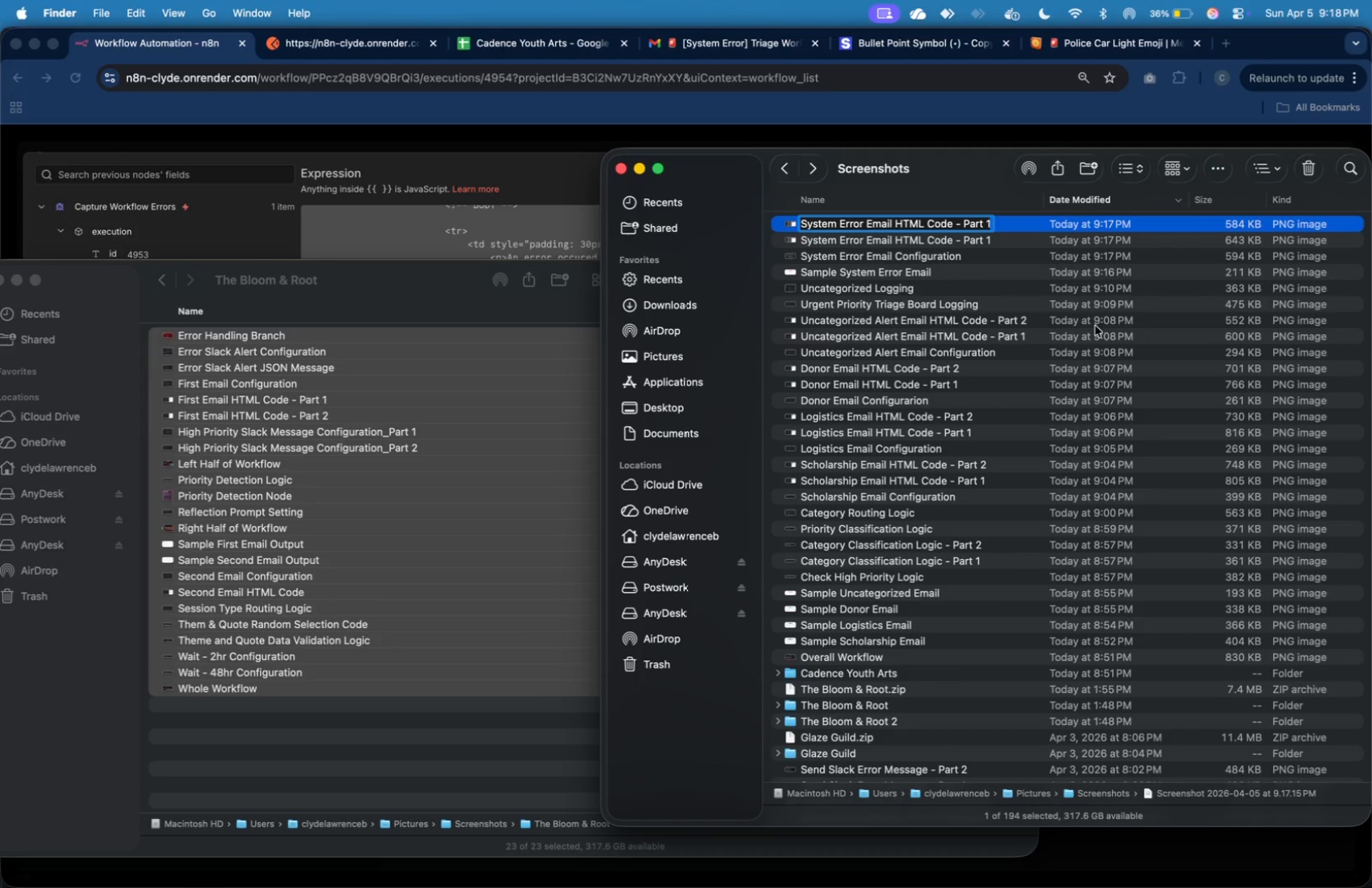 
key(Backspace)
 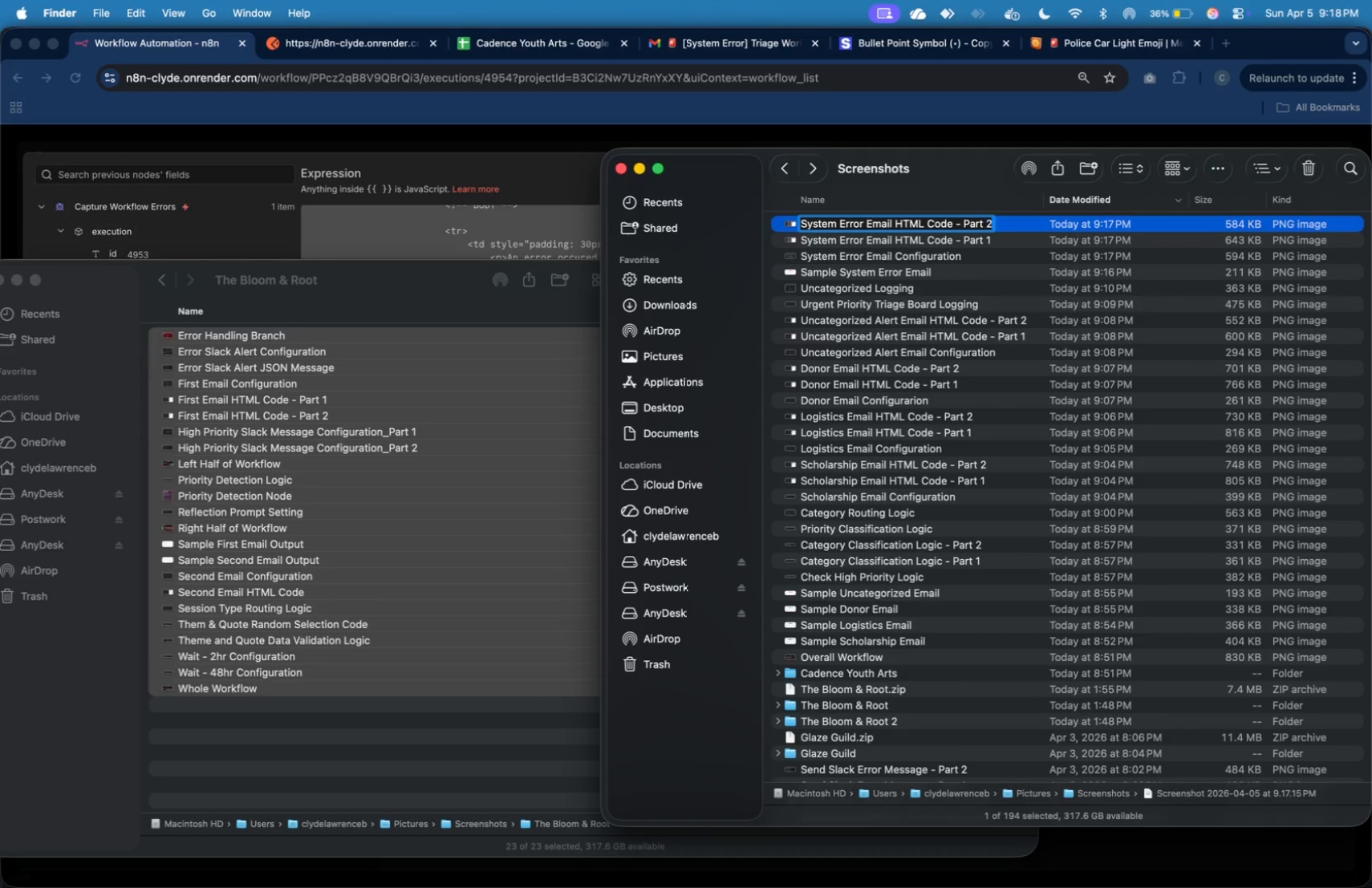 
key(2)
 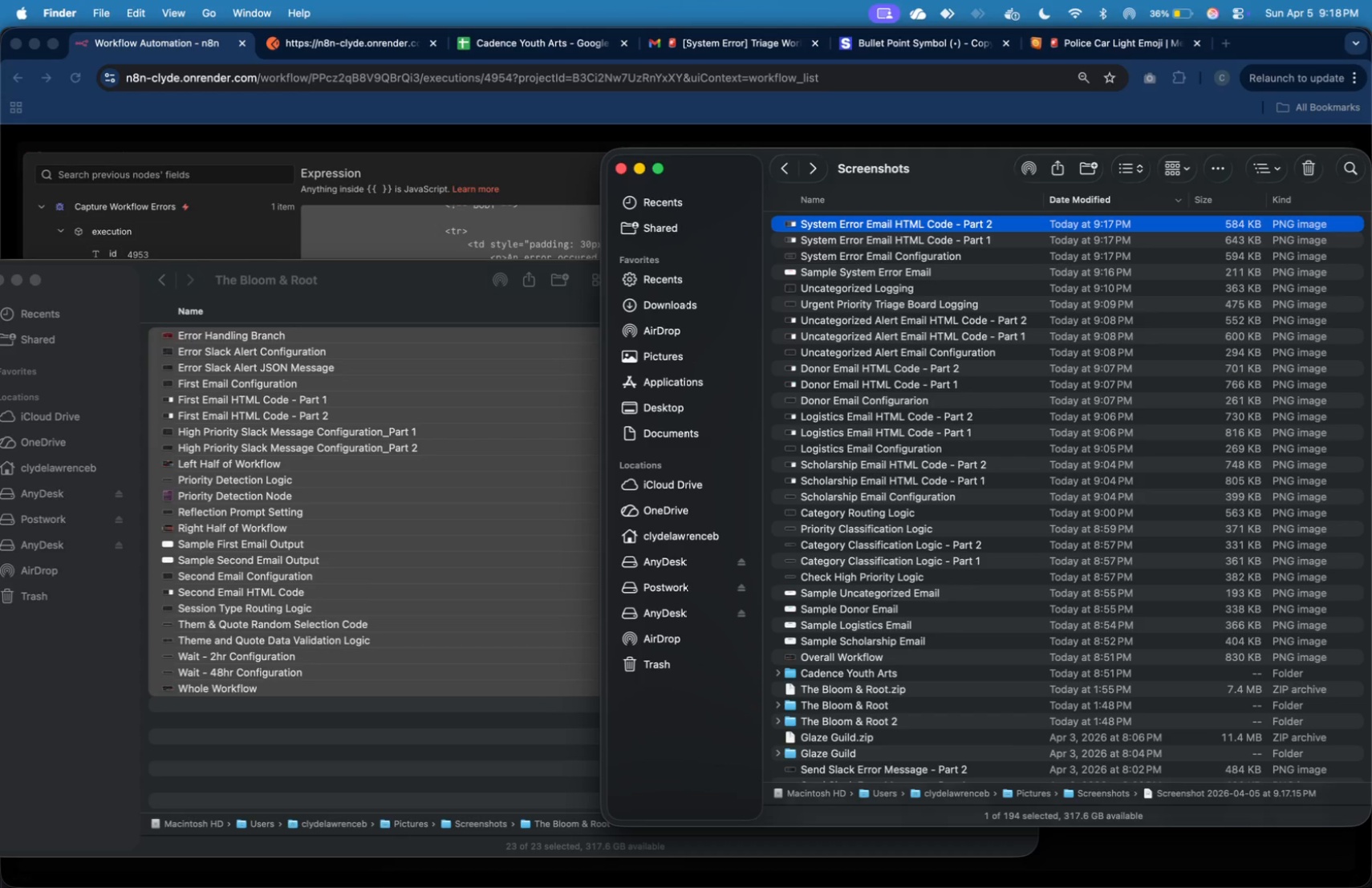 
key(Enter)
 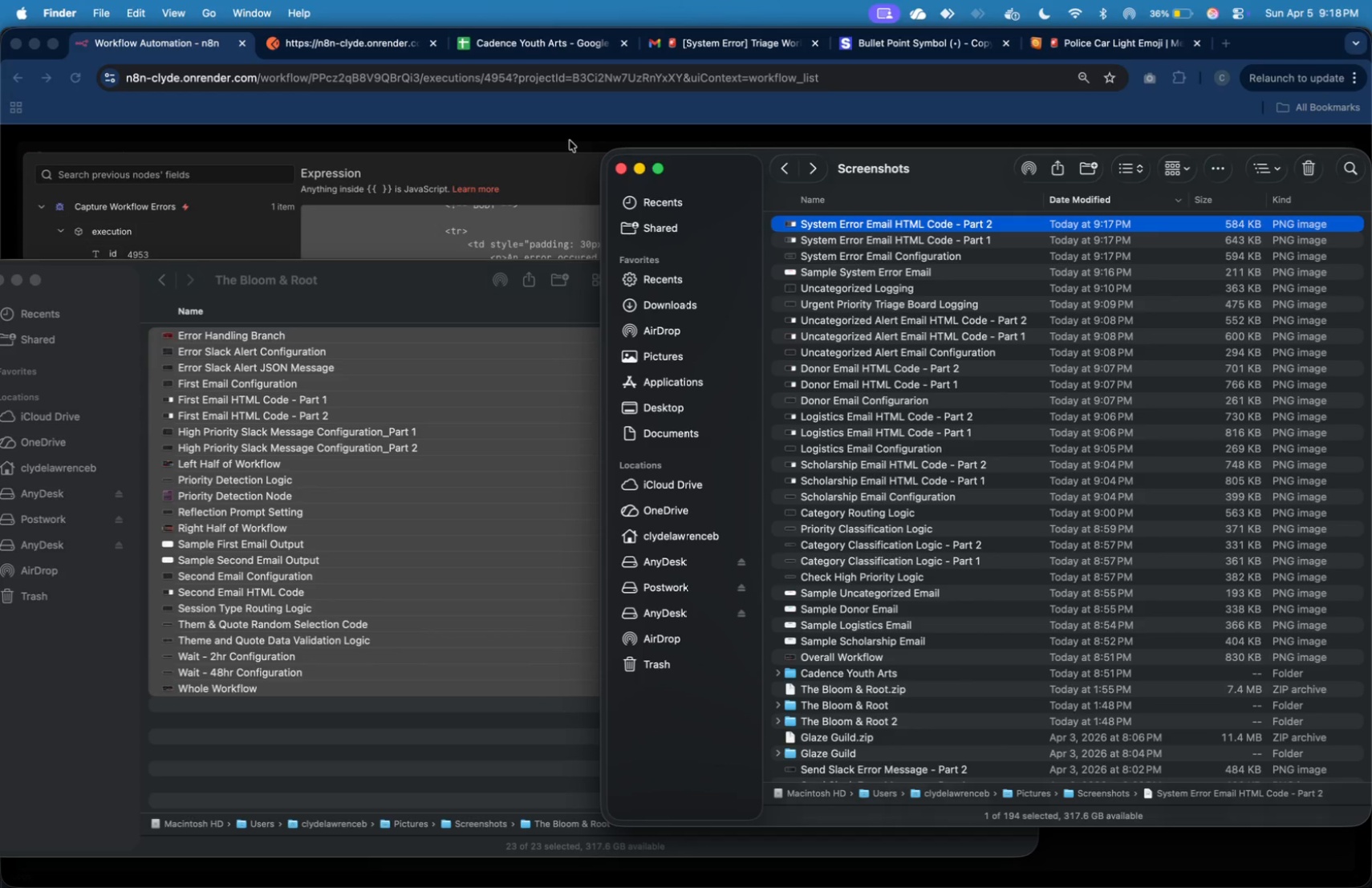 
left_click([889, 468])
 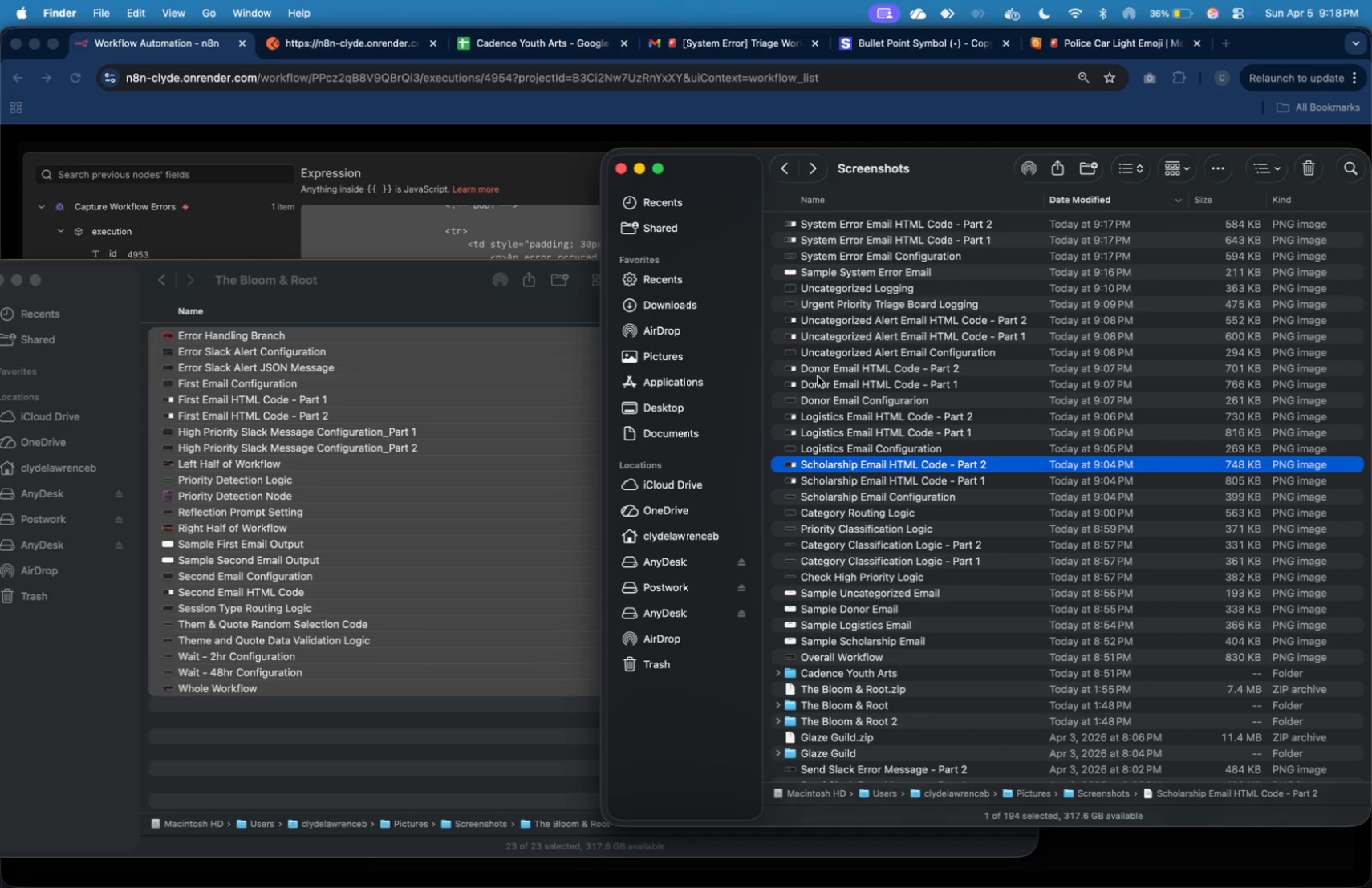 
key(Meta+Tab)
 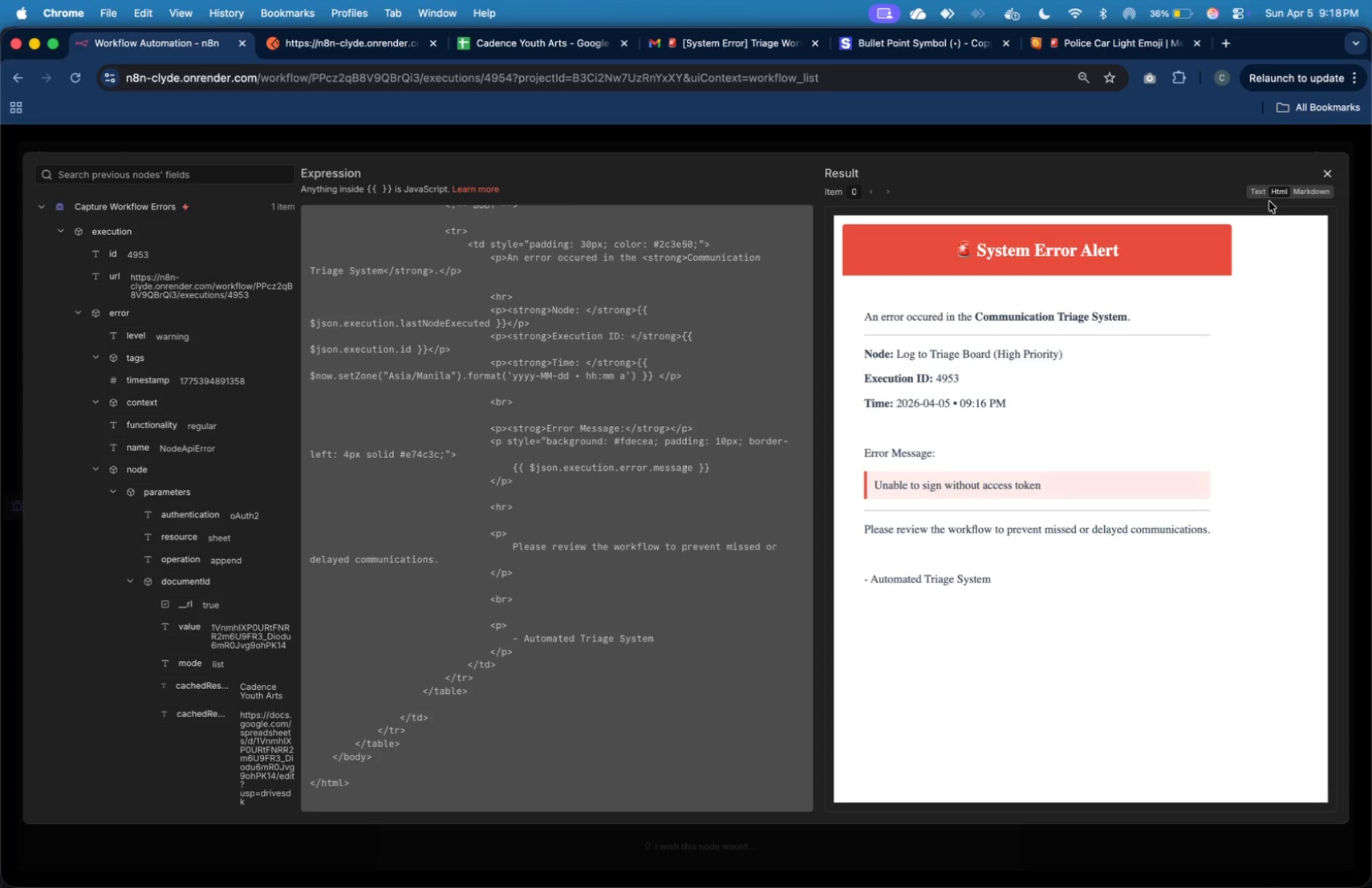 
left_click([1331, 176])
 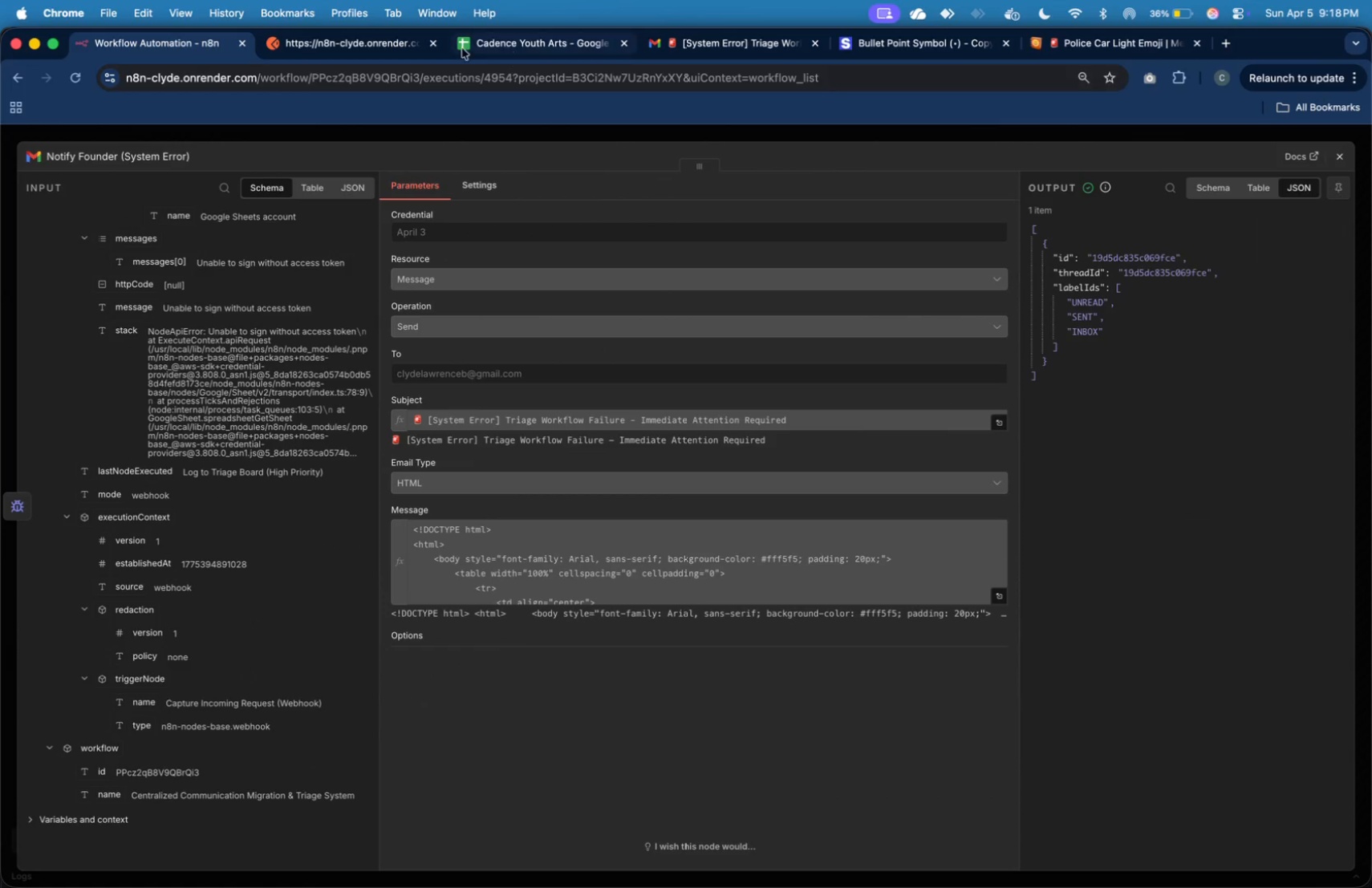 
left_click([402, 44])
 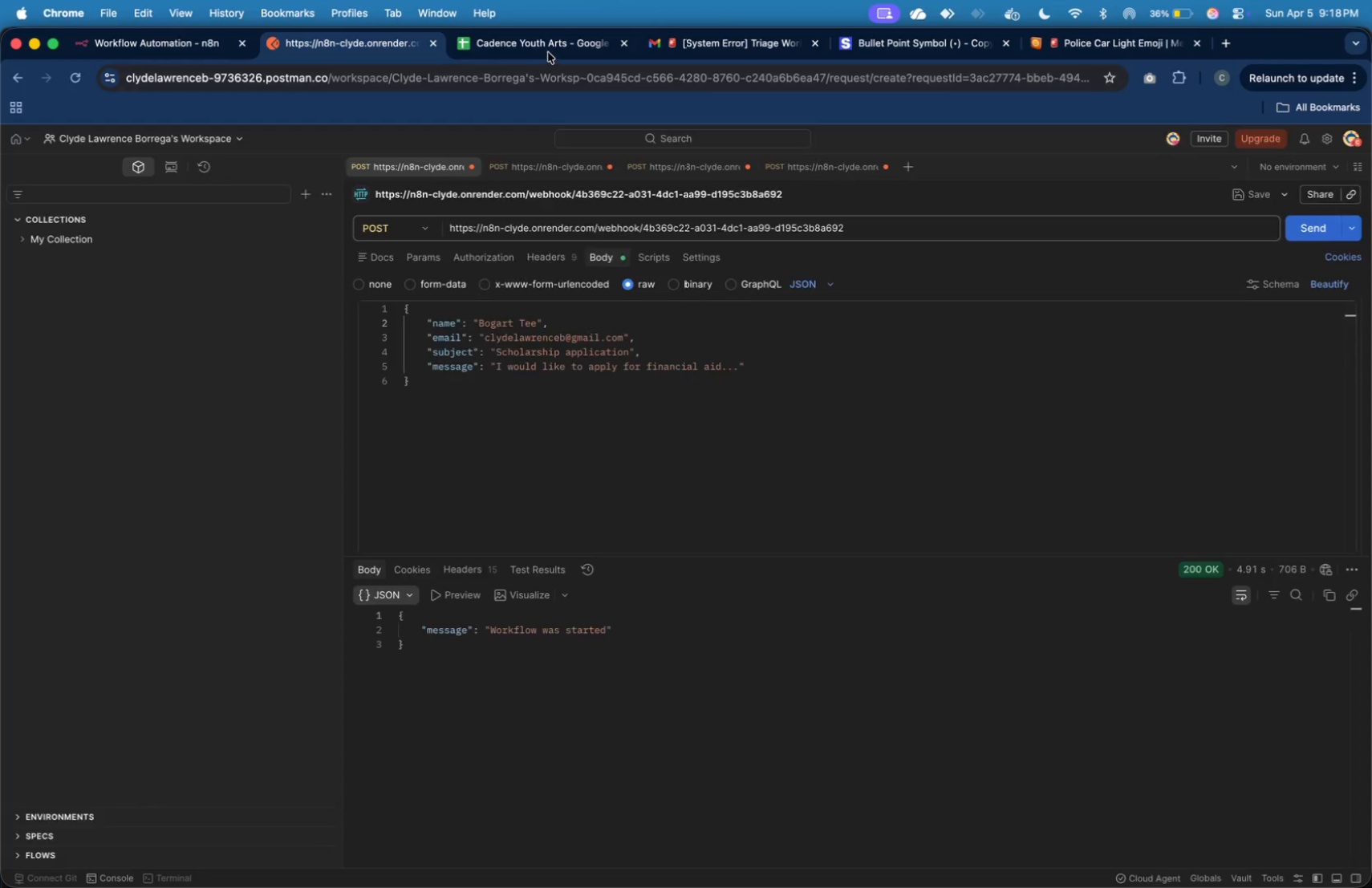 
left_click([548, 50])
 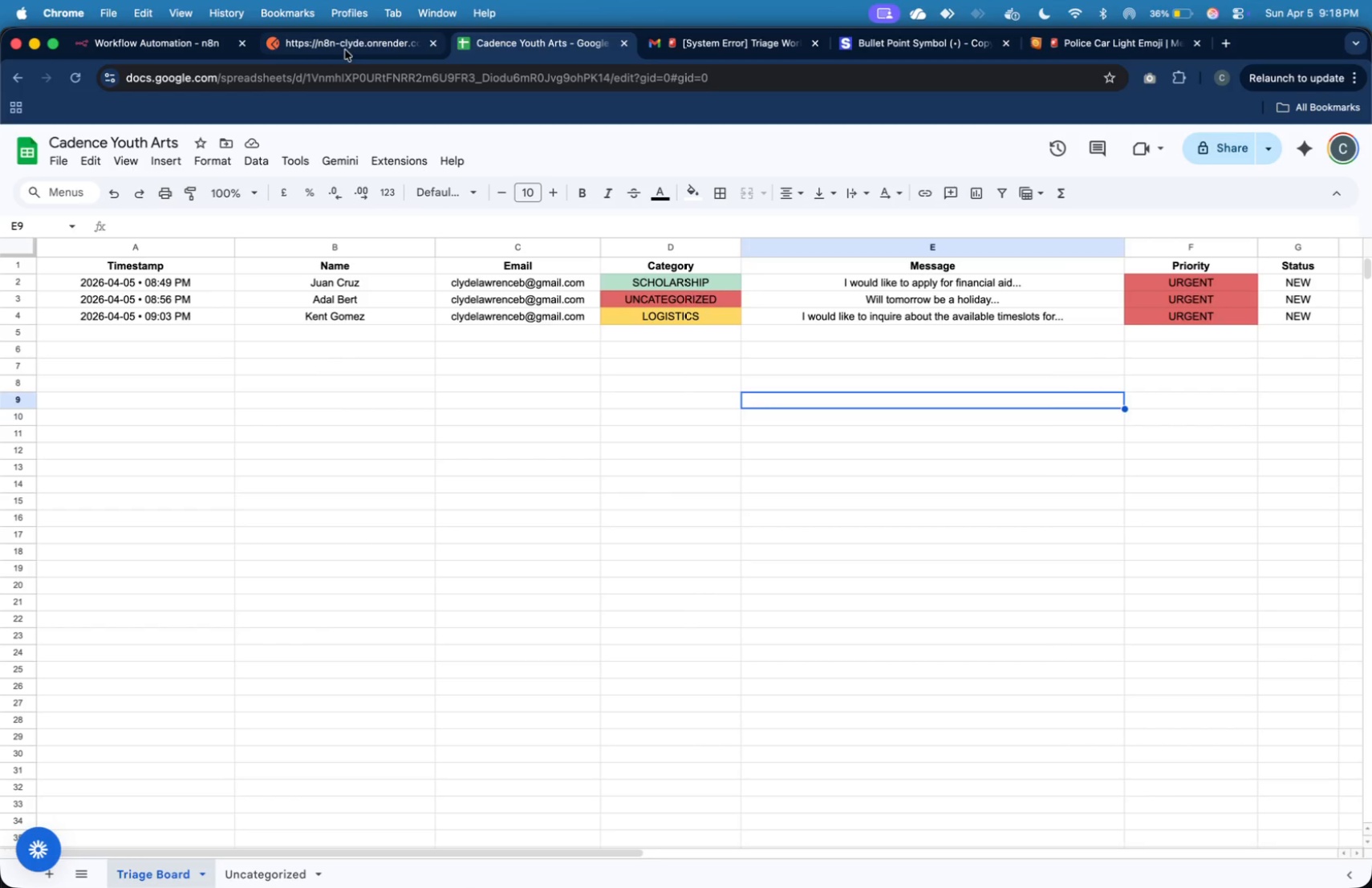 
left_click([350, 45])
 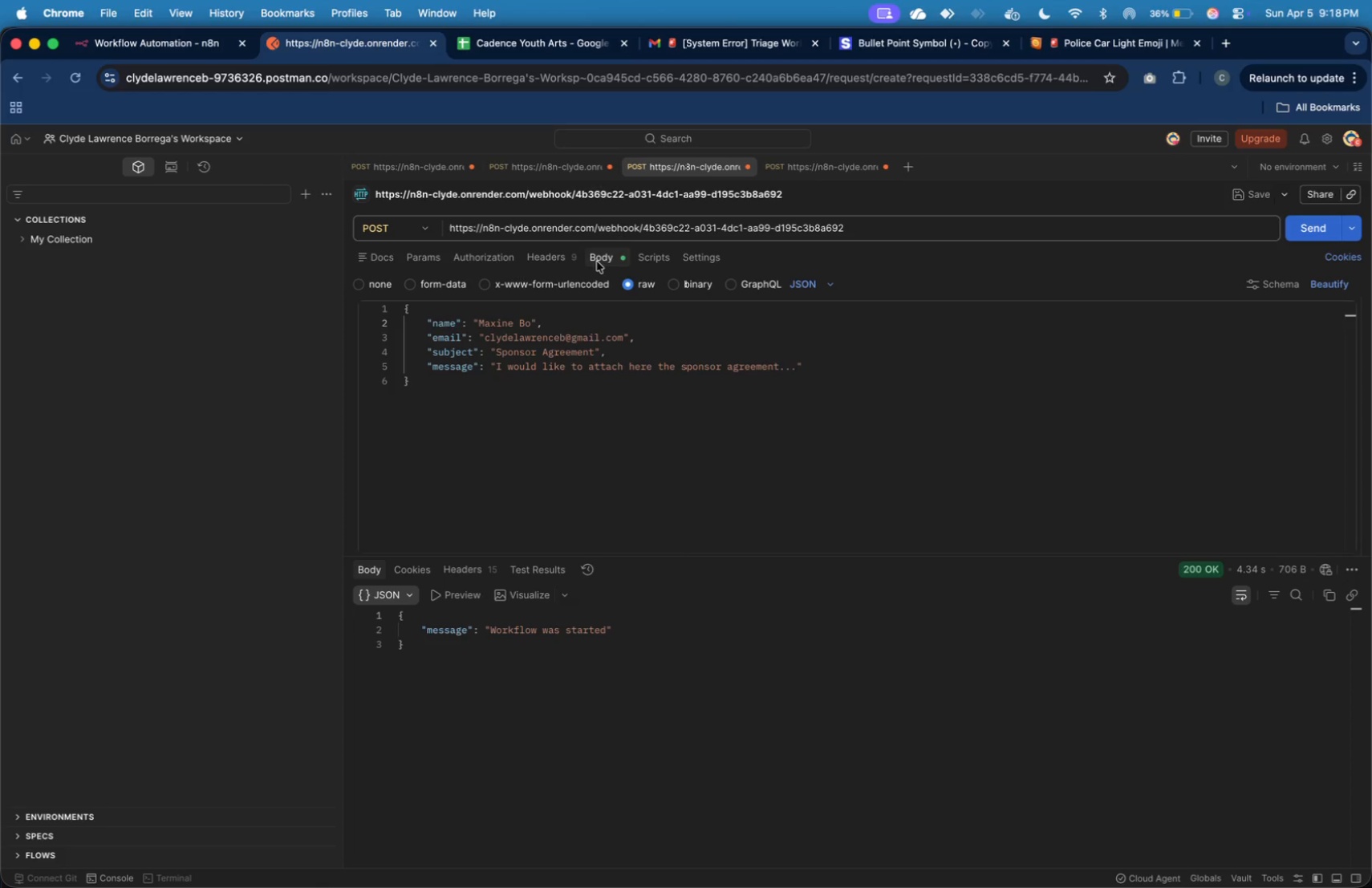 
left_click([497, 355])
 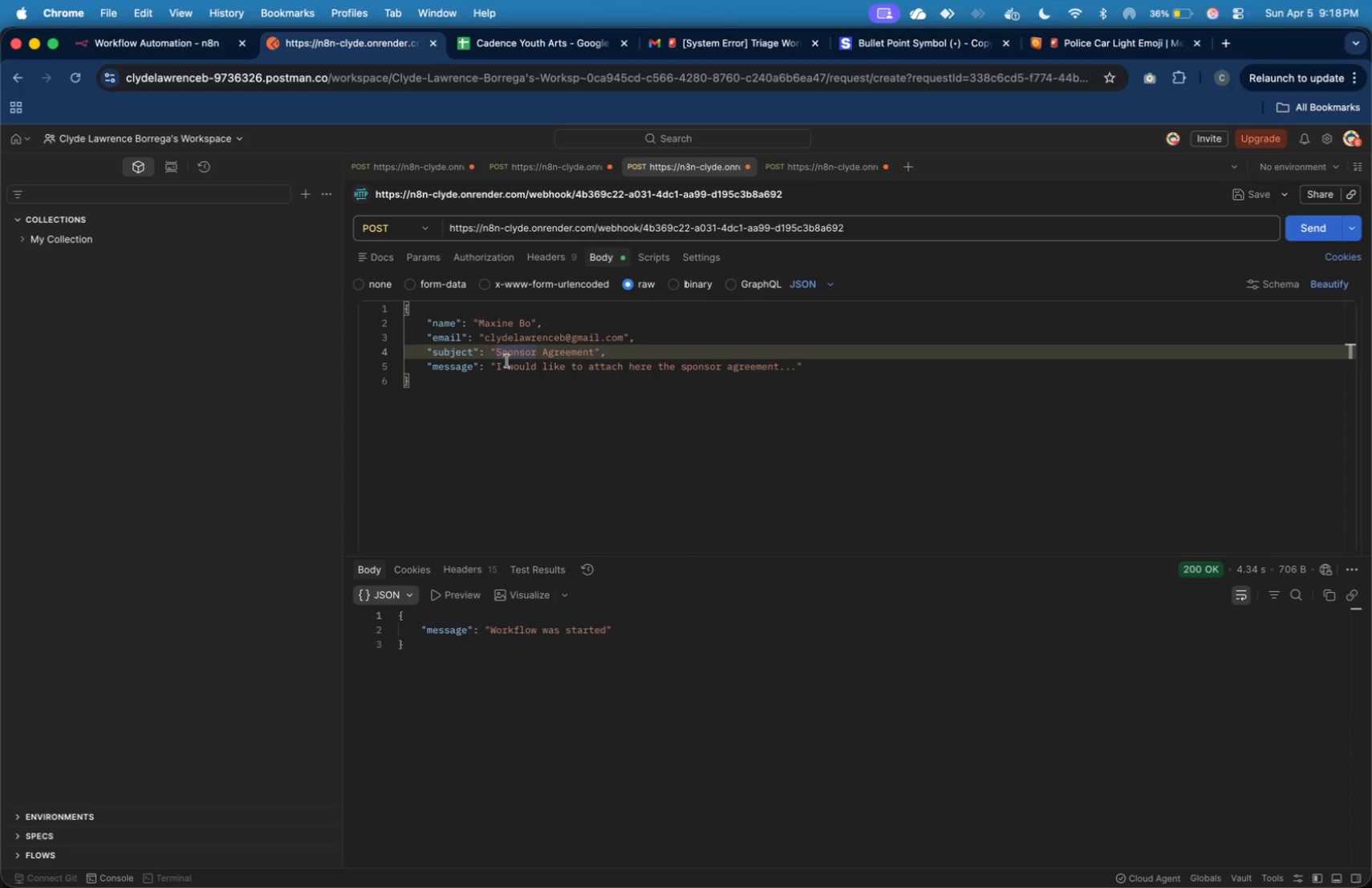 
type(urgent: )
 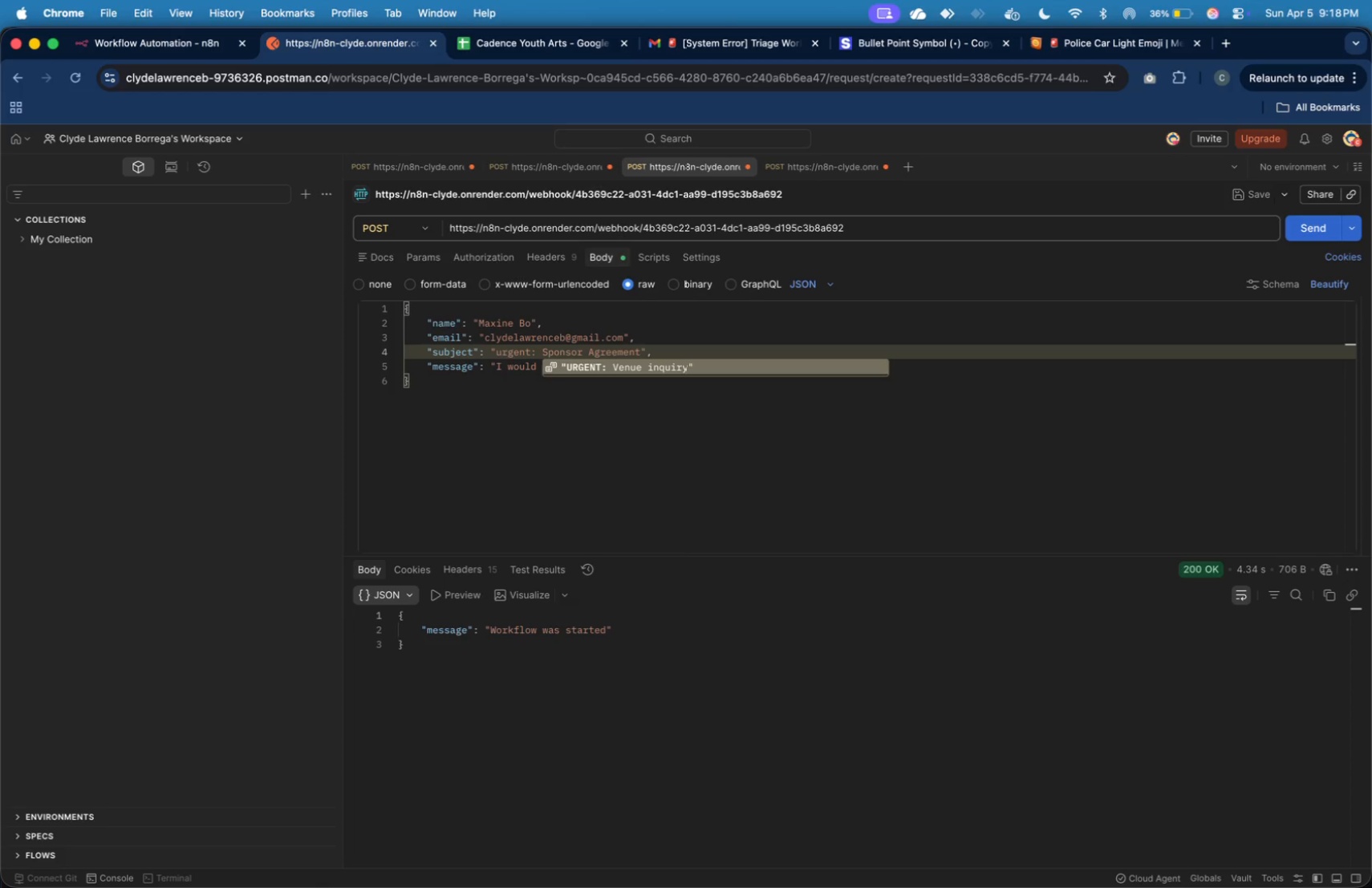 
left_click([217, 40])
 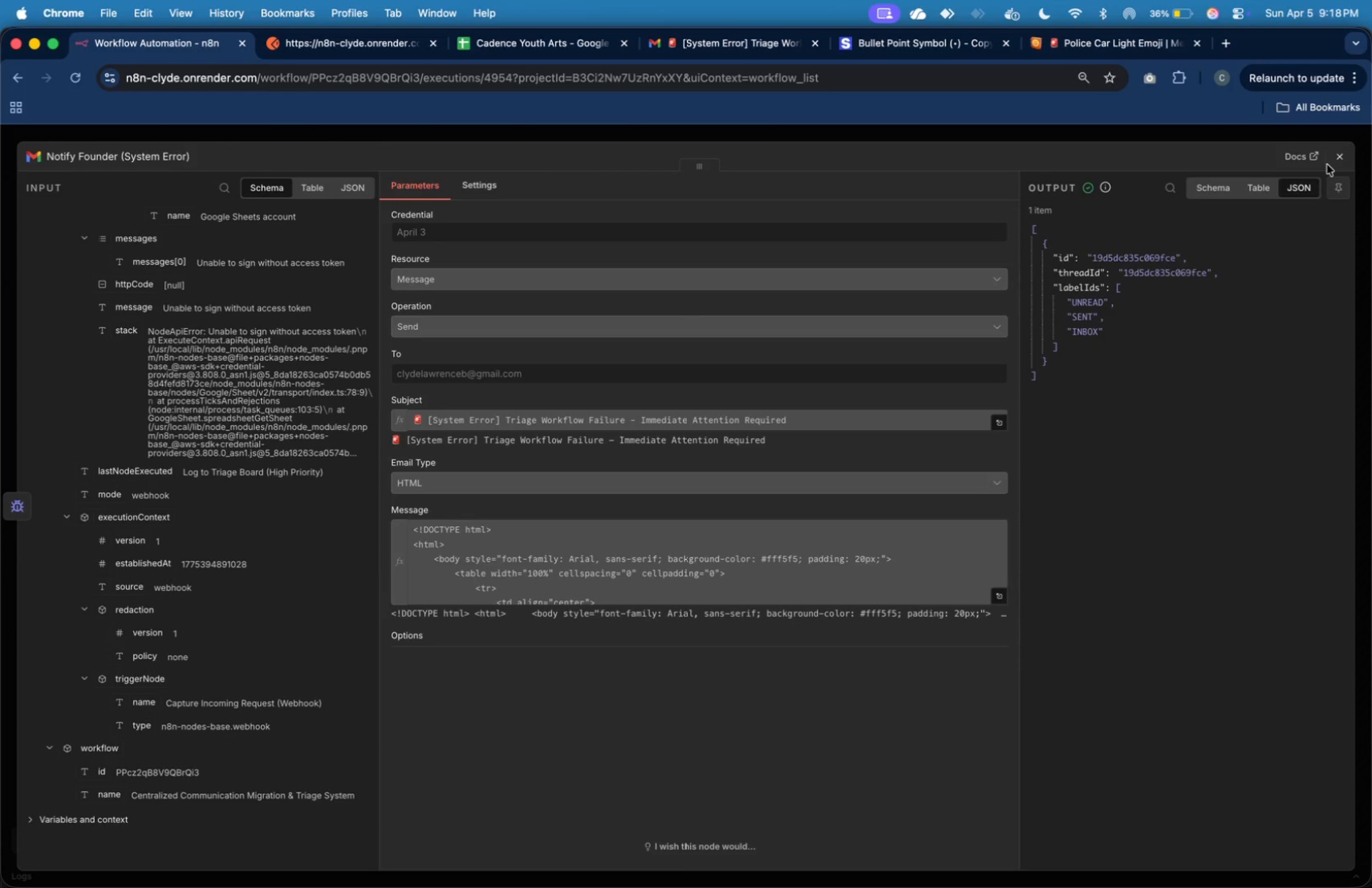 
left_click([1330, 160])
 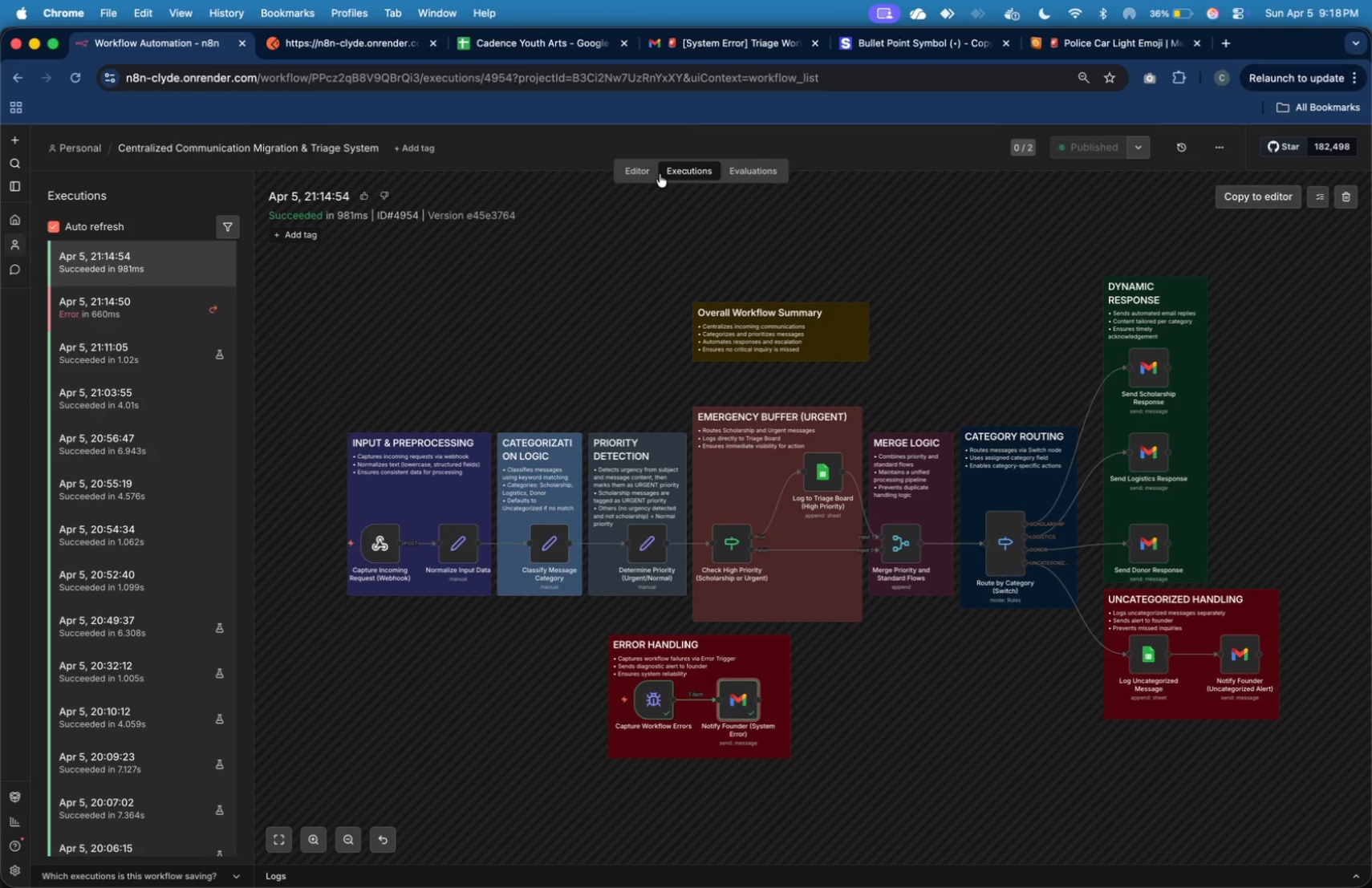 
left_click([647, 172])
 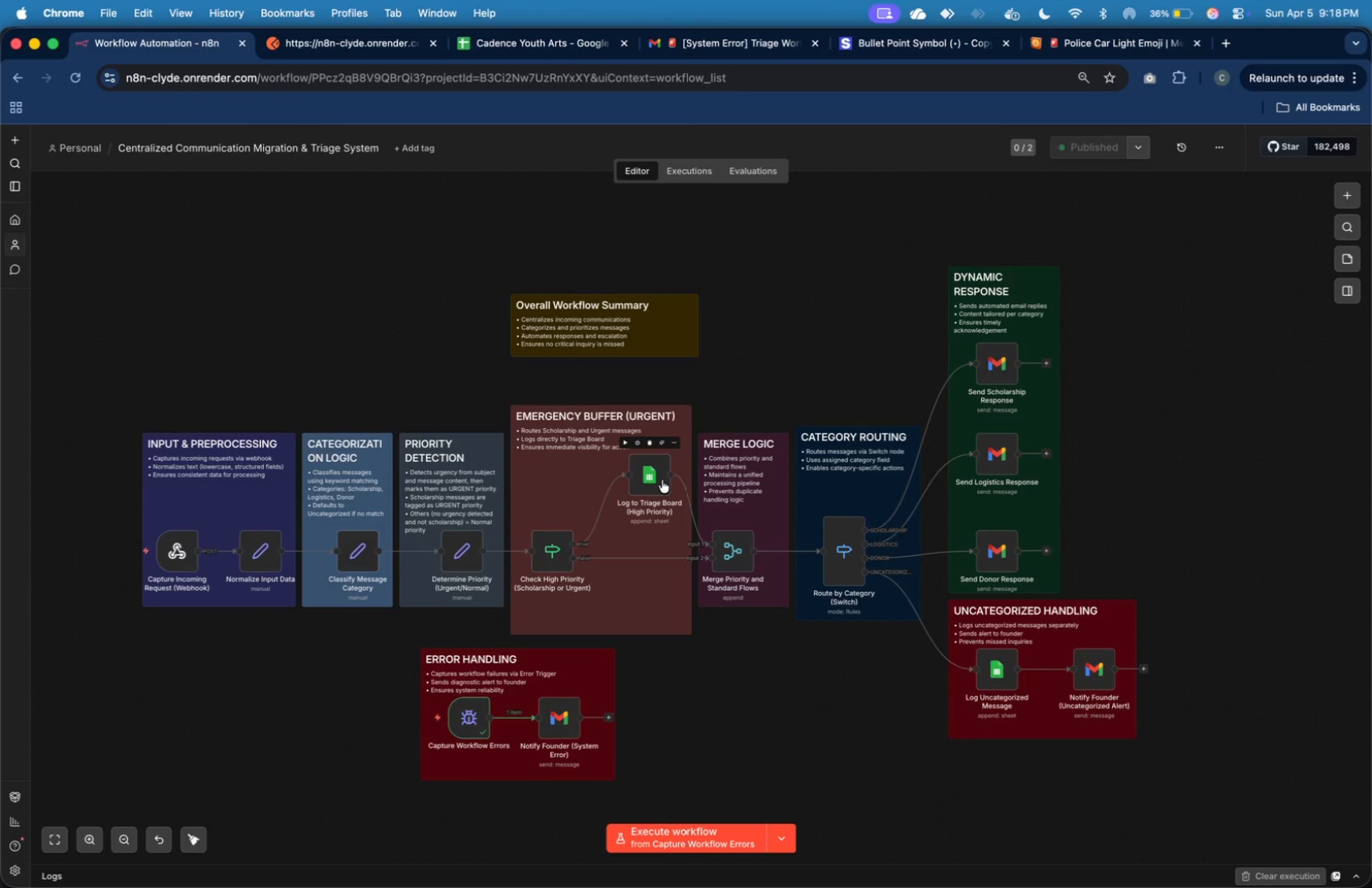 
double_click([656, 473])
 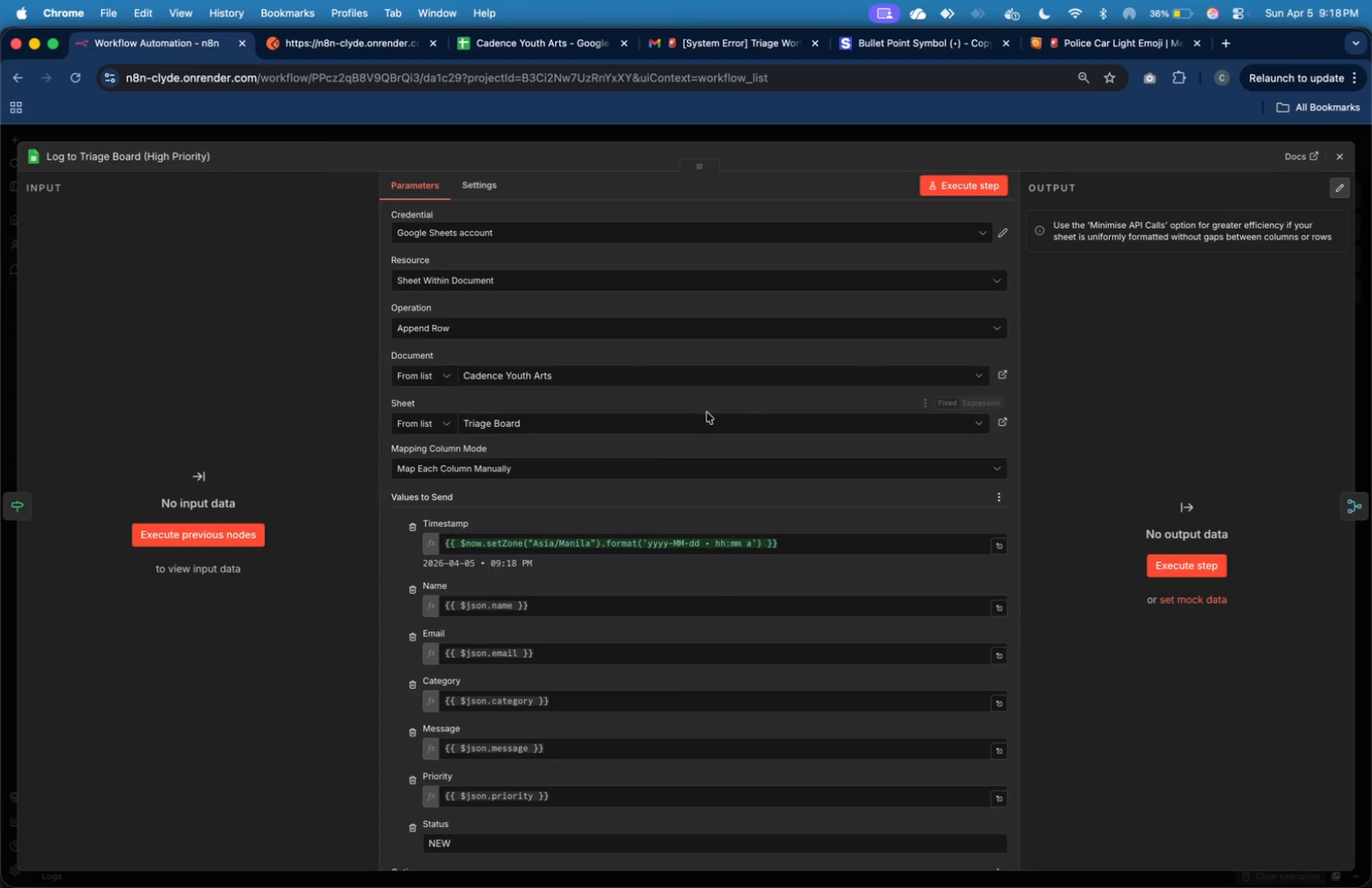 
wait(5.7)
 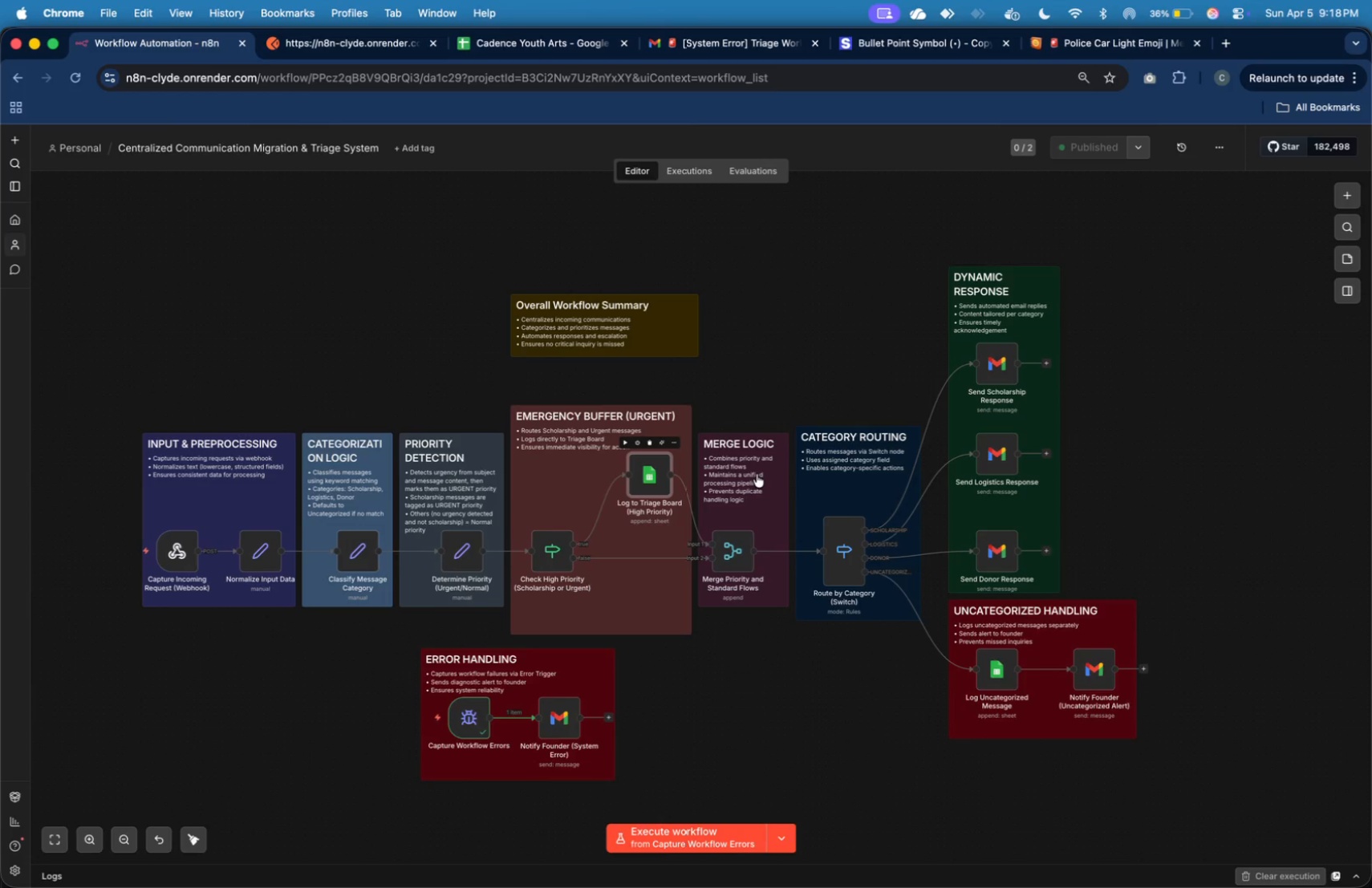 
left_click([481, 238])
 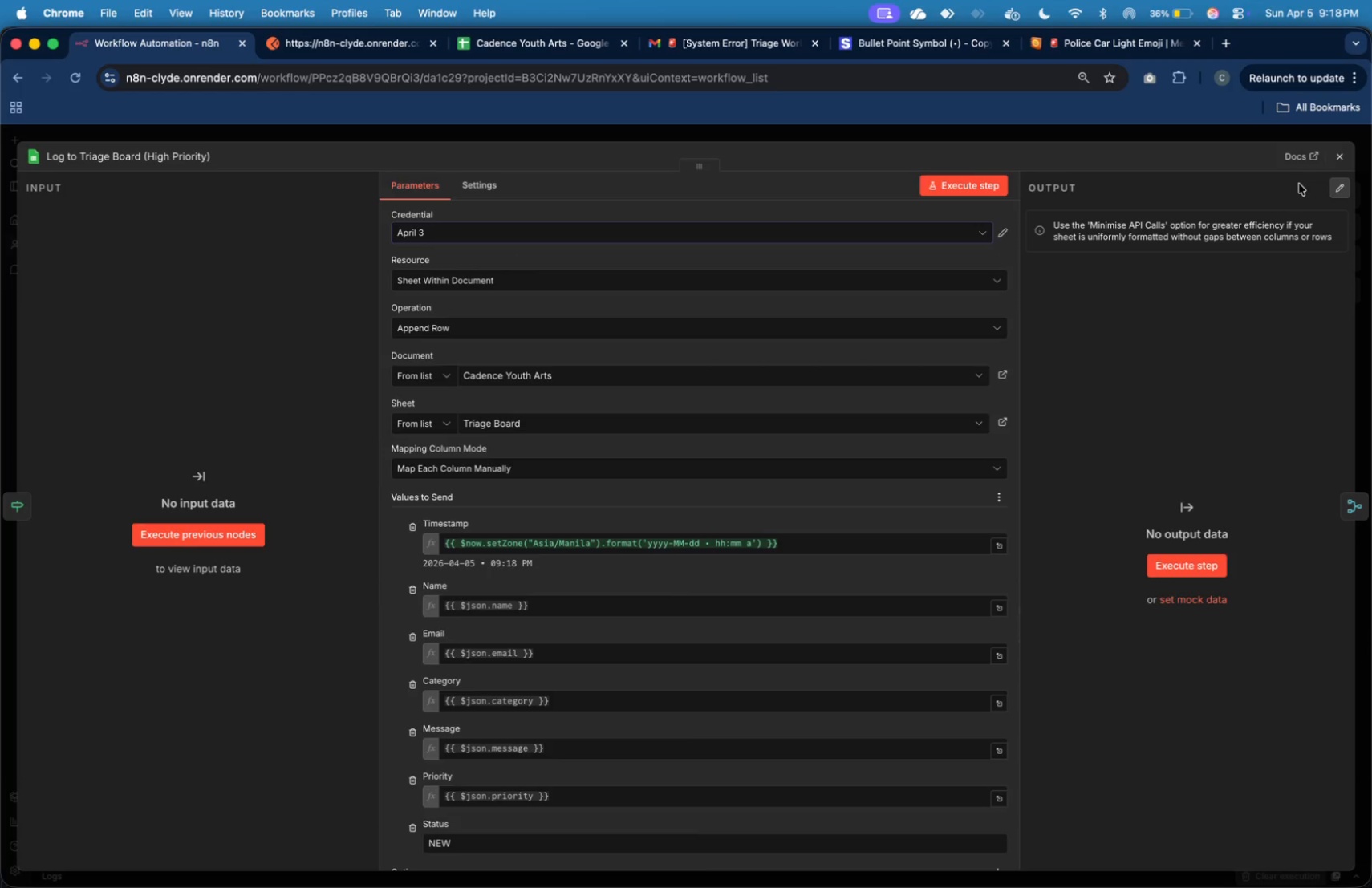 
left_click([1333, 164])
 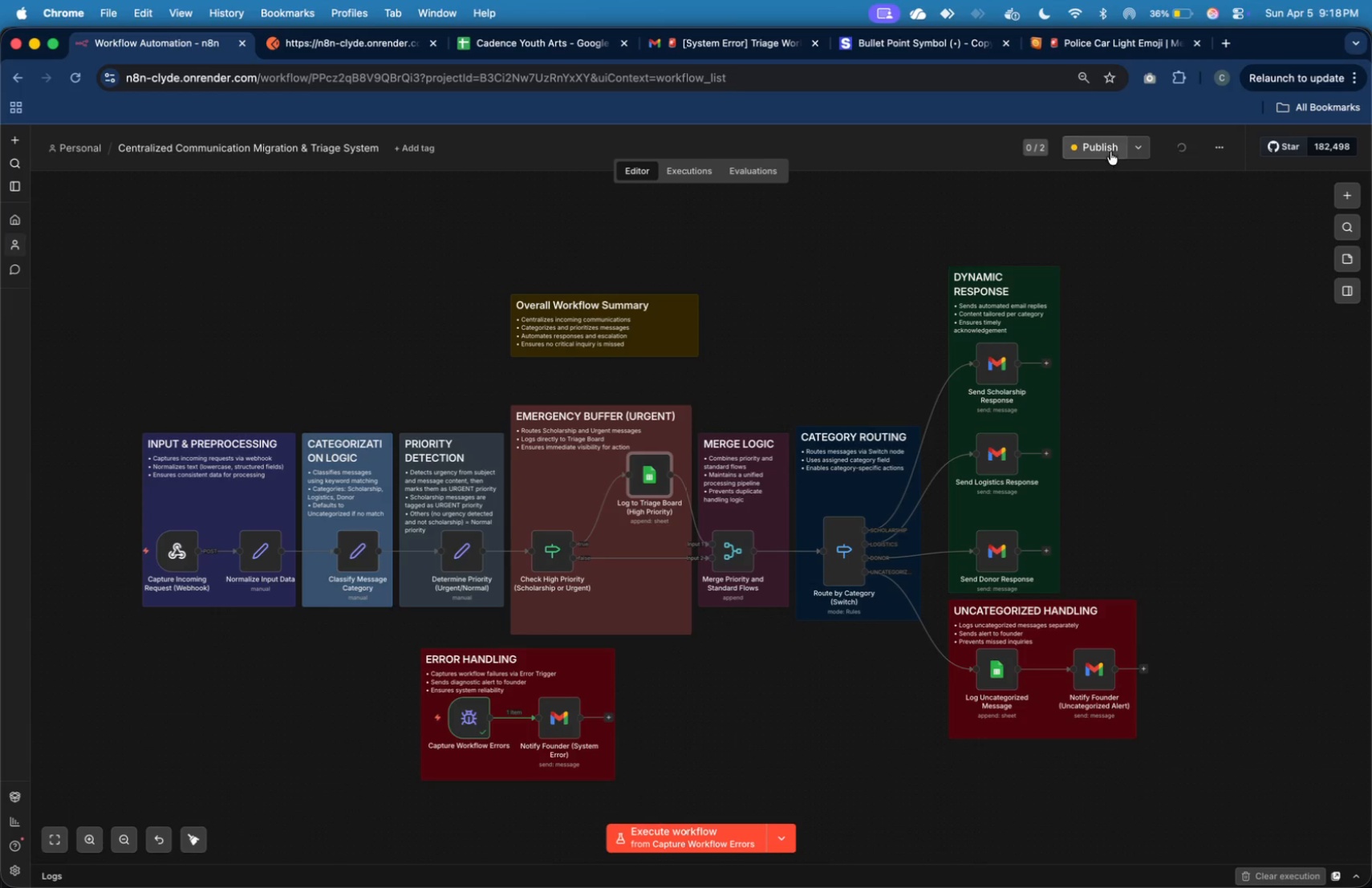 
left_click([1104, 145])
 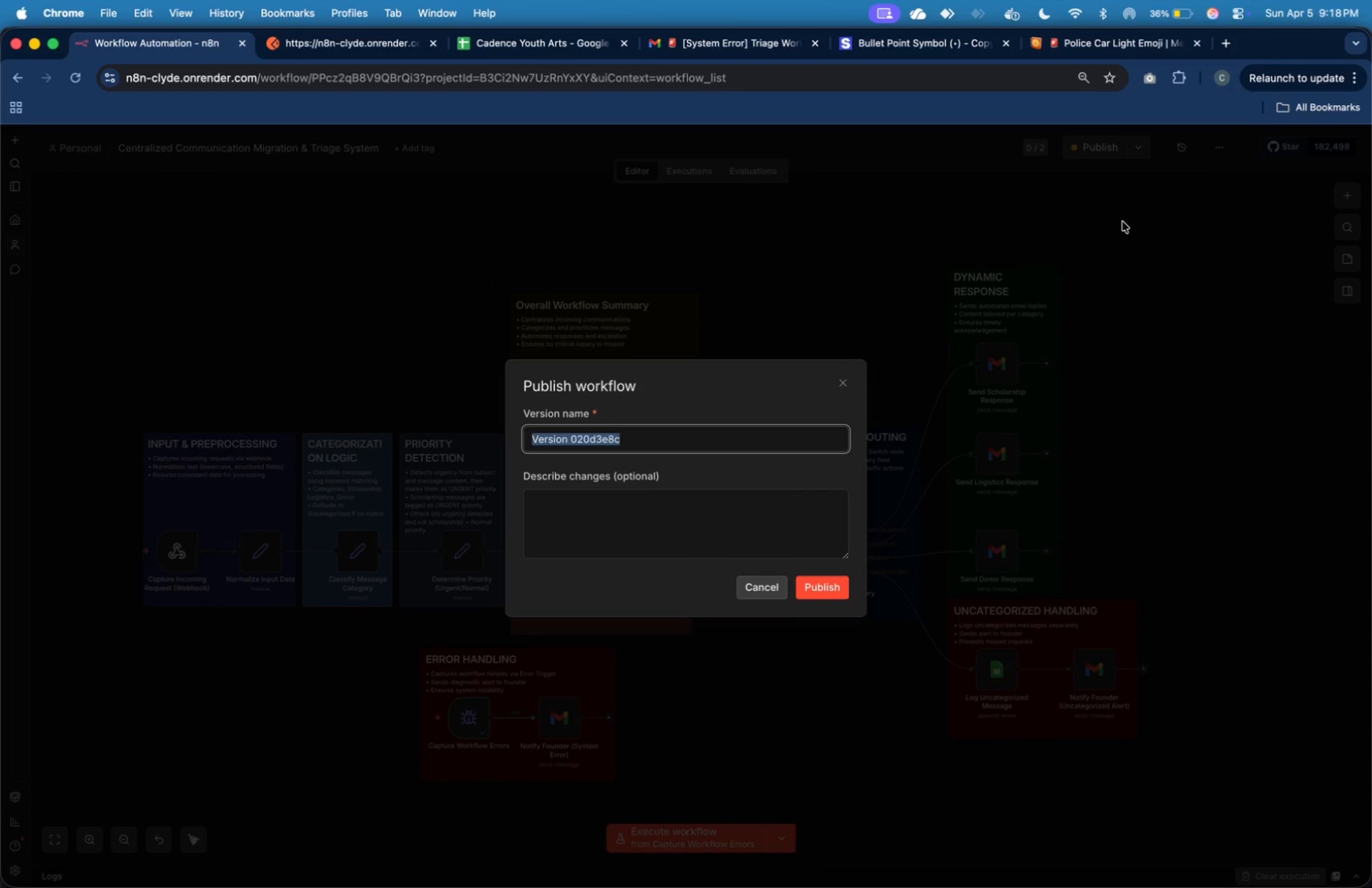 
wait(16.49)
 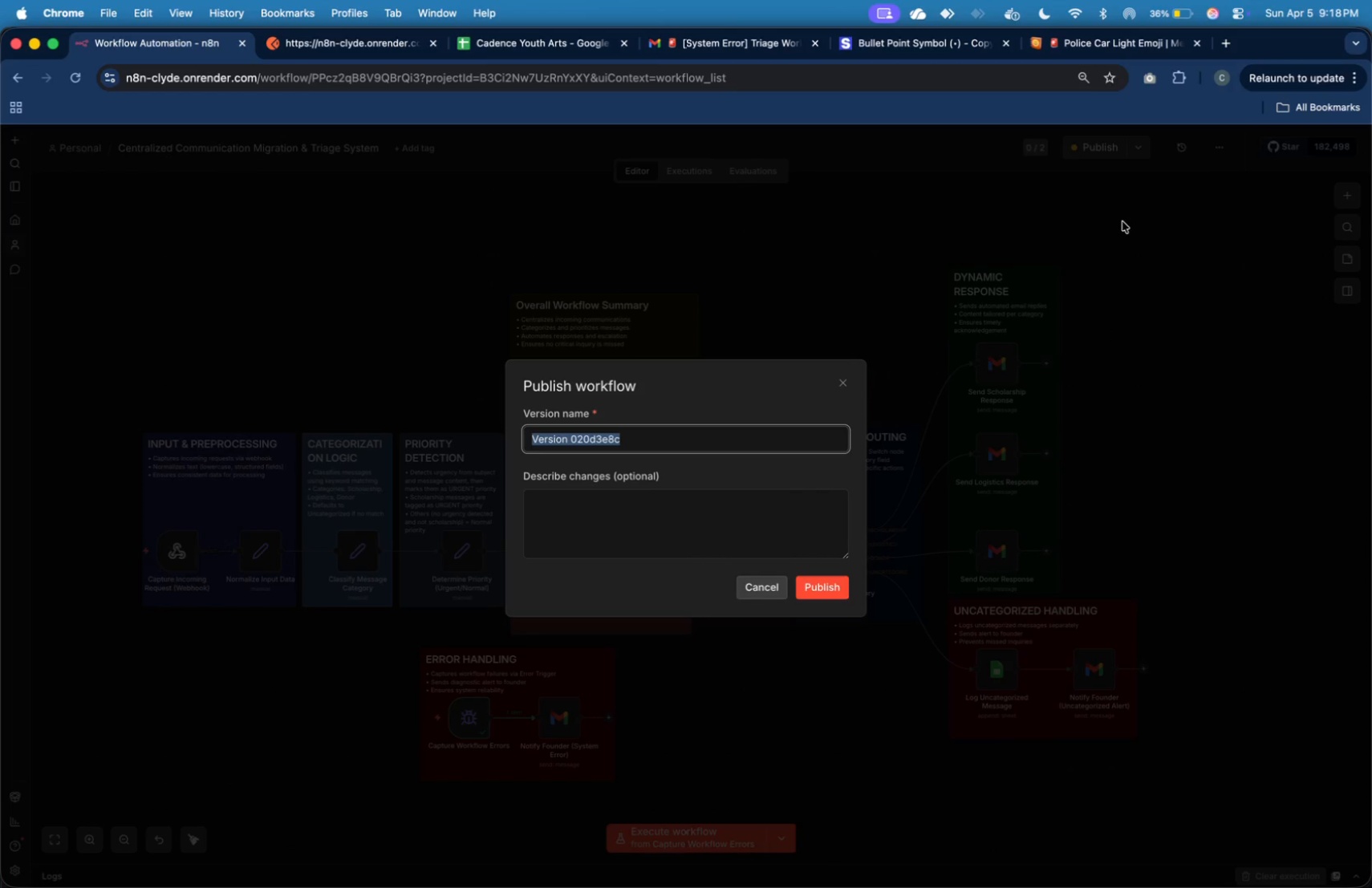 
left_click([846, 590])
 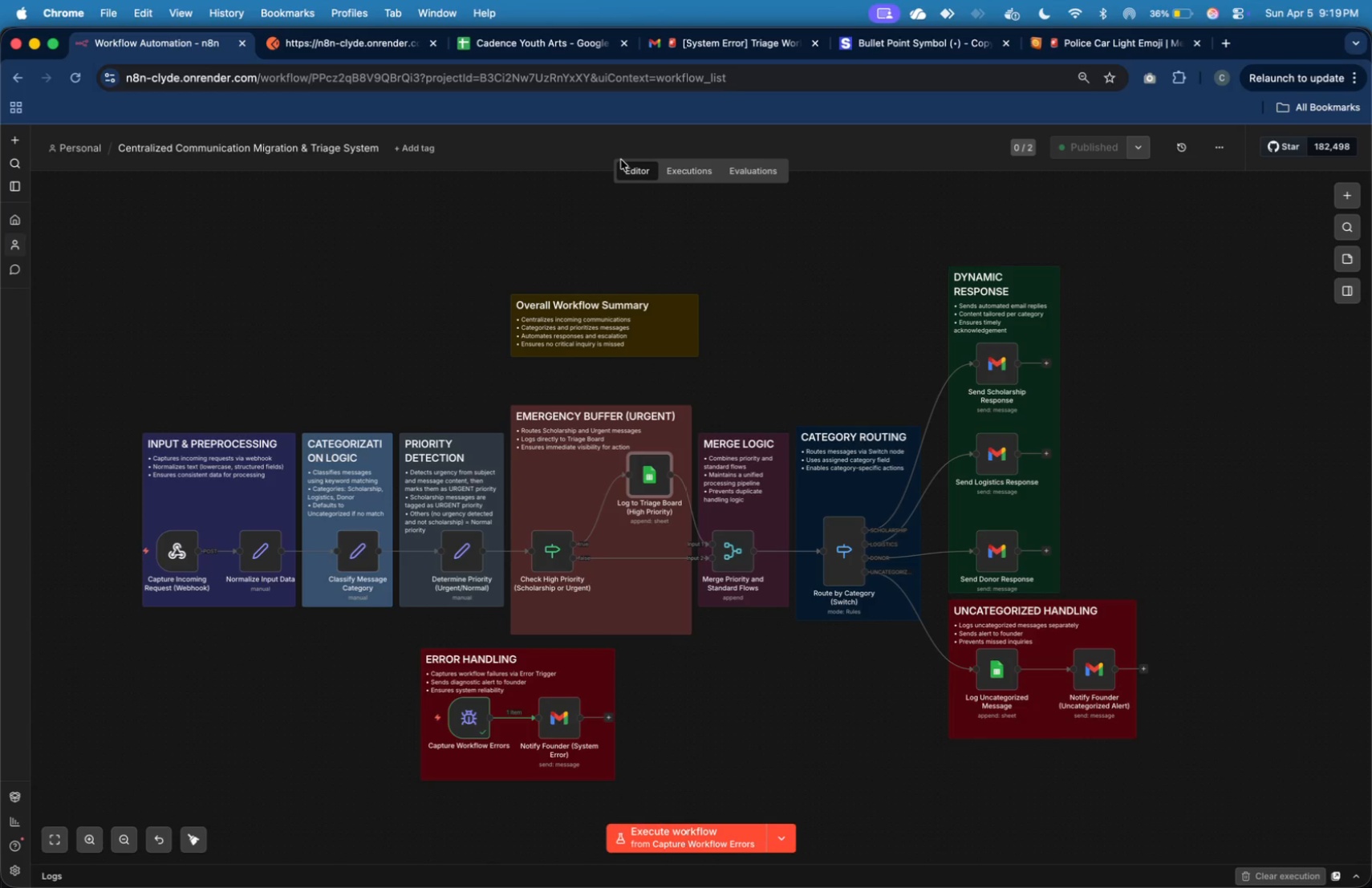 
wait(15.98)
 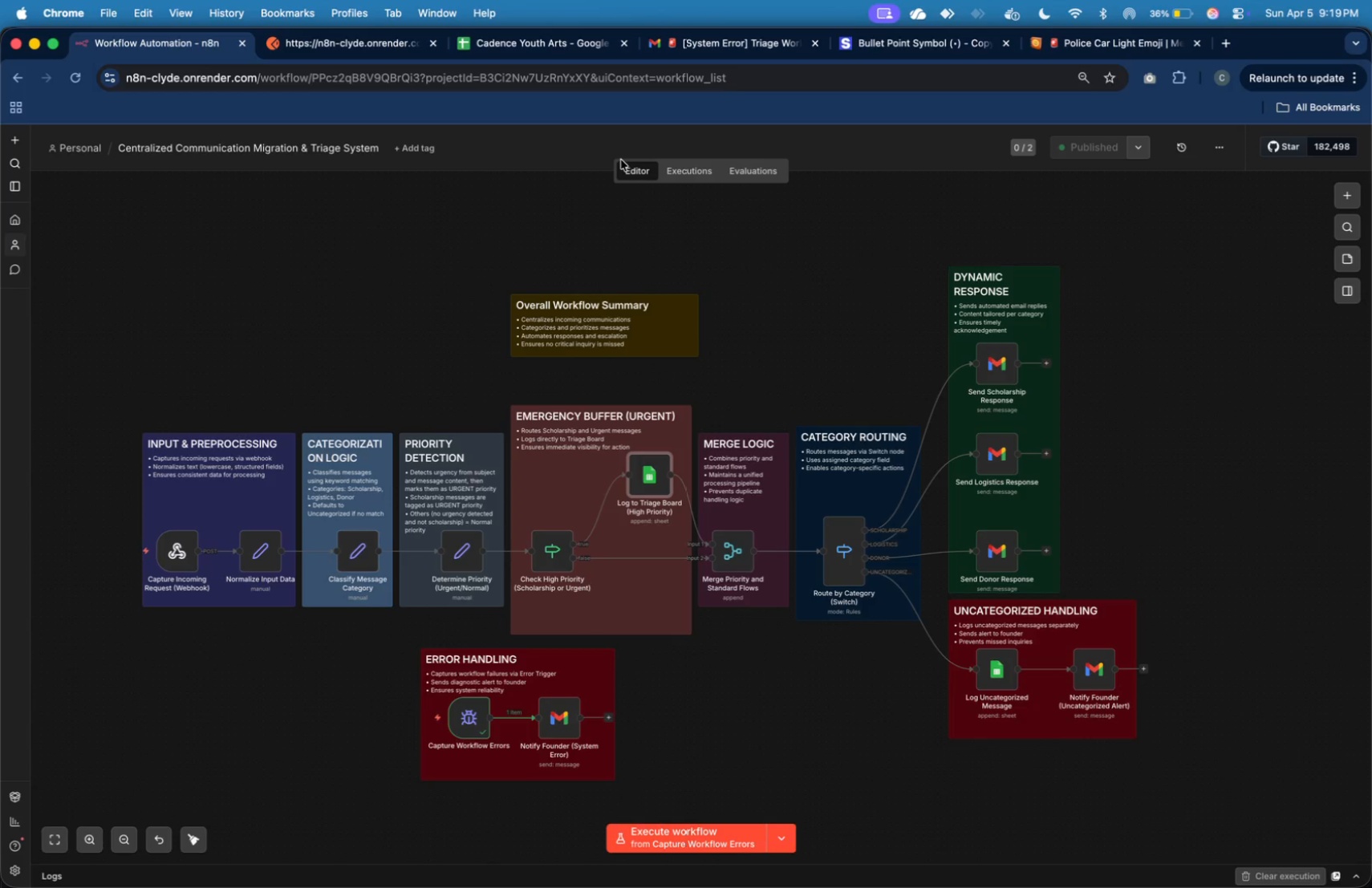 
left_click([581, 51])
 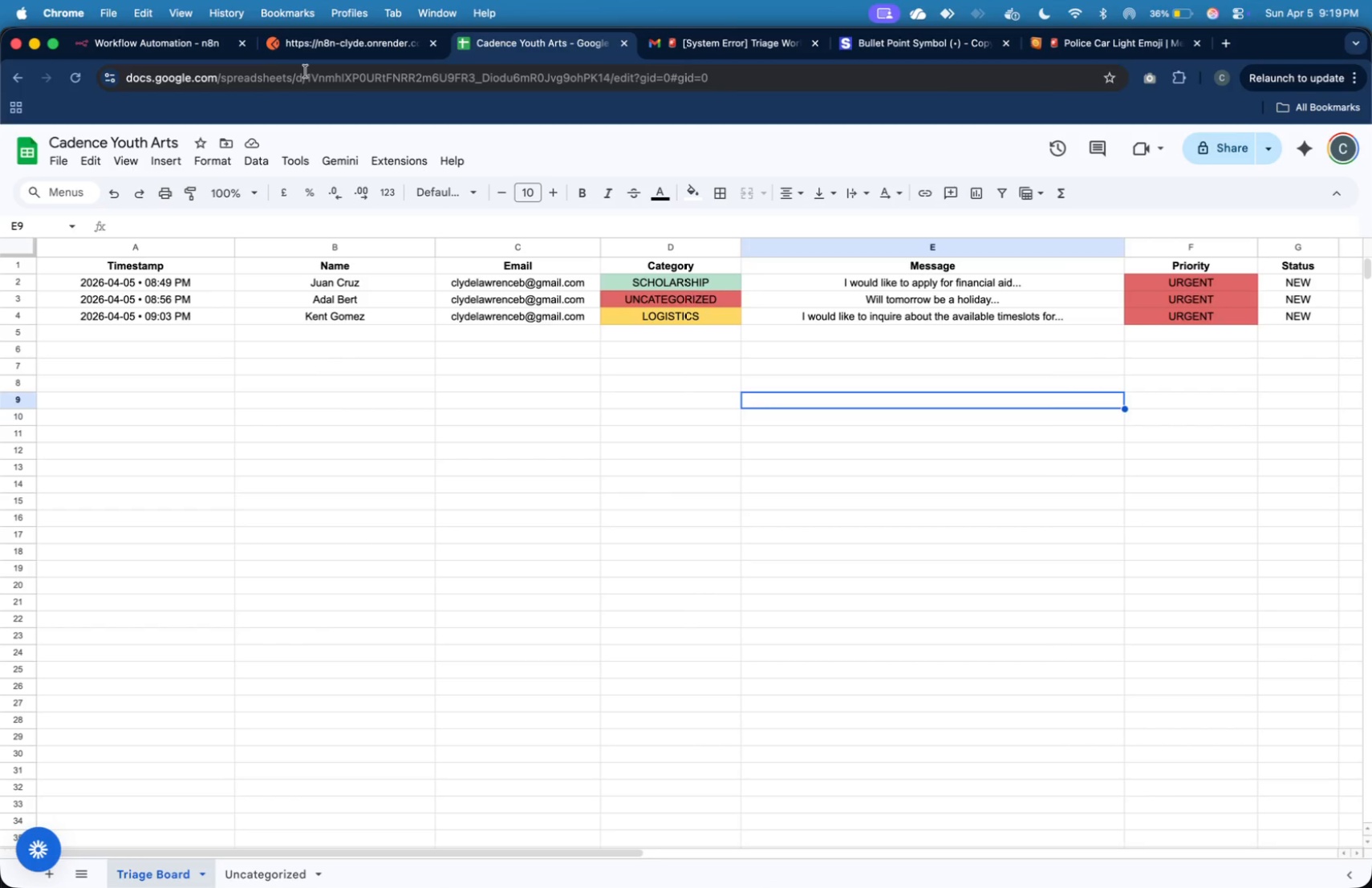 
left_click([217, 46])
 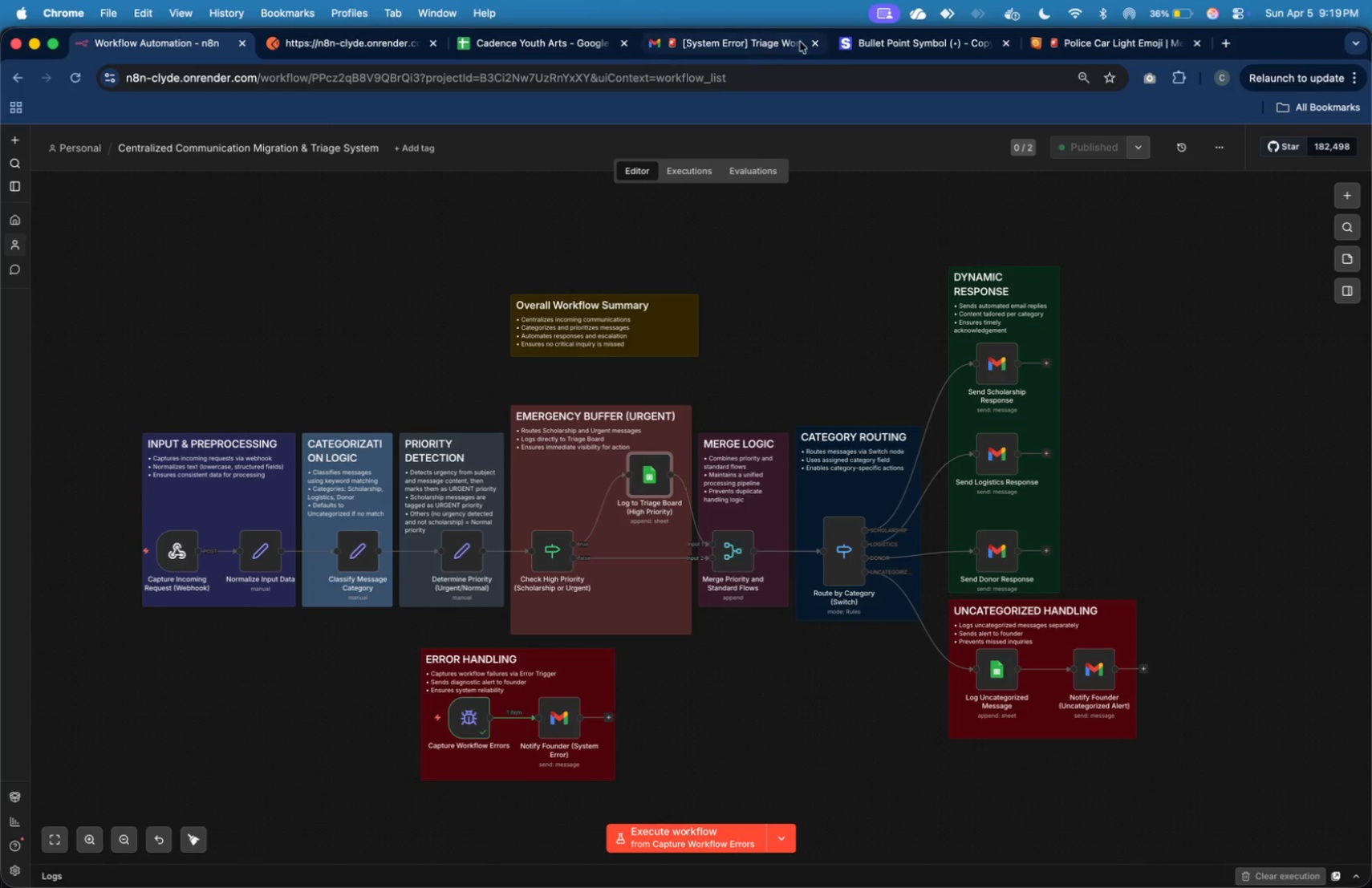 
wait(8.18)
 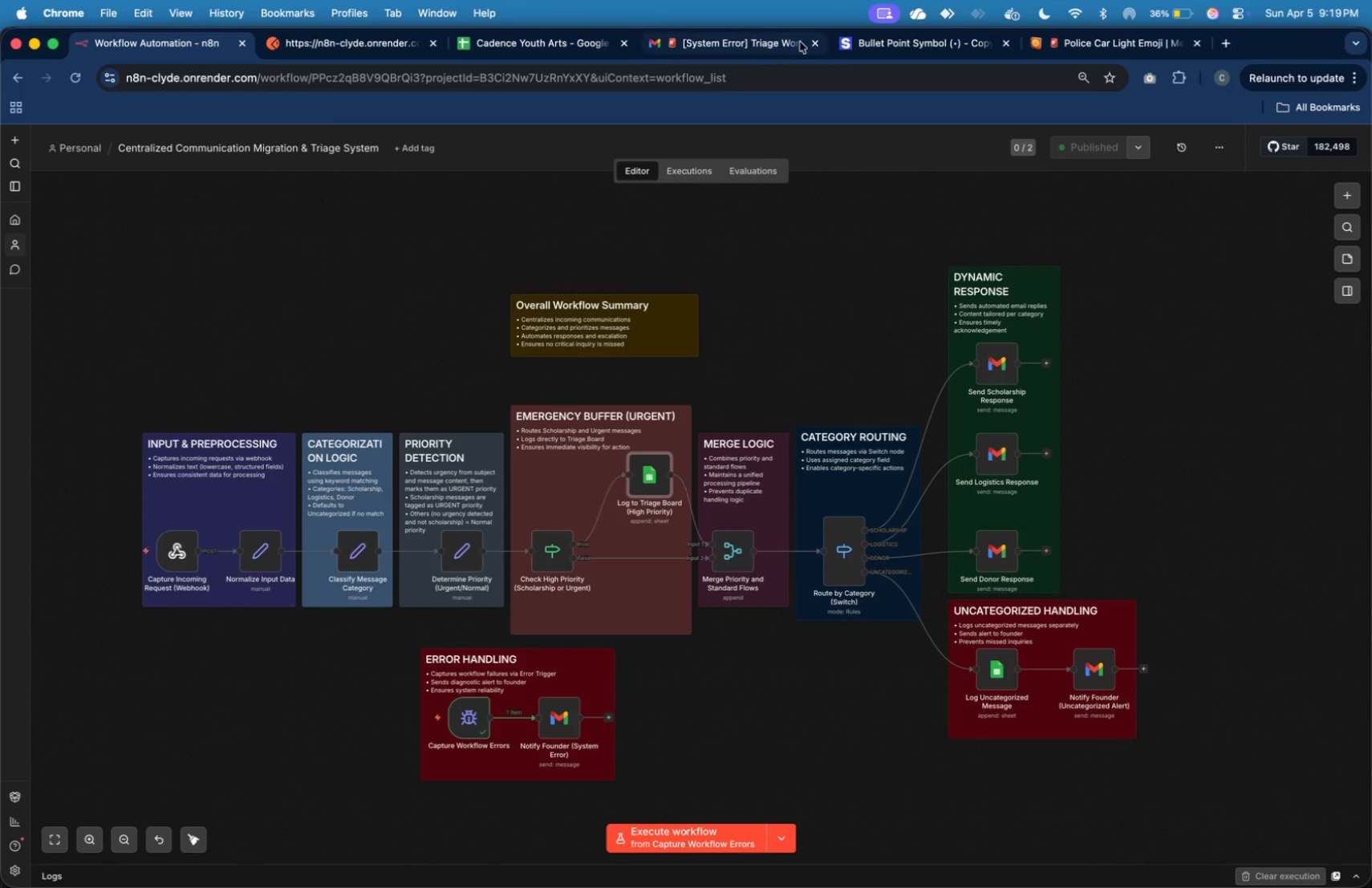 
left_click([212, 51])
 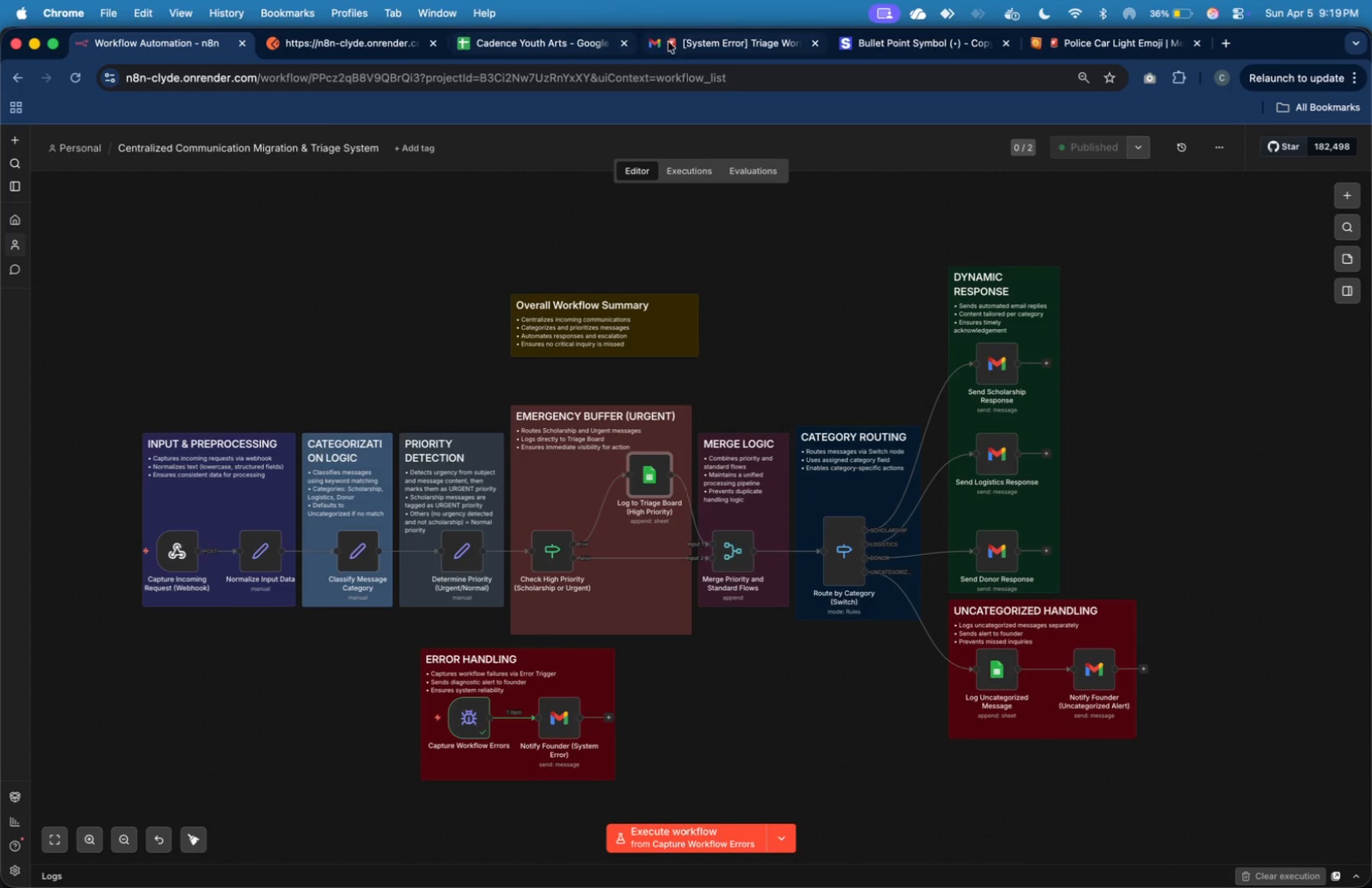 
left_click([700, 49])
 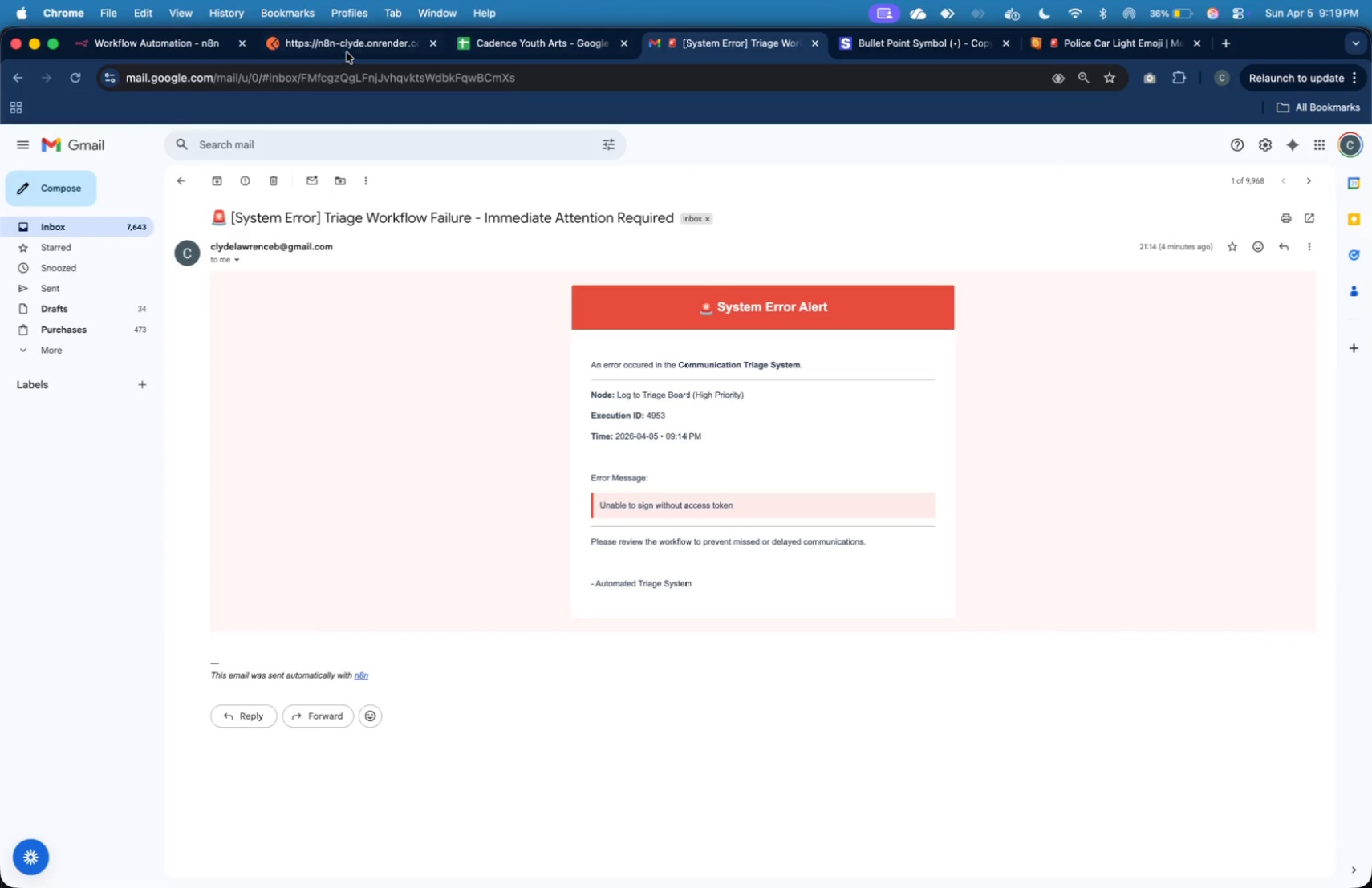 
left_click([343, 46])
 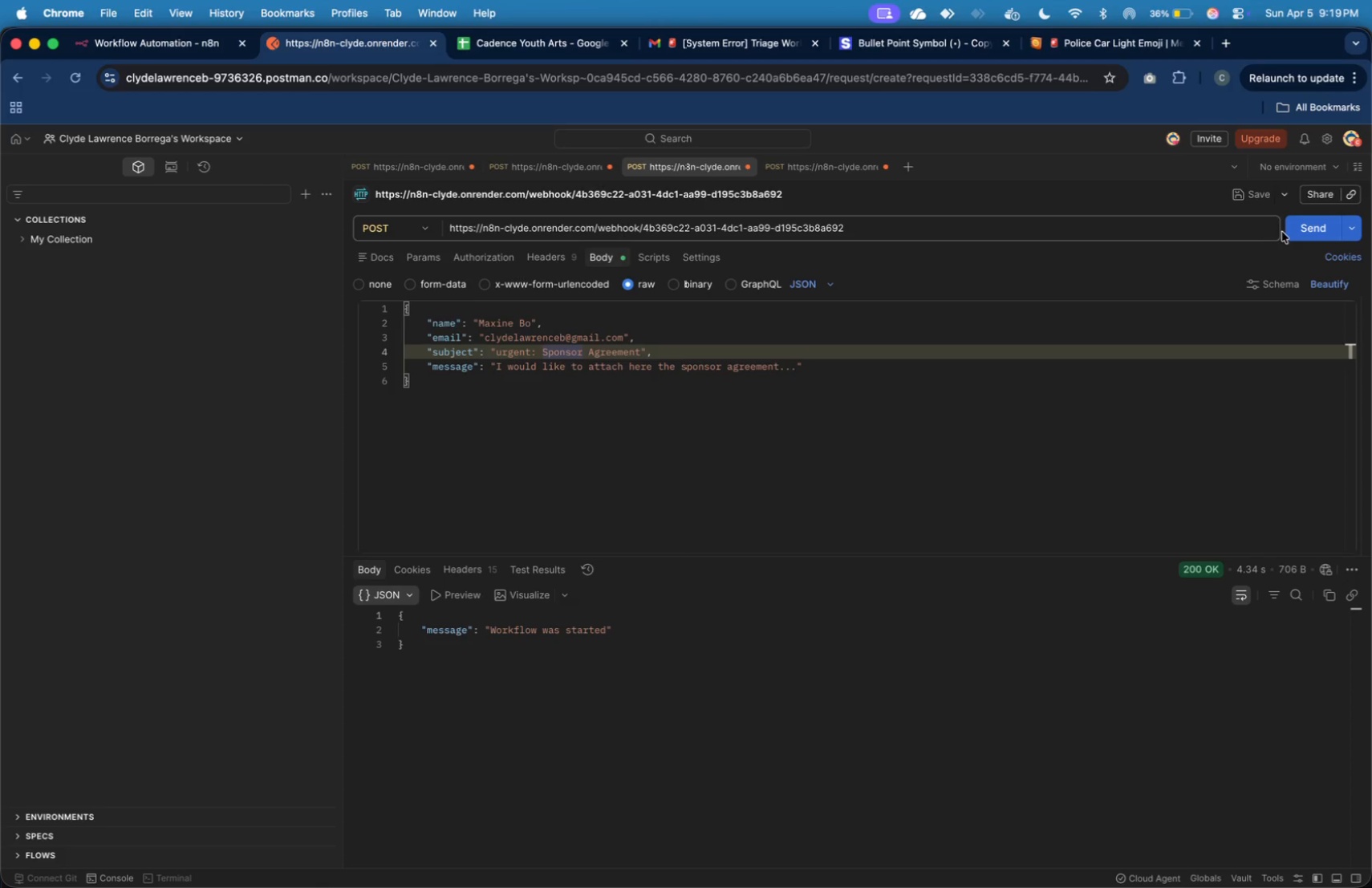 
left_click([1298, 236])
 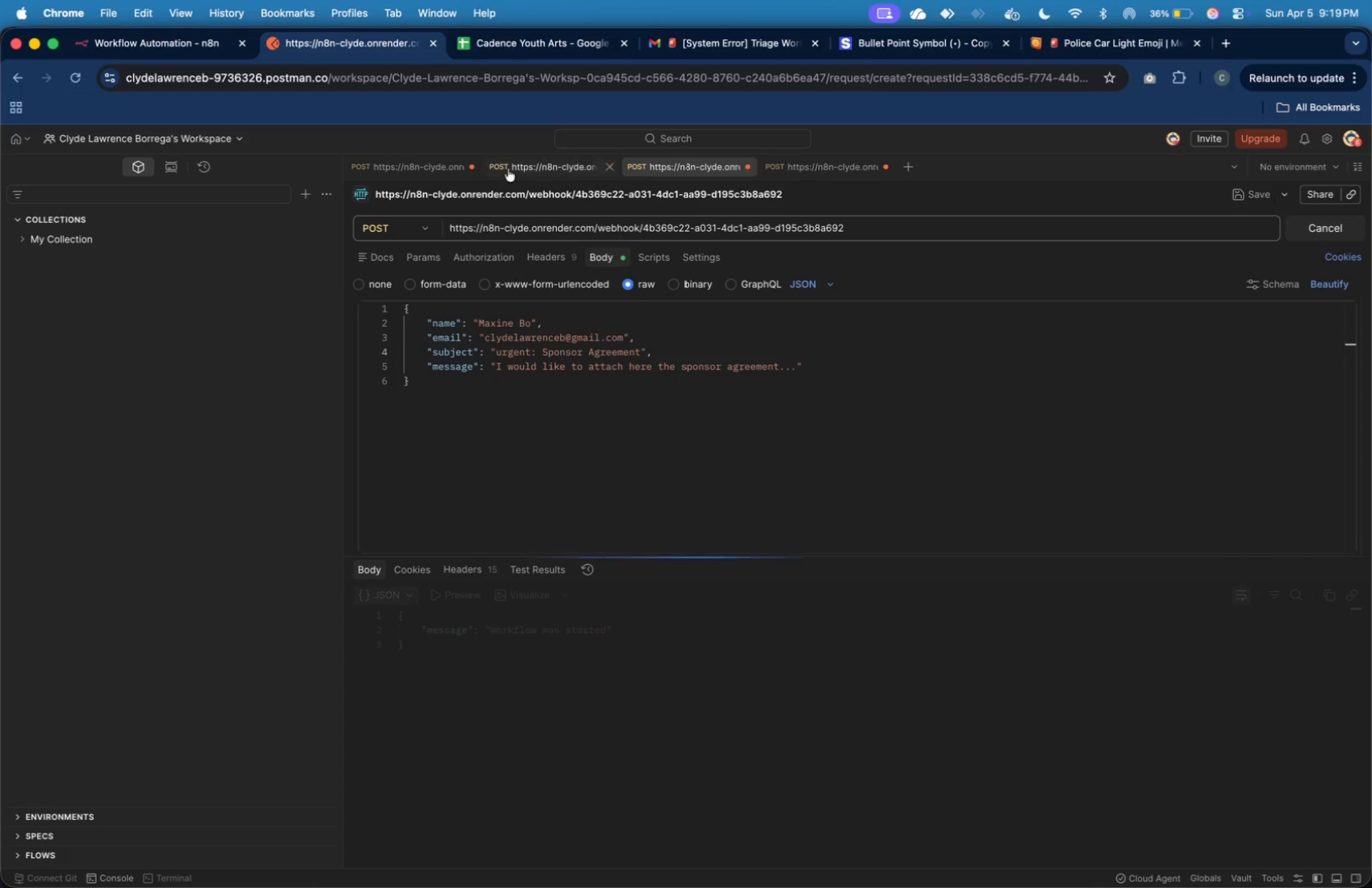 
mouse_move([415, 152])
 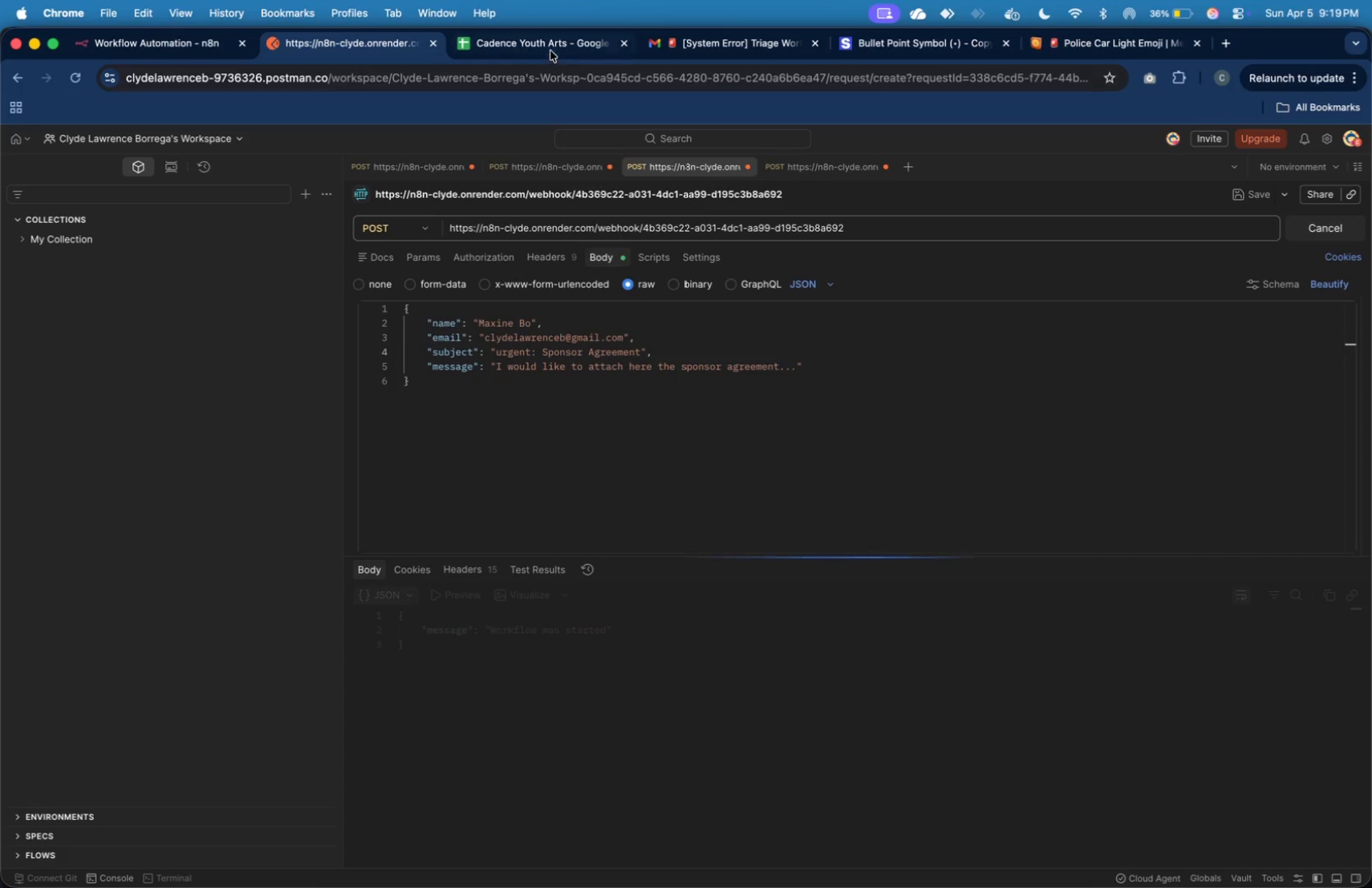 
left_click([551, 47])
 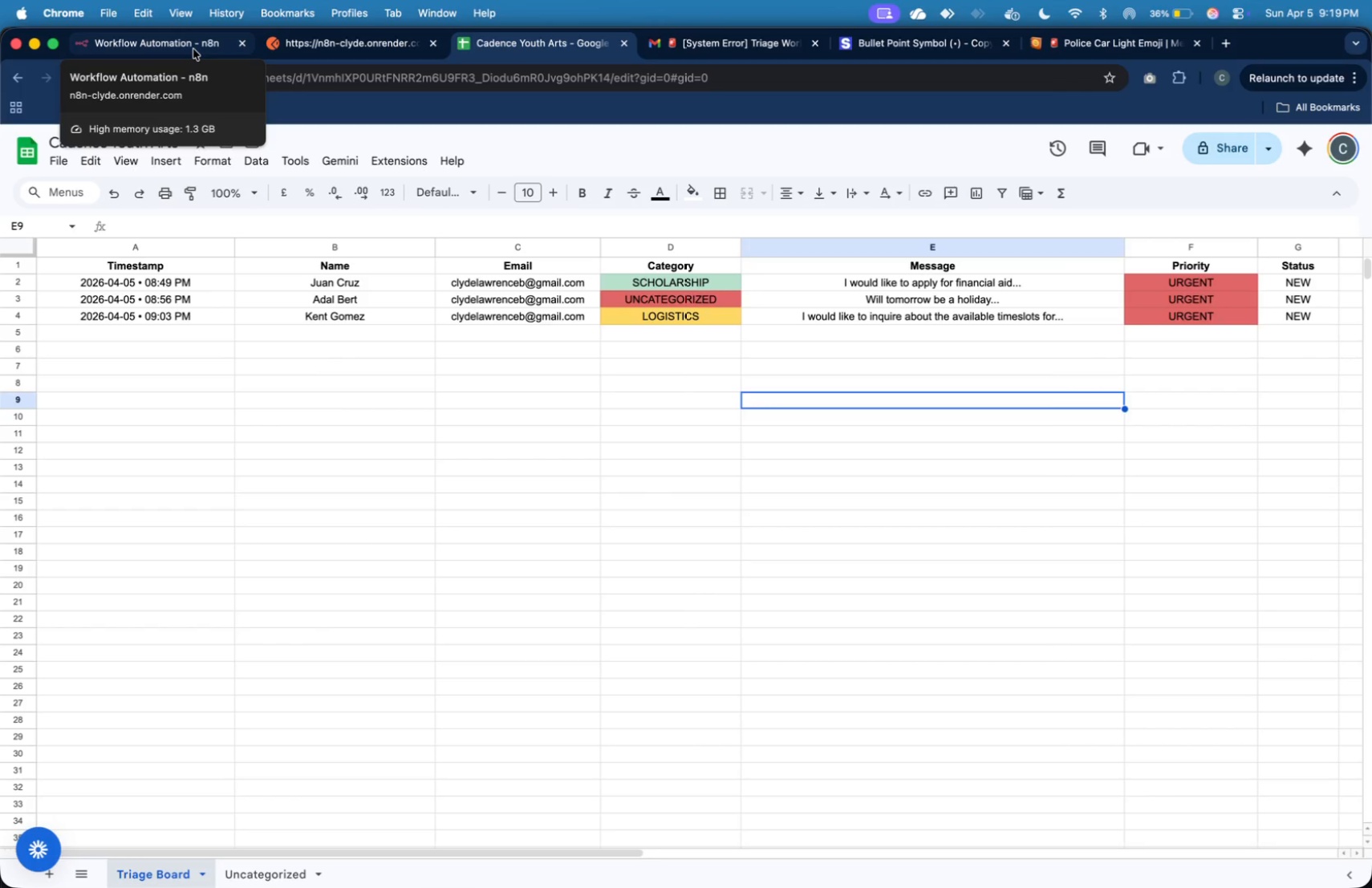 
left_click([193, 49])
 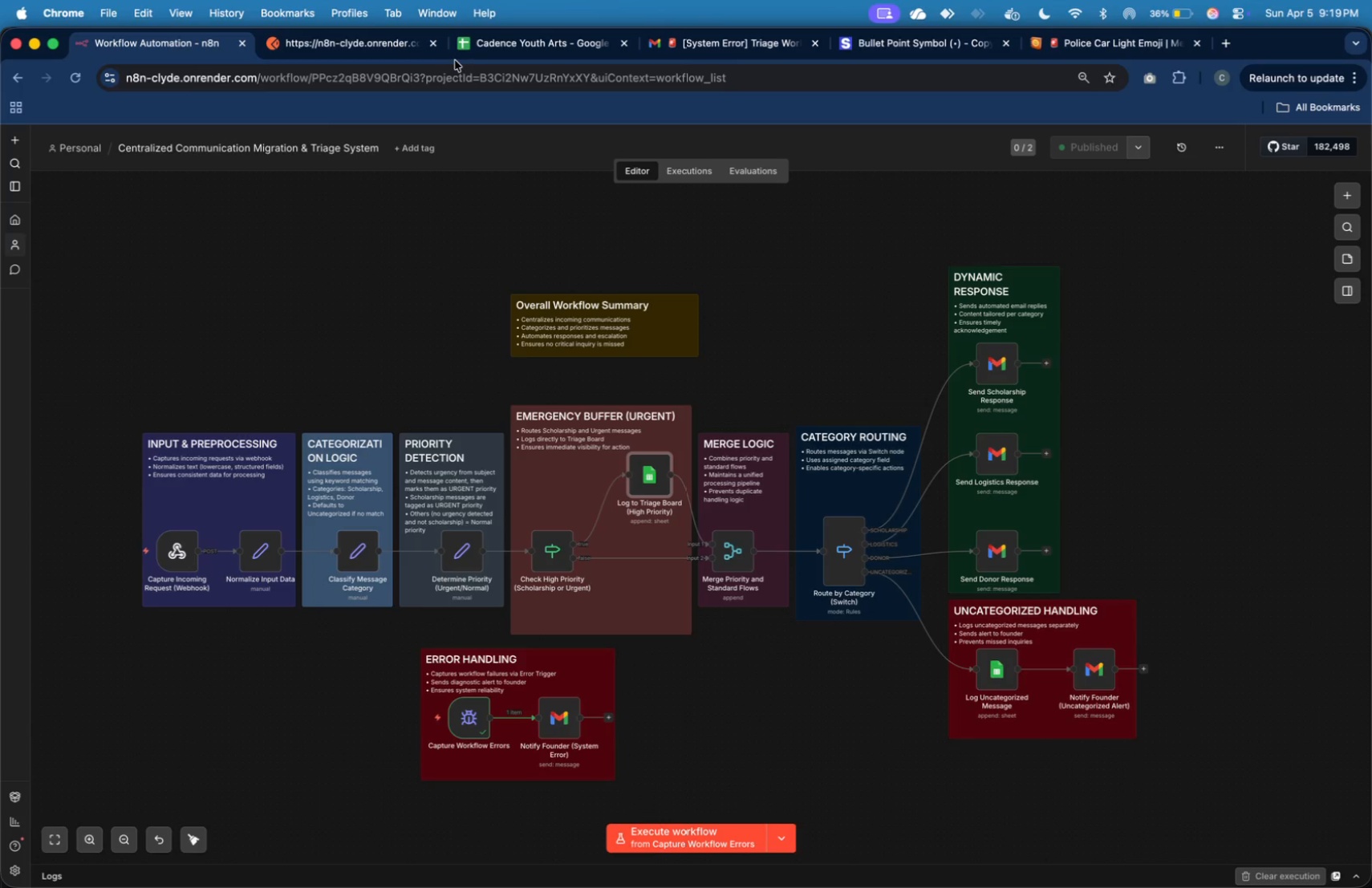 
left_click([501, 43])
 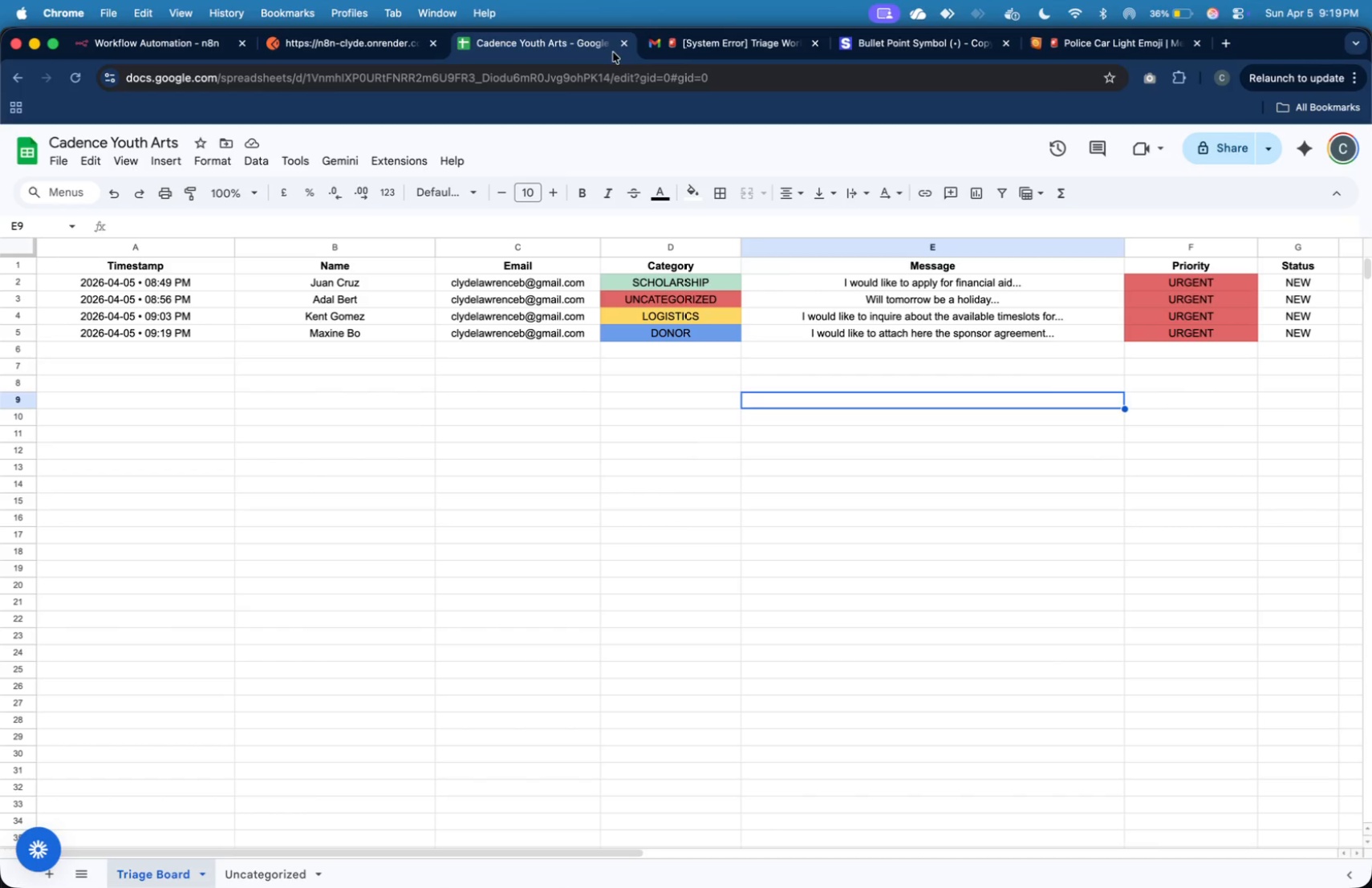 
left_click([702, 50])
 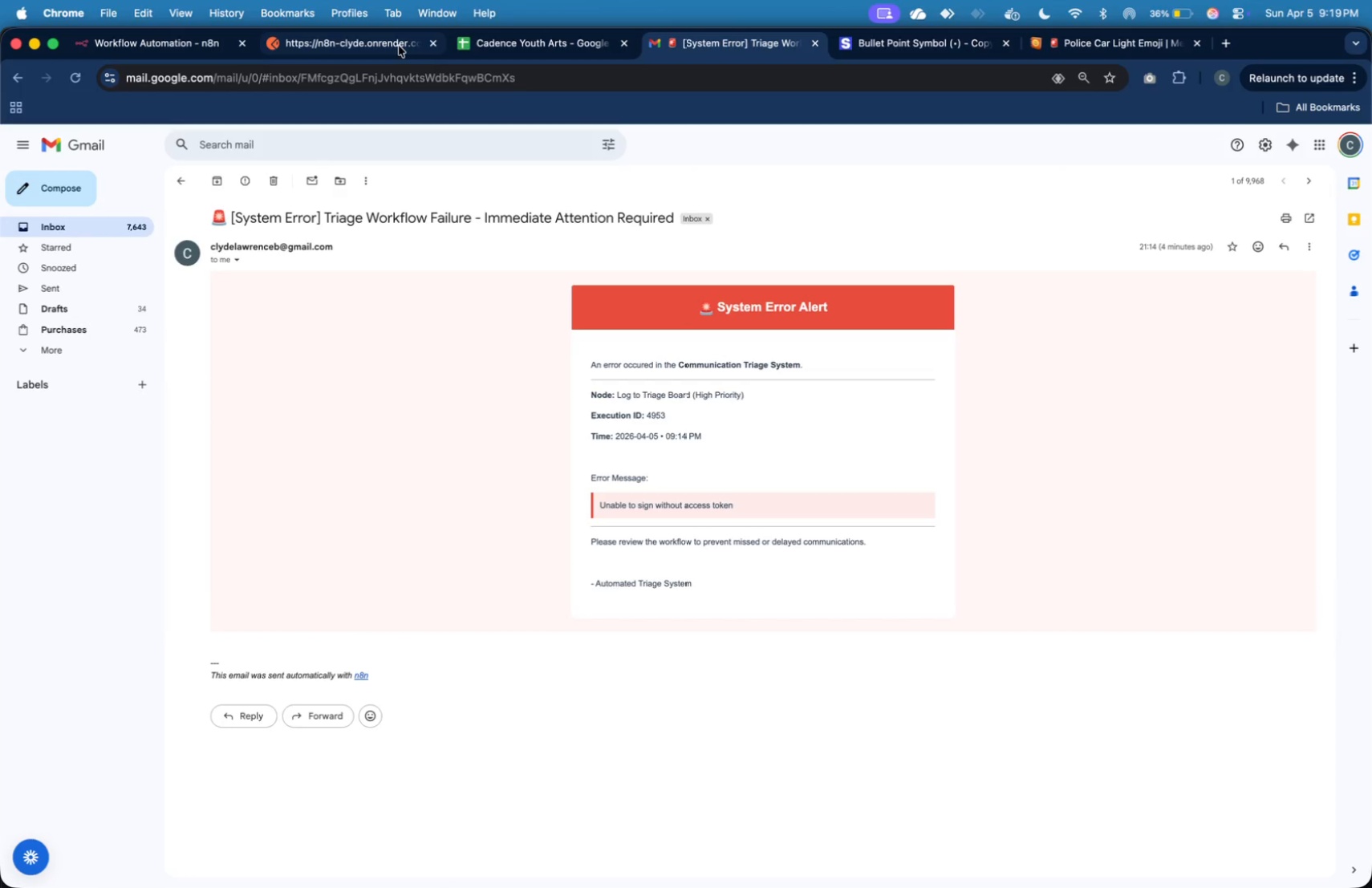 
left_click([392, 47])
 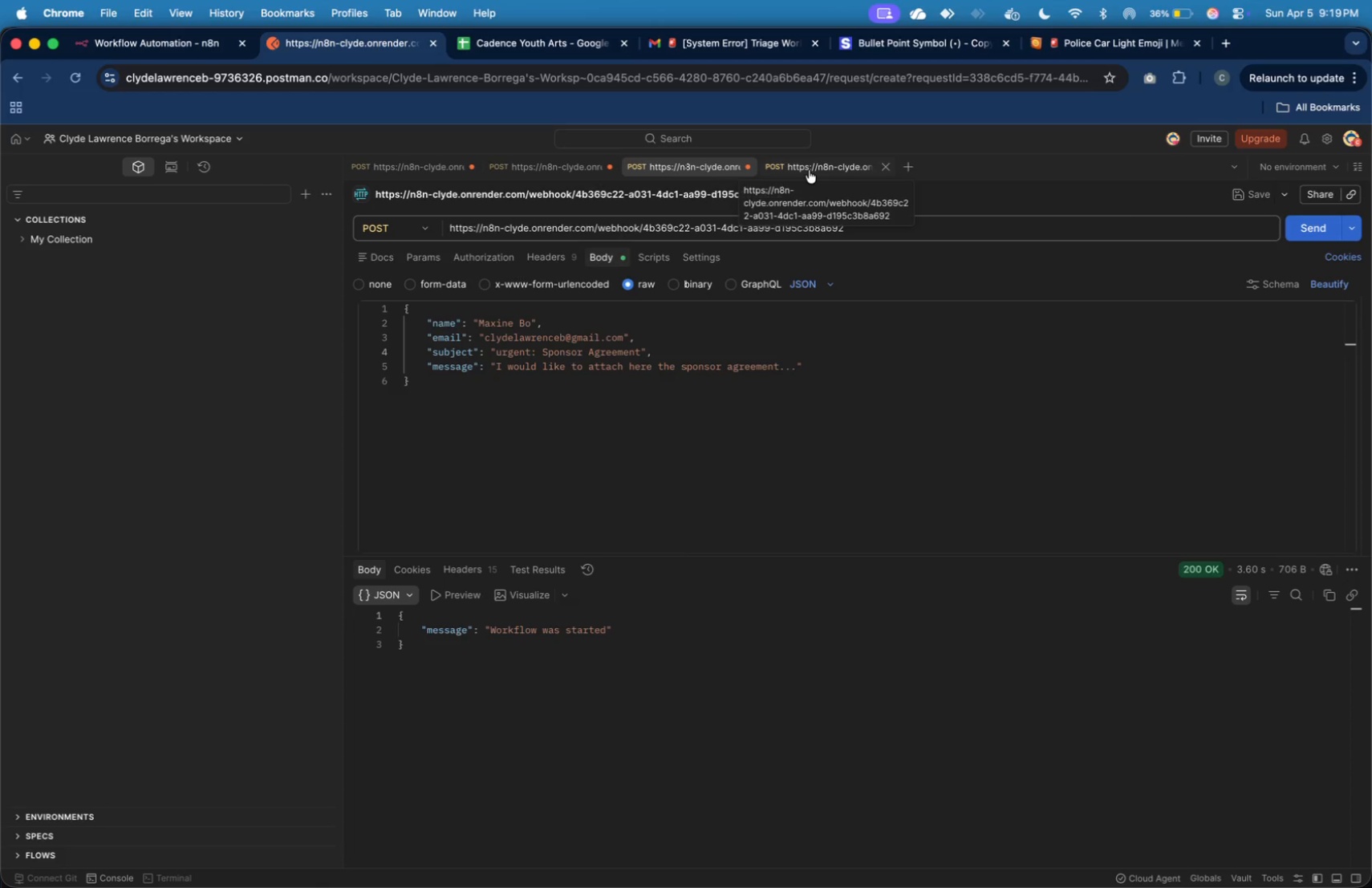 
mouse_move([455, 193])
 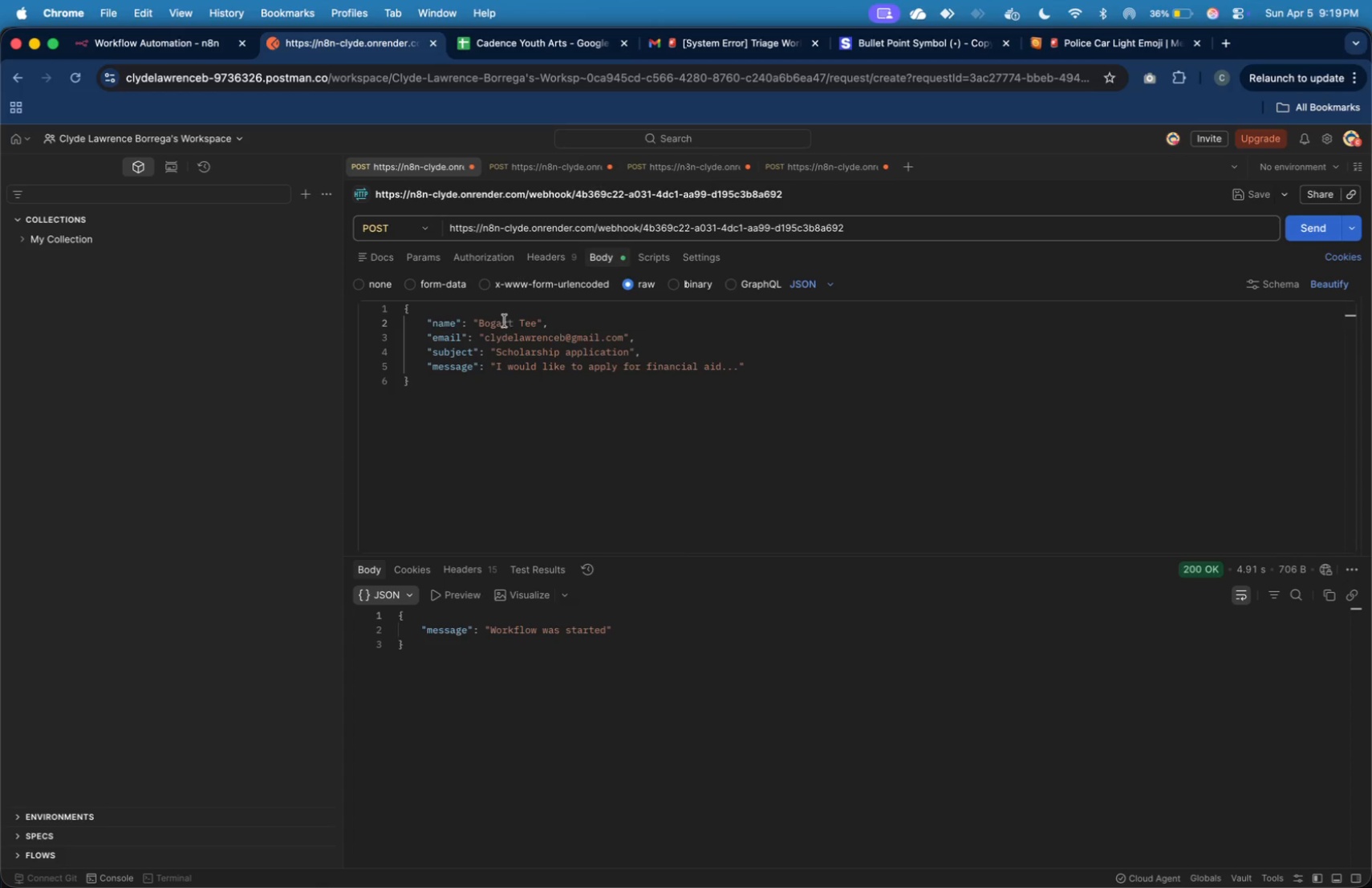 
double_click([503, 321])
 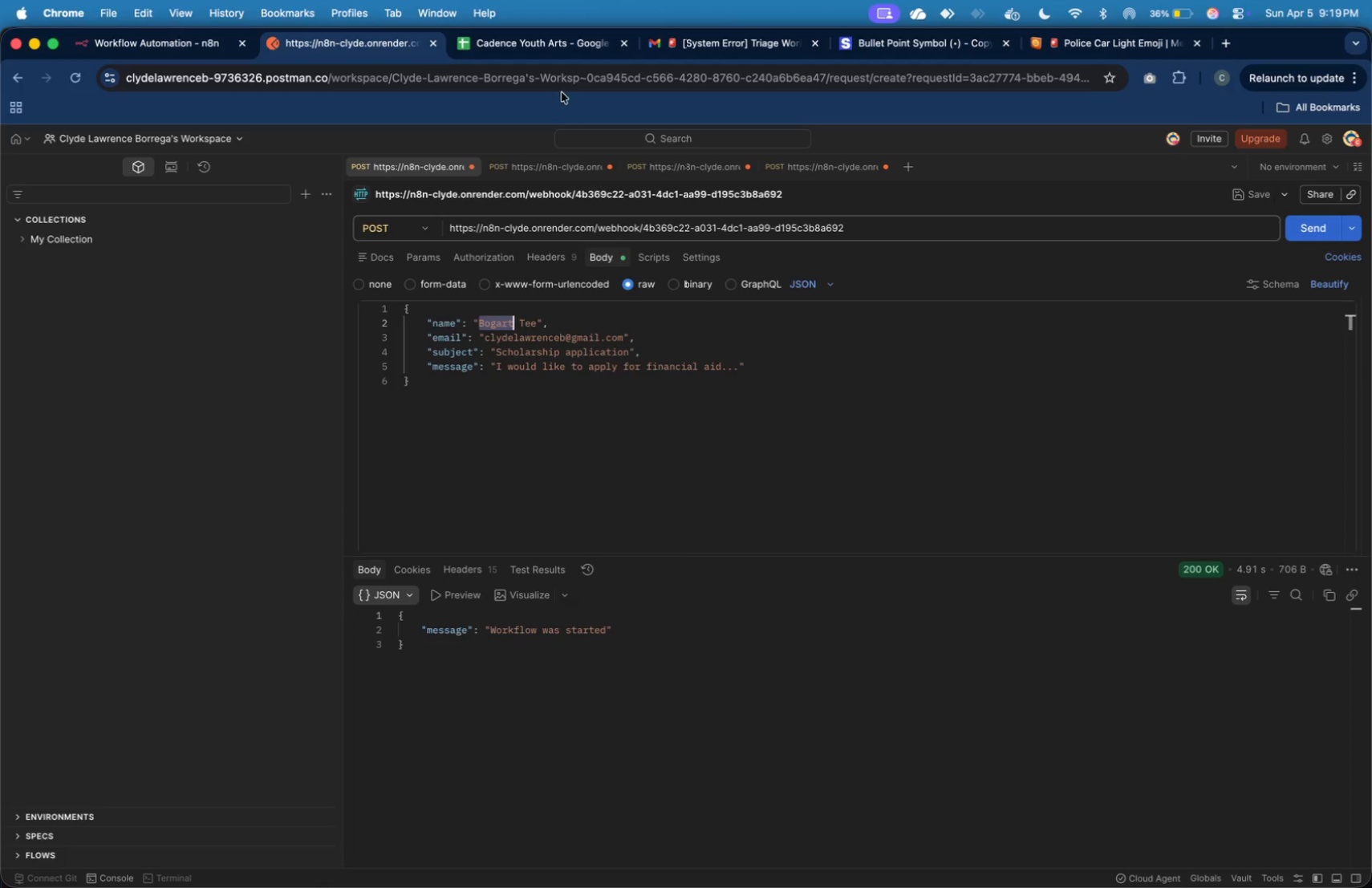 
left_click([557, 45])
 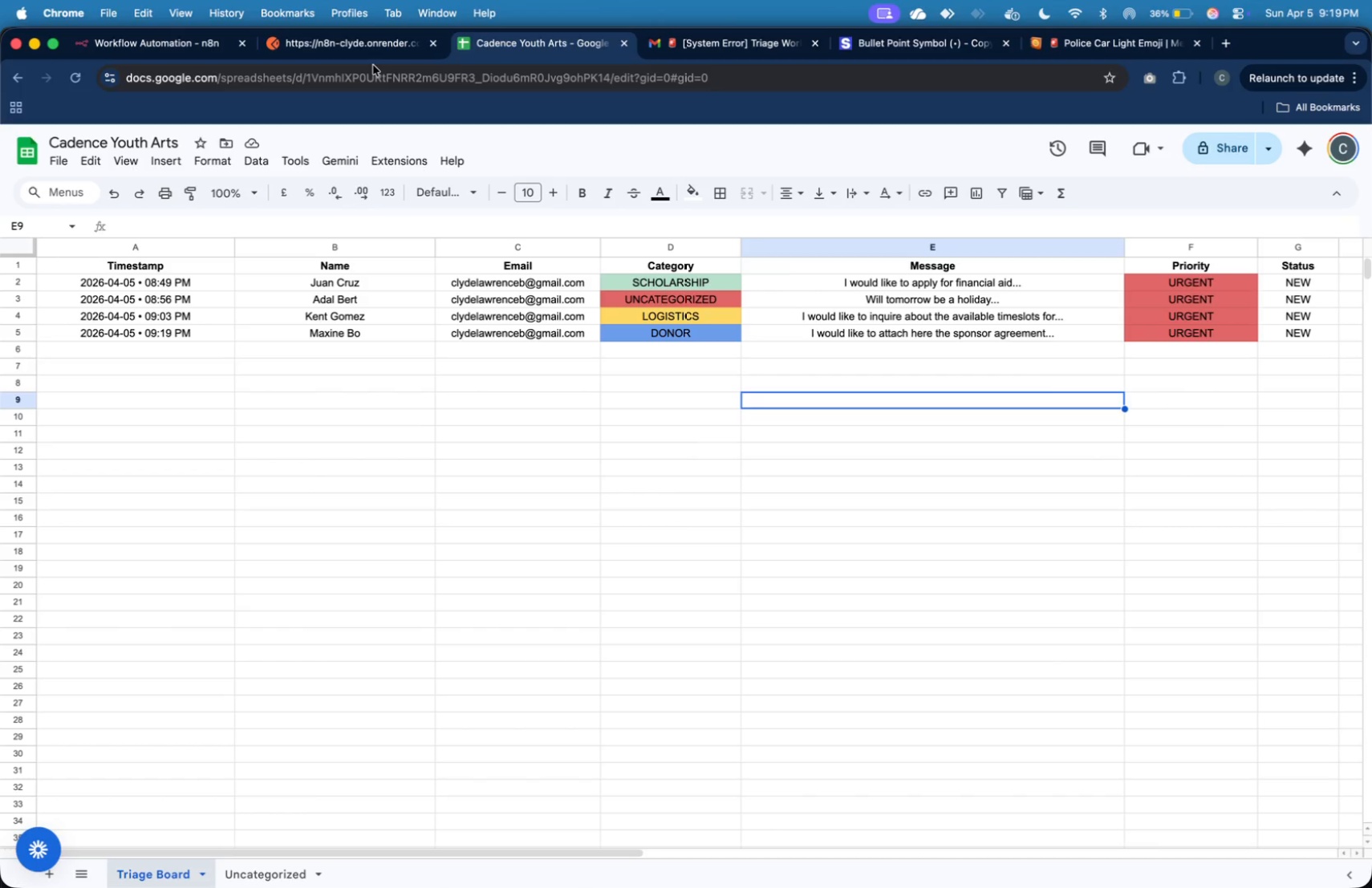 
mouse_move([306, 55])
 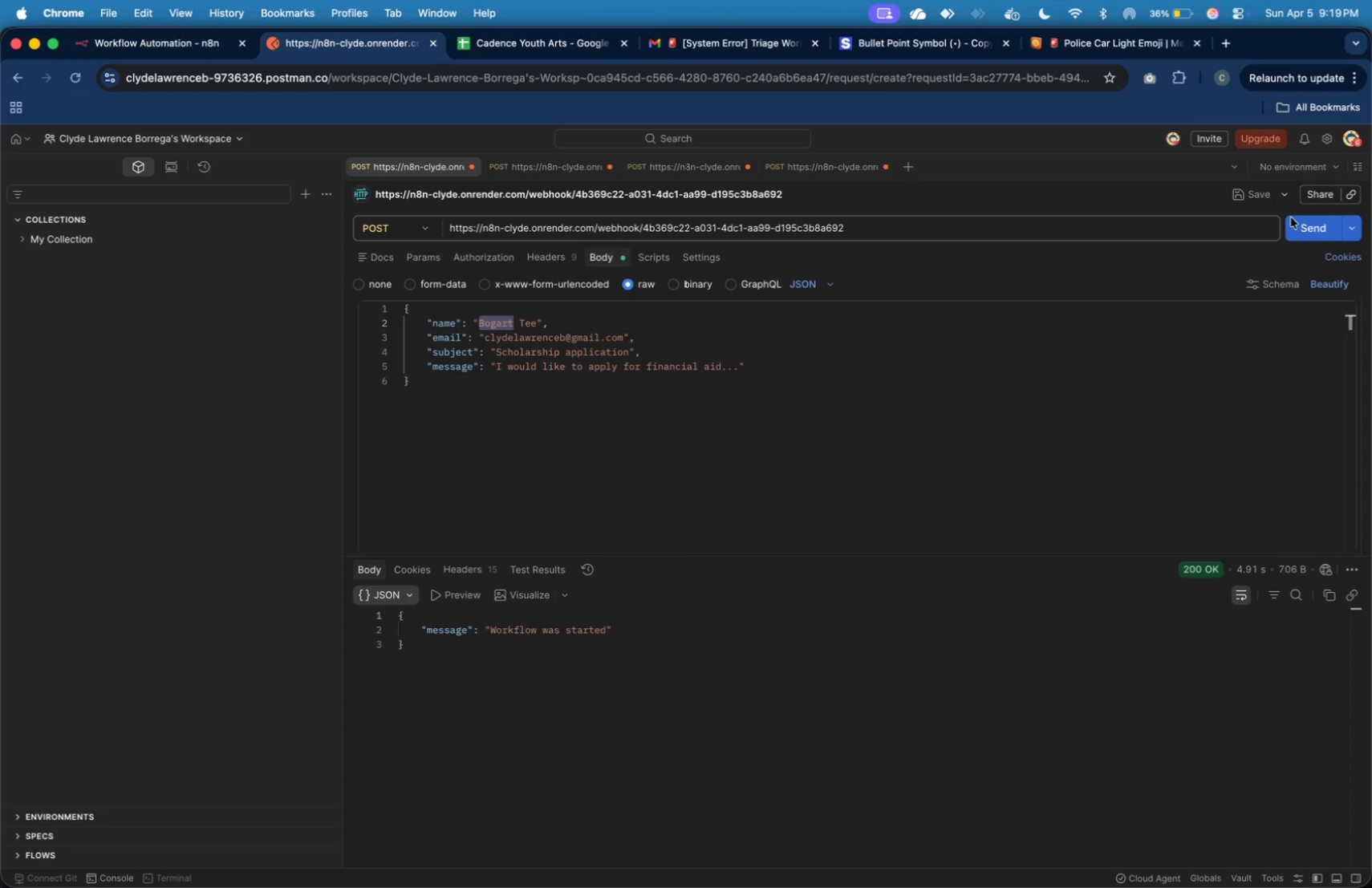 
left_click([1299, 225])
 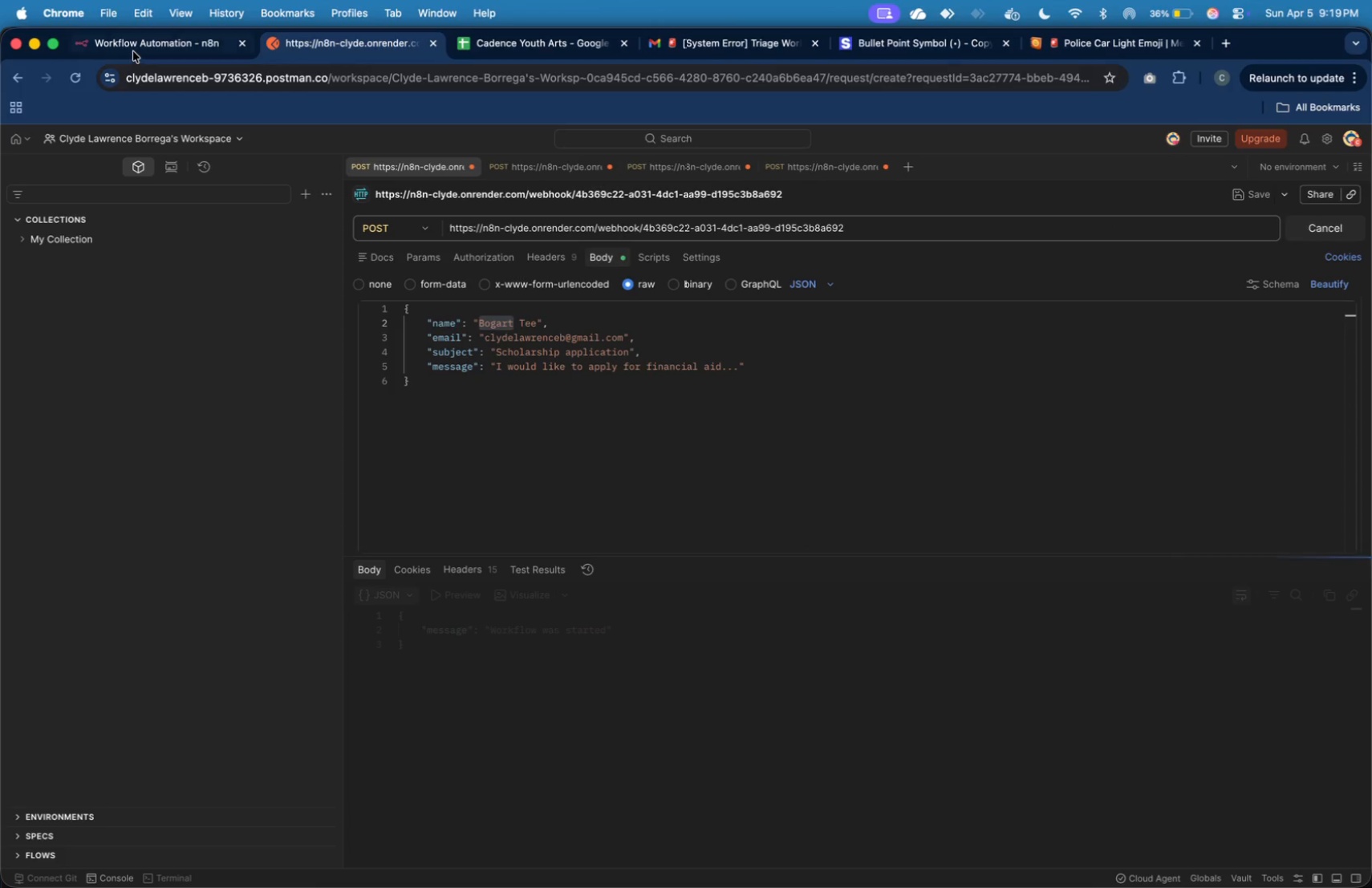 
left_click([133, 51])
 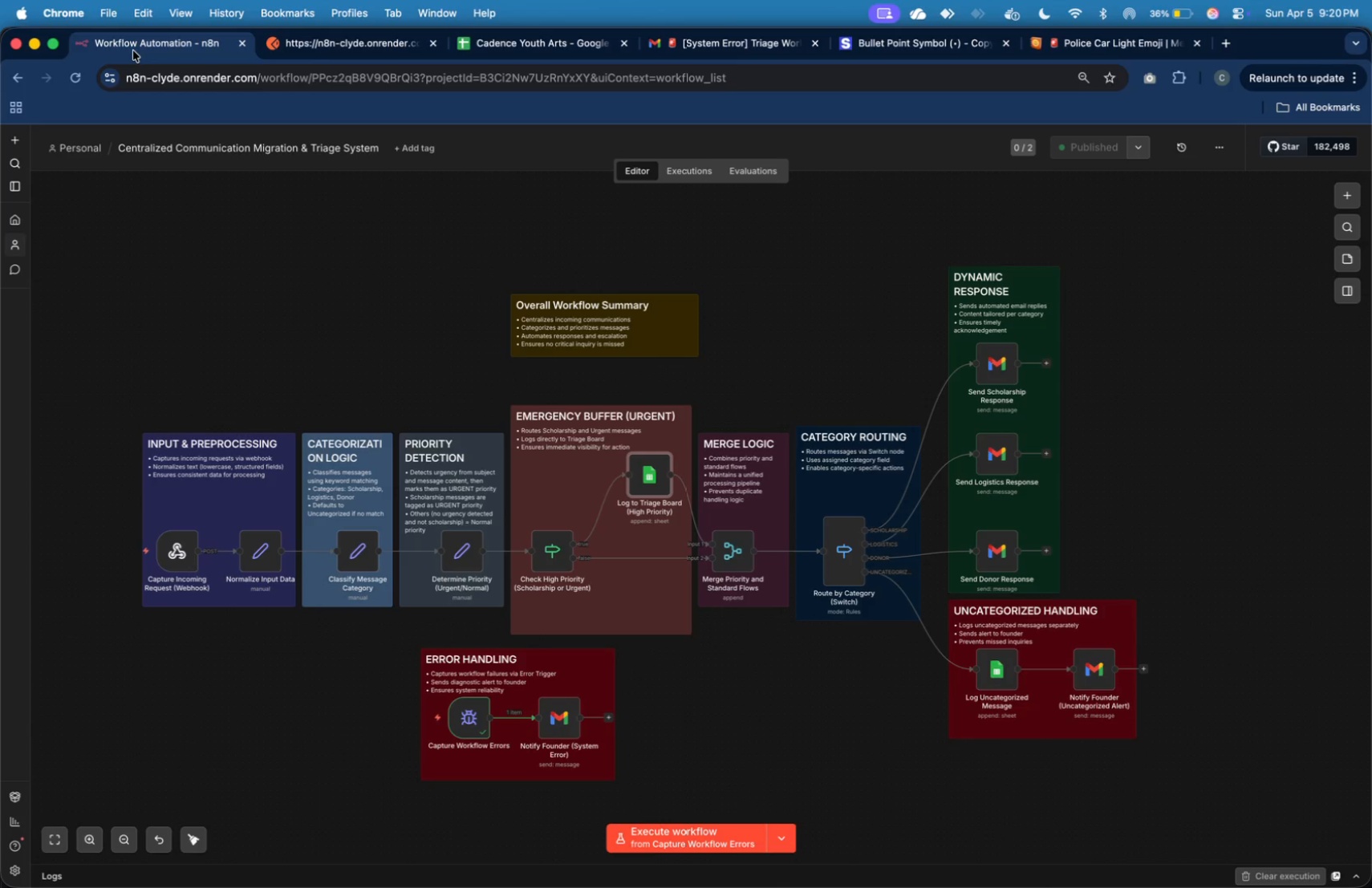 
wait(11.38)
 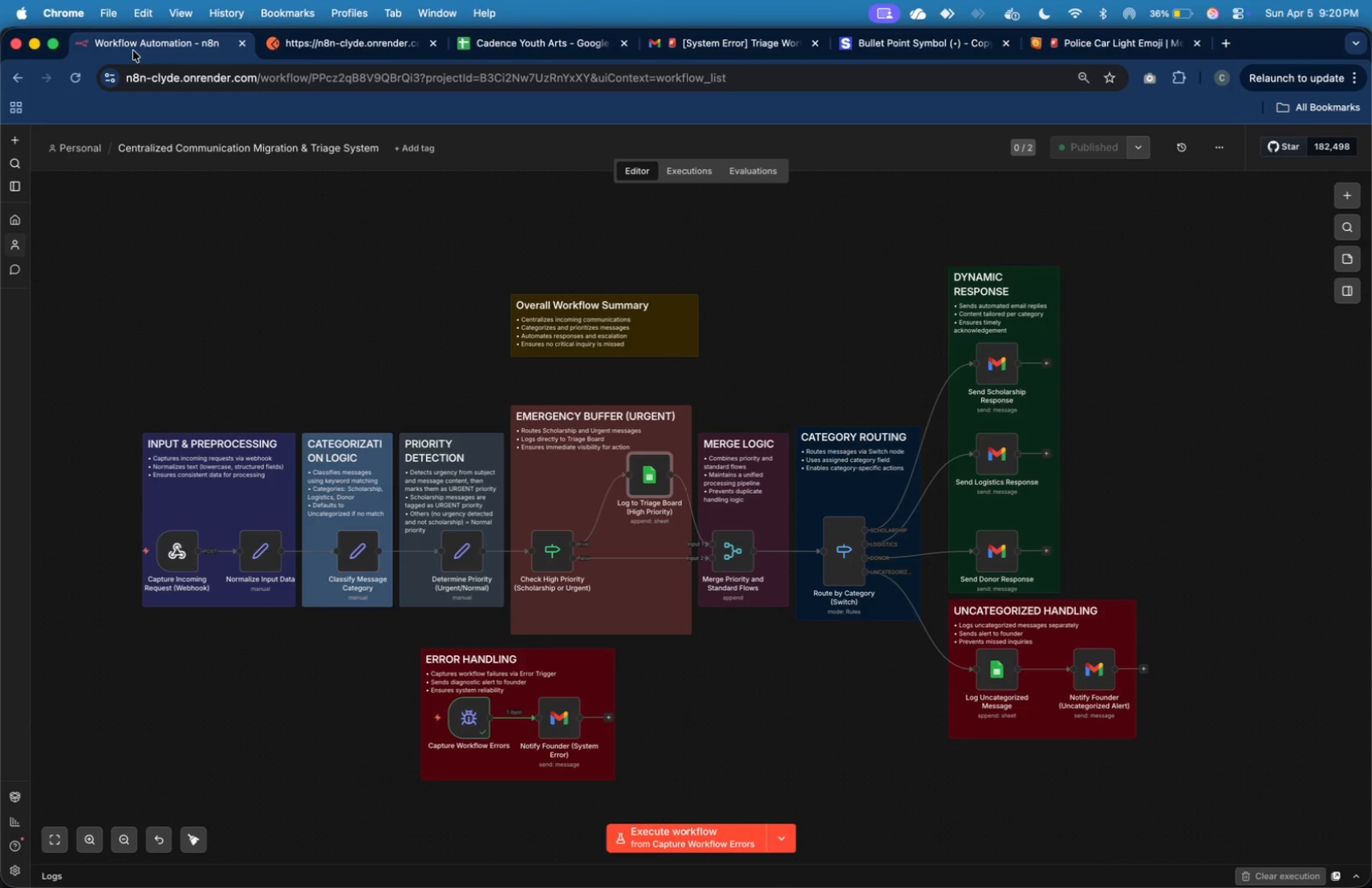 
left_click([464, 48])
 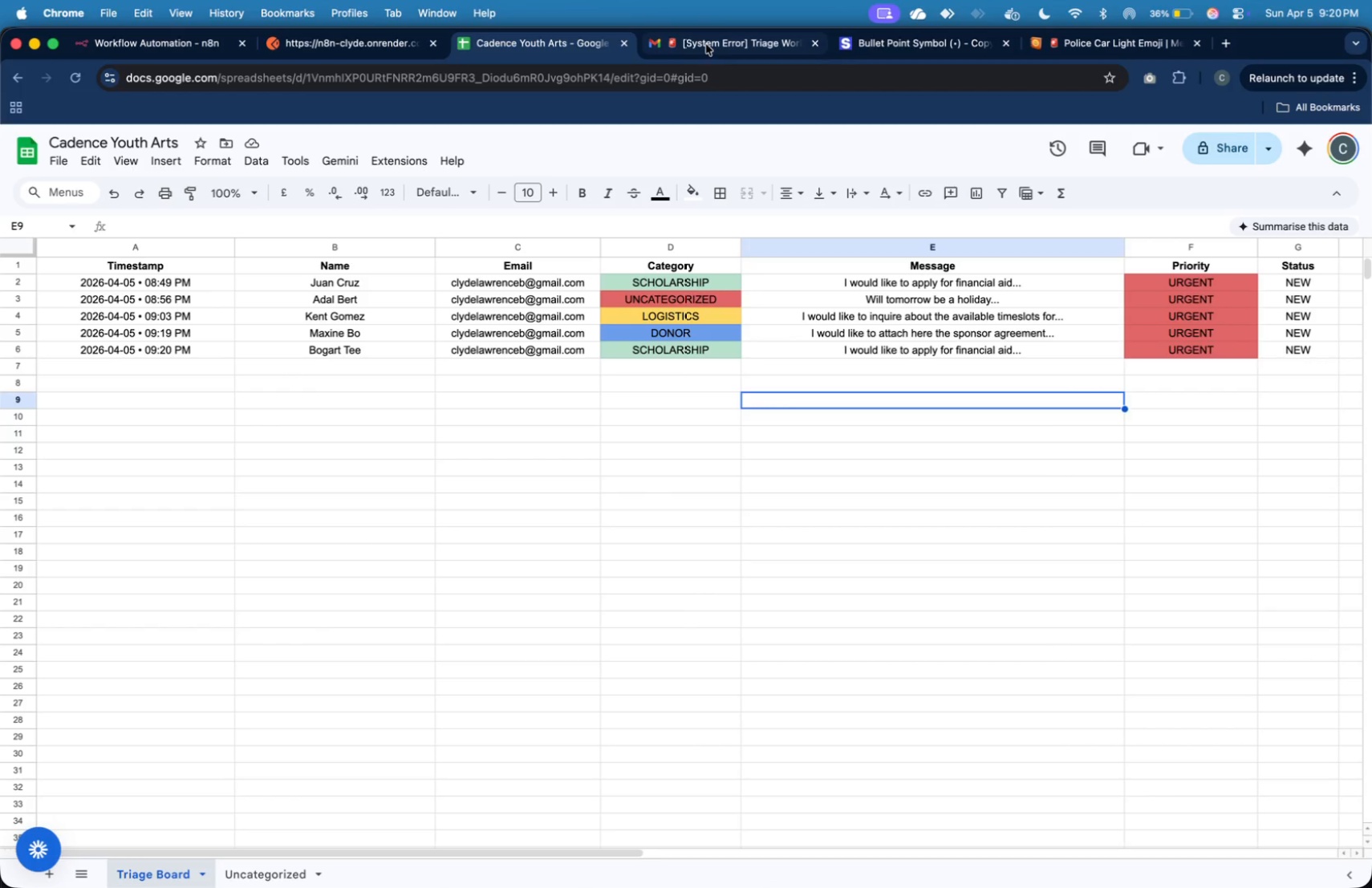 
wait(5.02)
 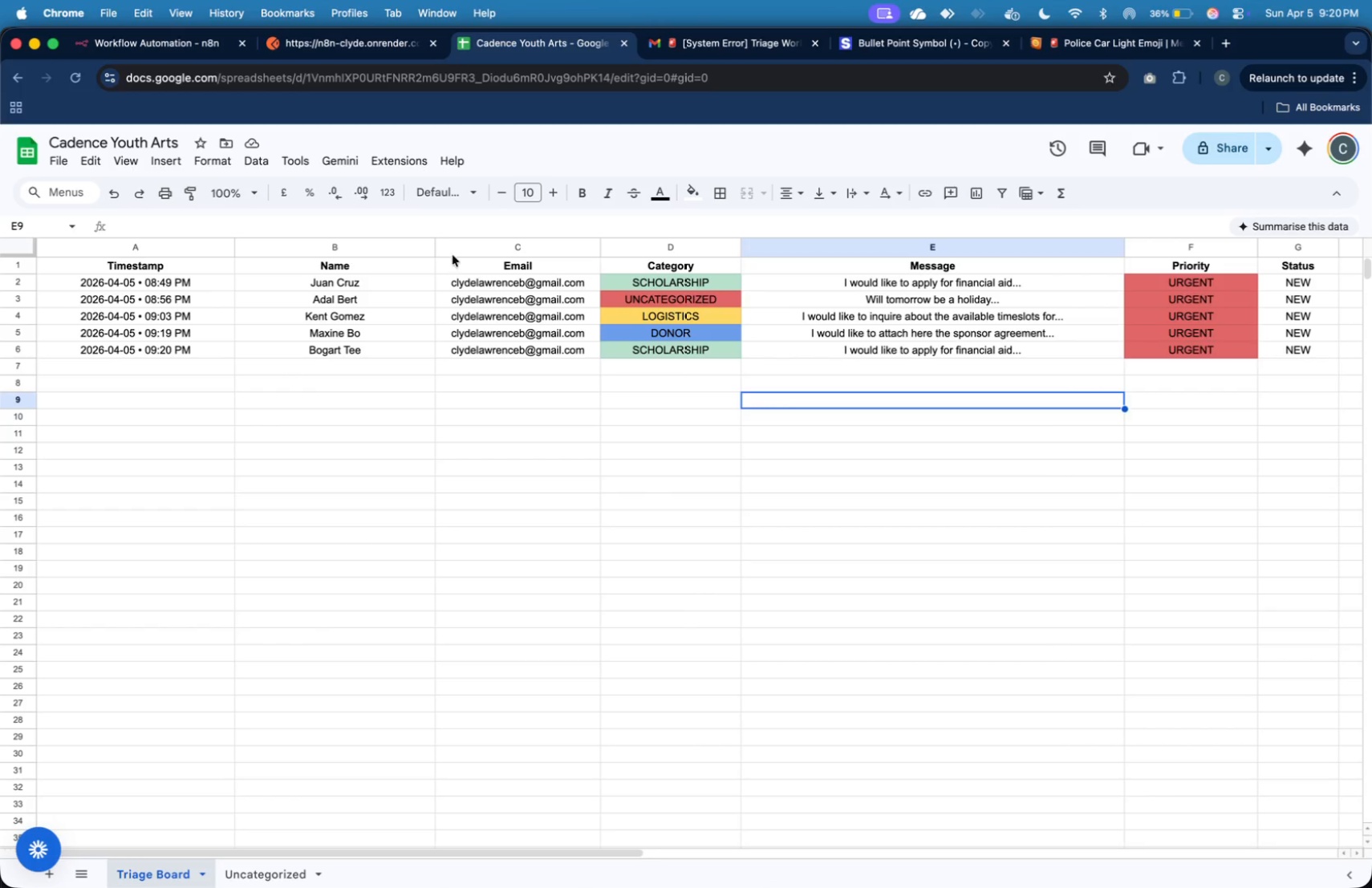 
left_click([366, 44])
 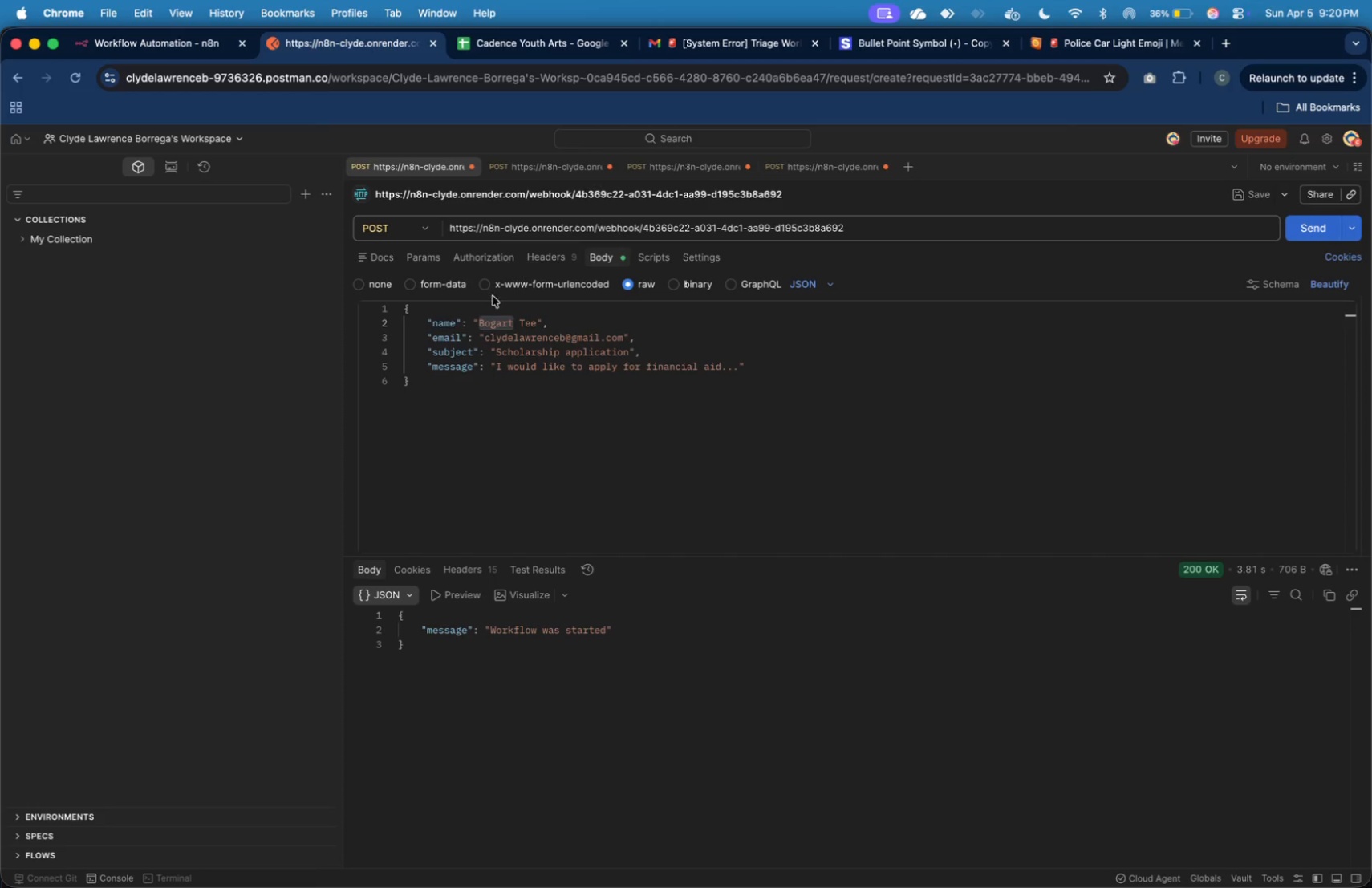 
double_click([487, 328])
 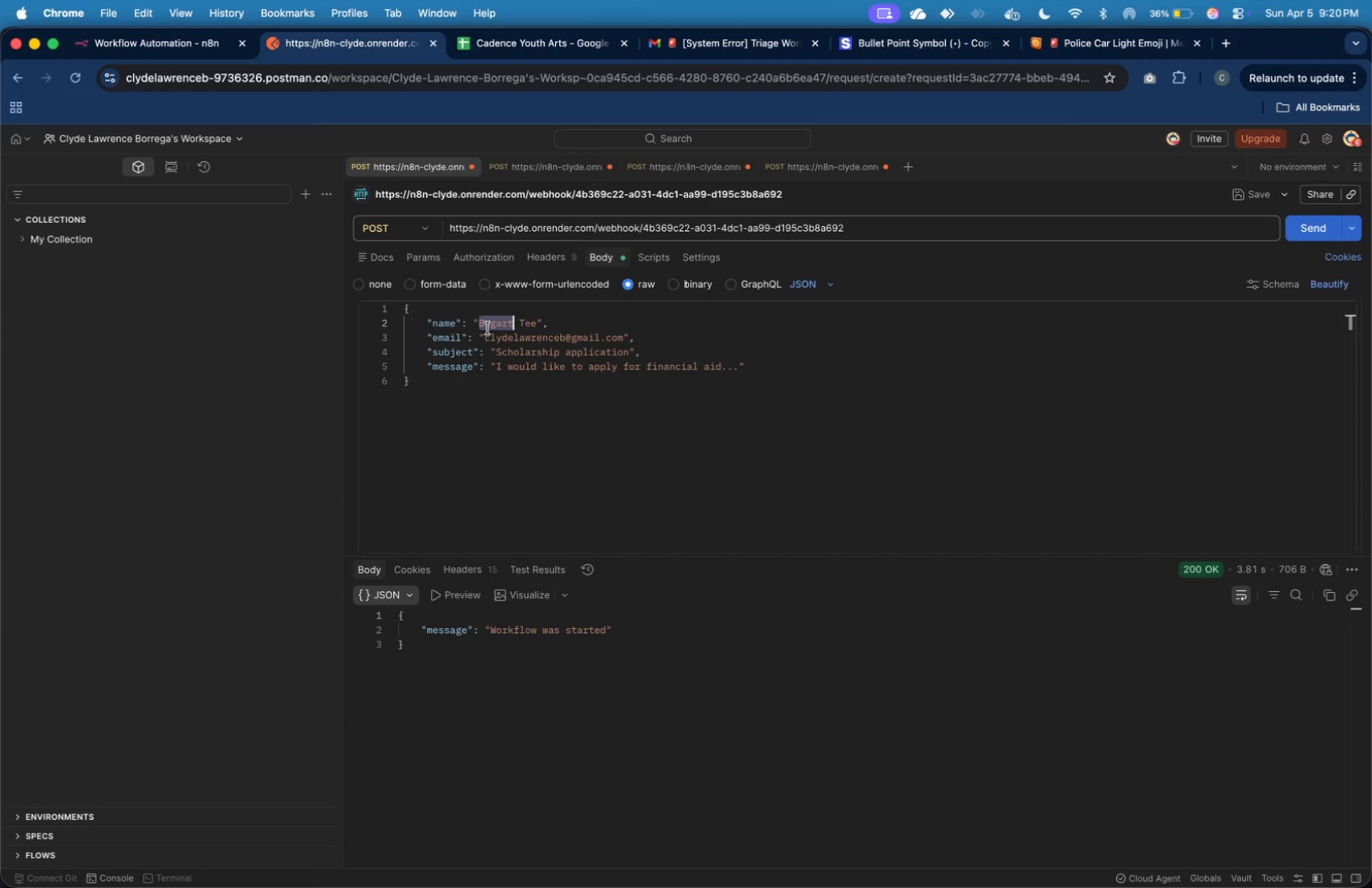 
type(Hanz)
 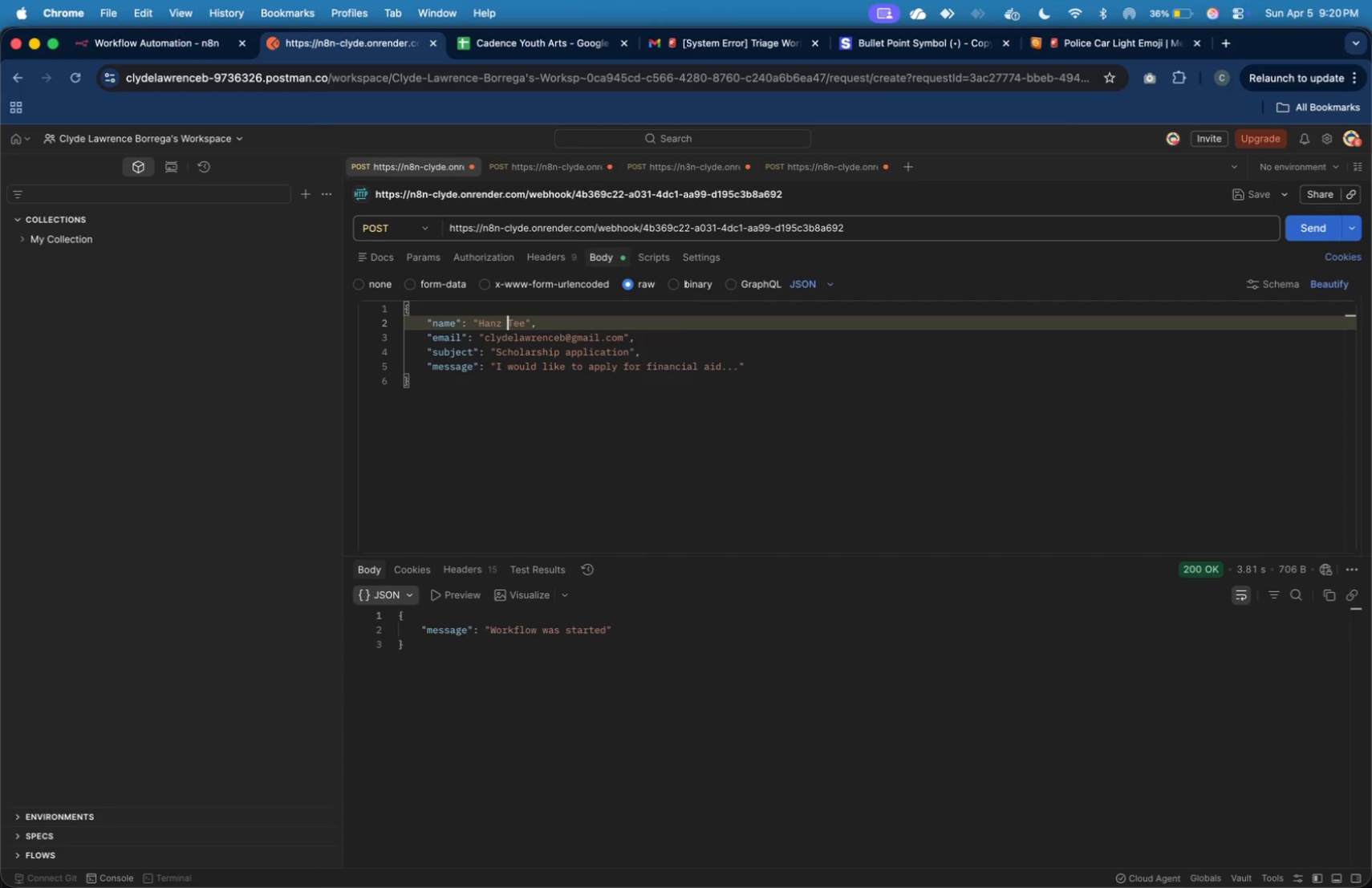 
key(ArrowRight)
 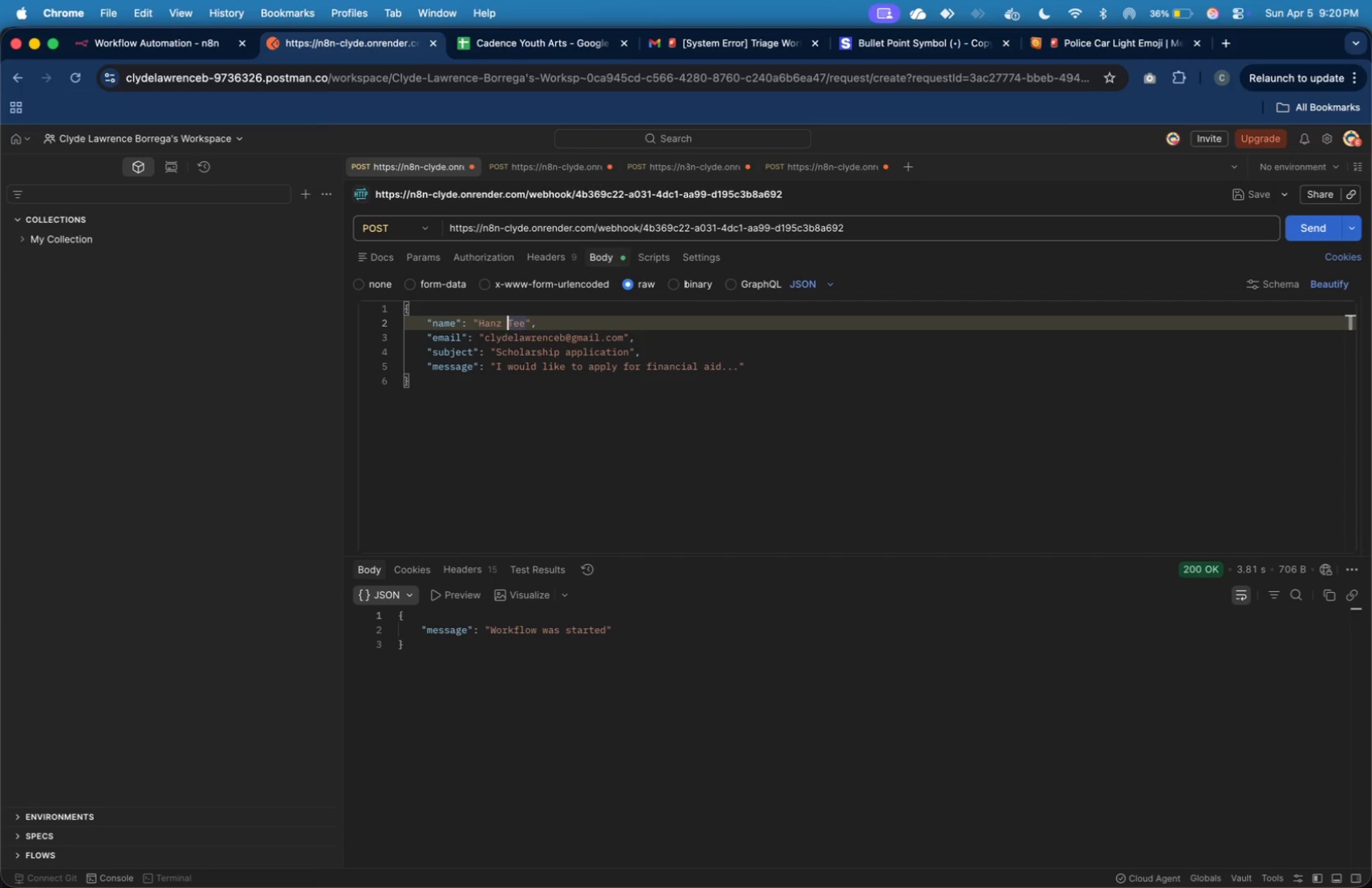 
key(Shift+ArrowRight)
 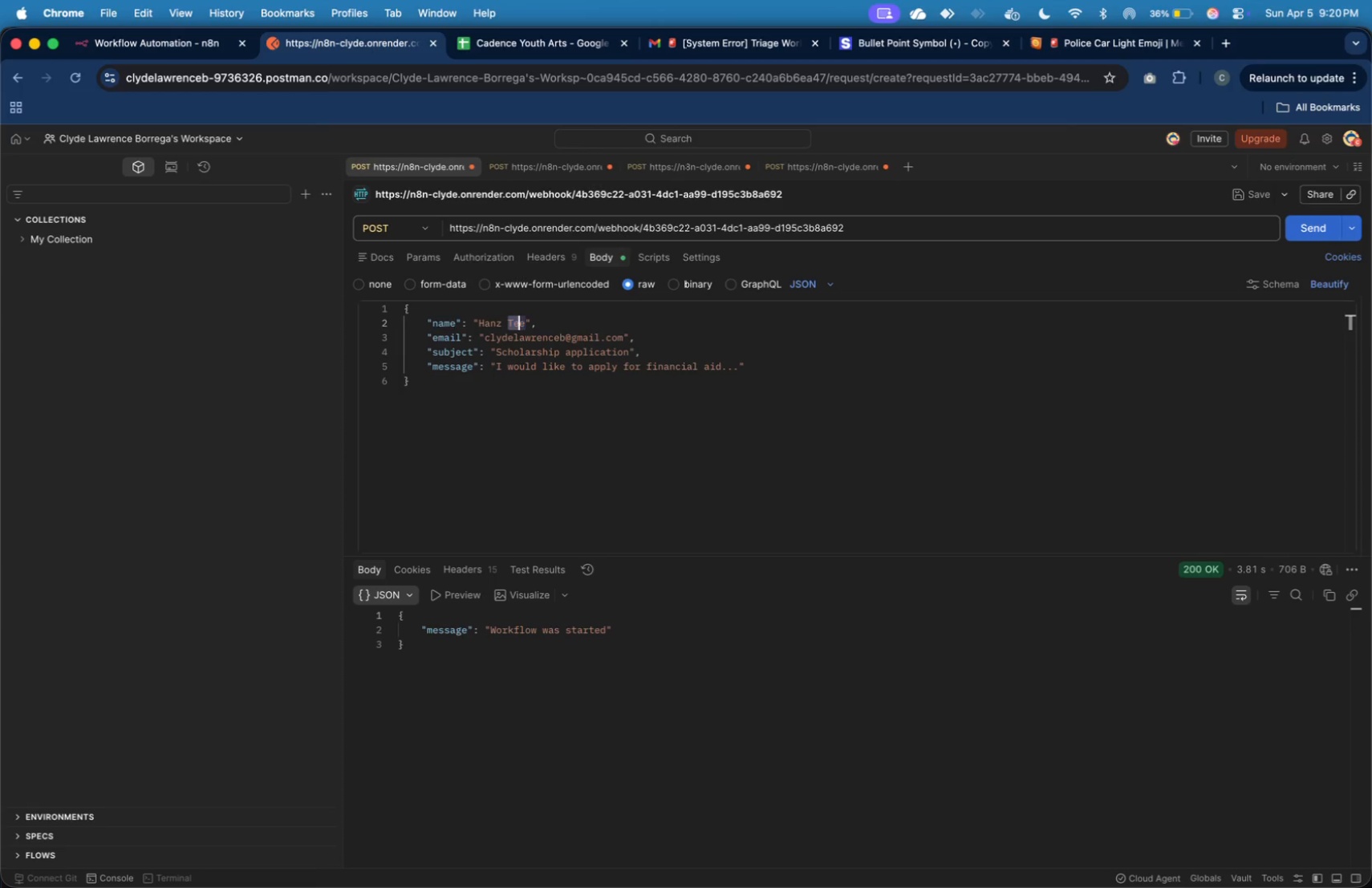 
key(Shift+ArrowRight)
 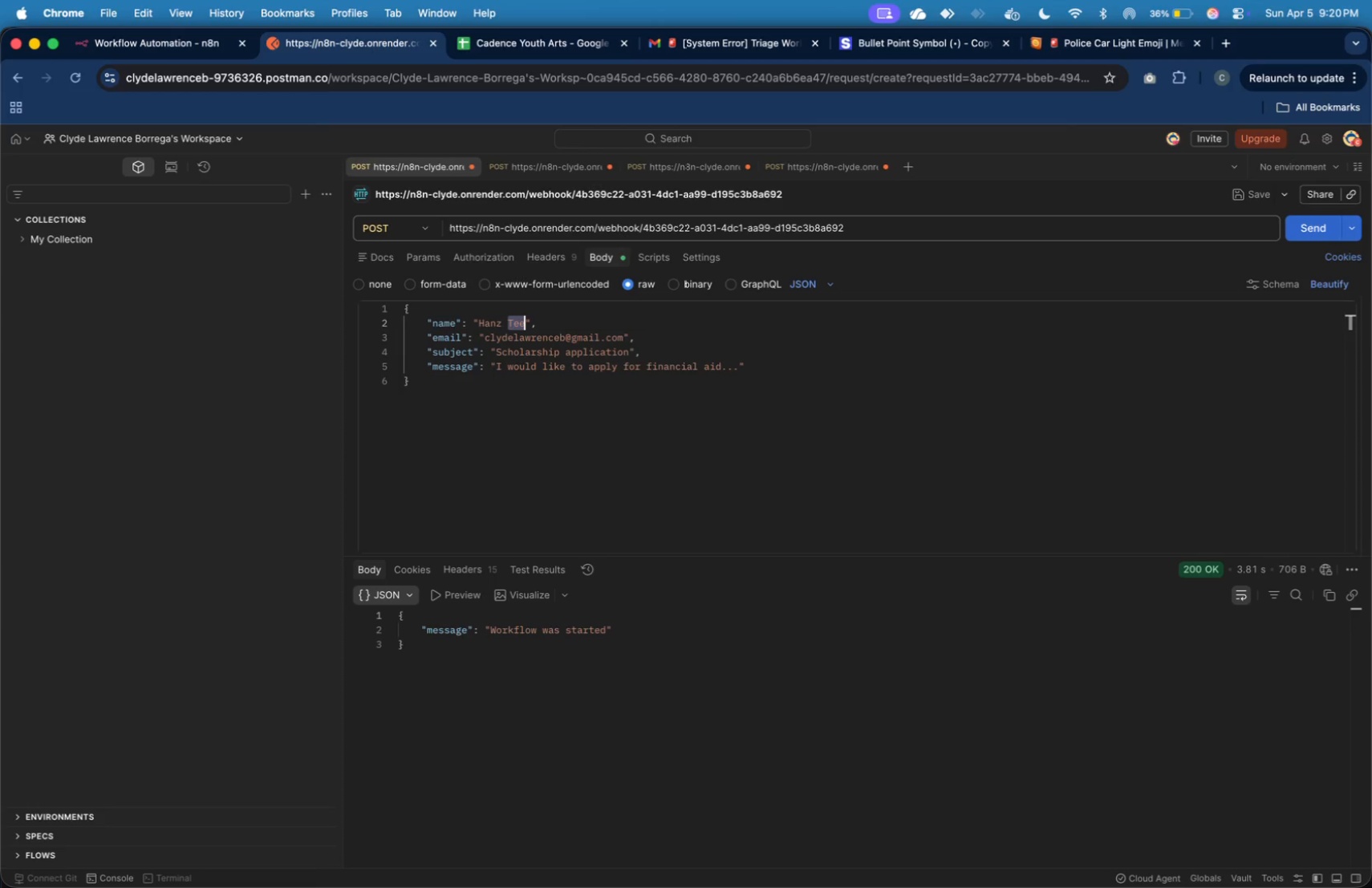 
key(Shift+ArrowRight)
 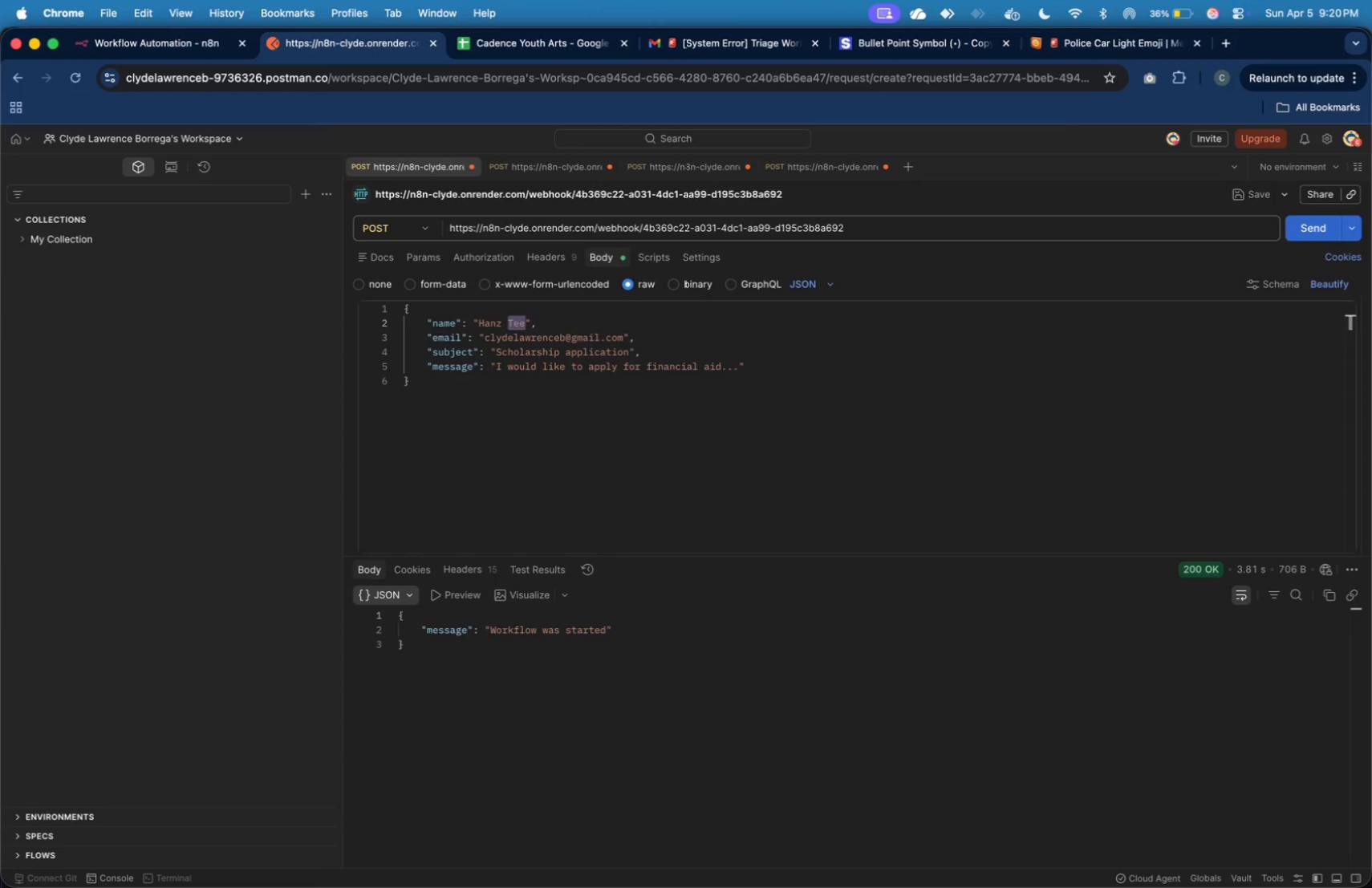 
type(Gomez)
 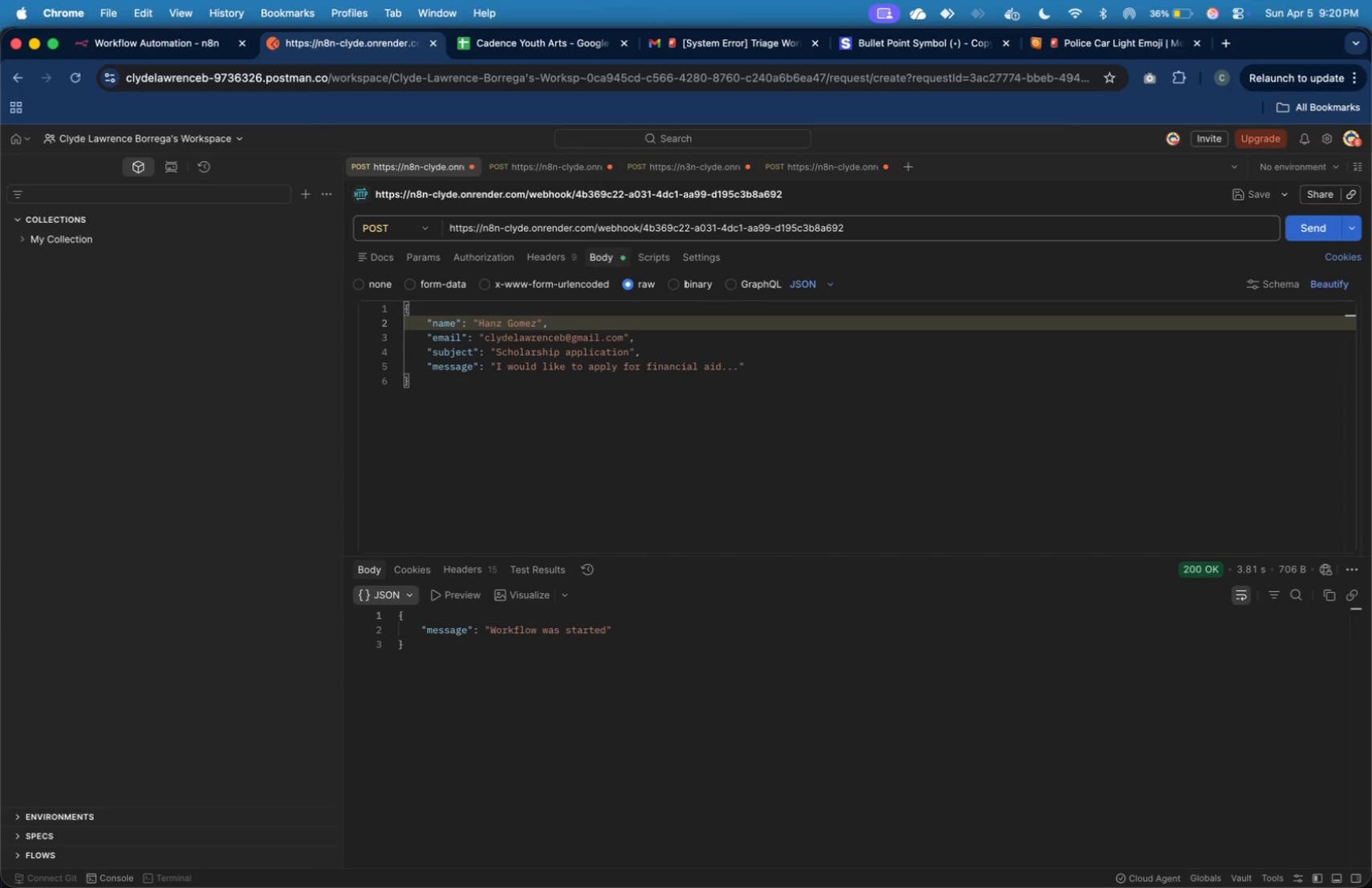 
key(ArrowDown)
 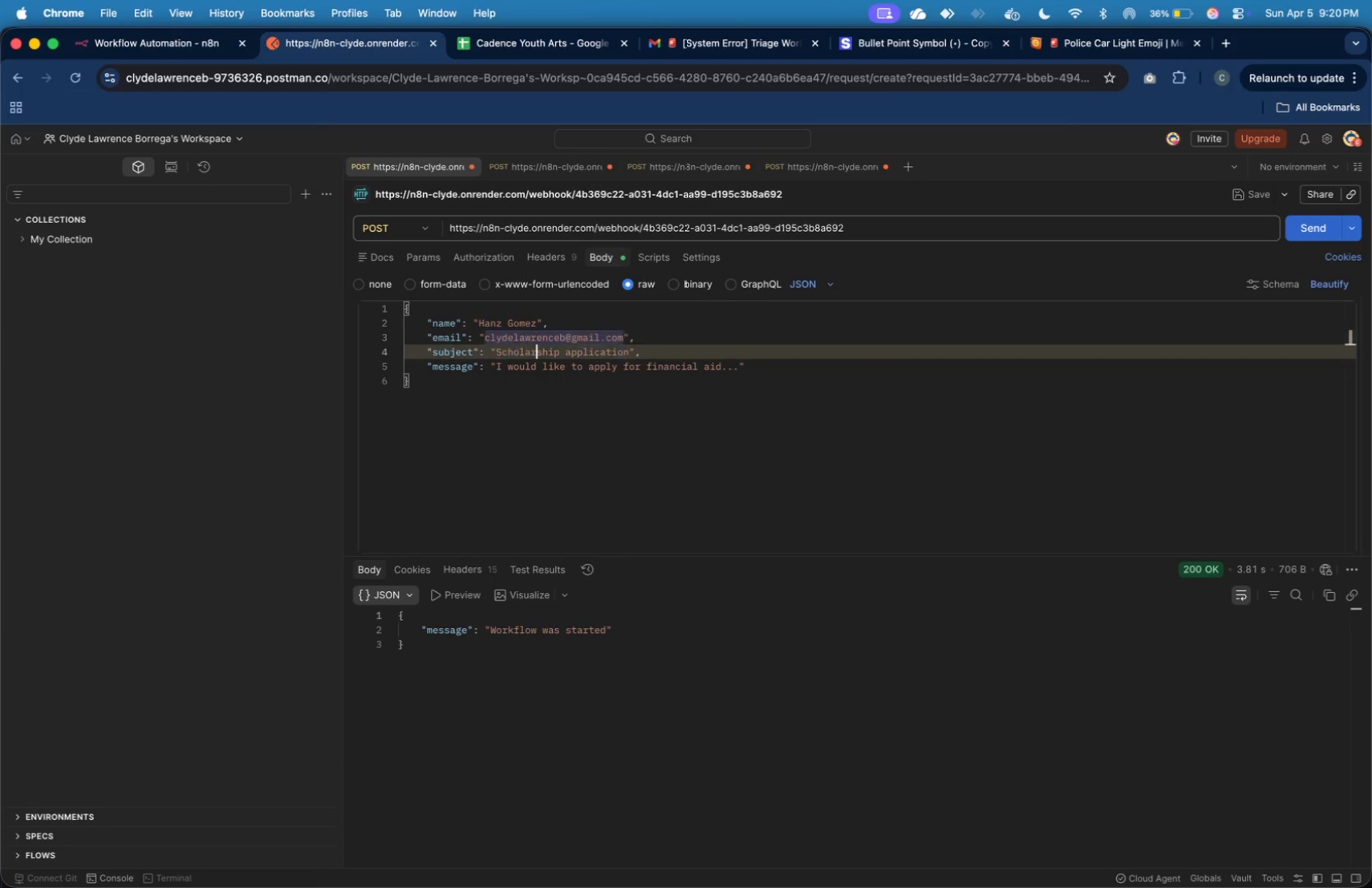 
key(ArrowDown)
 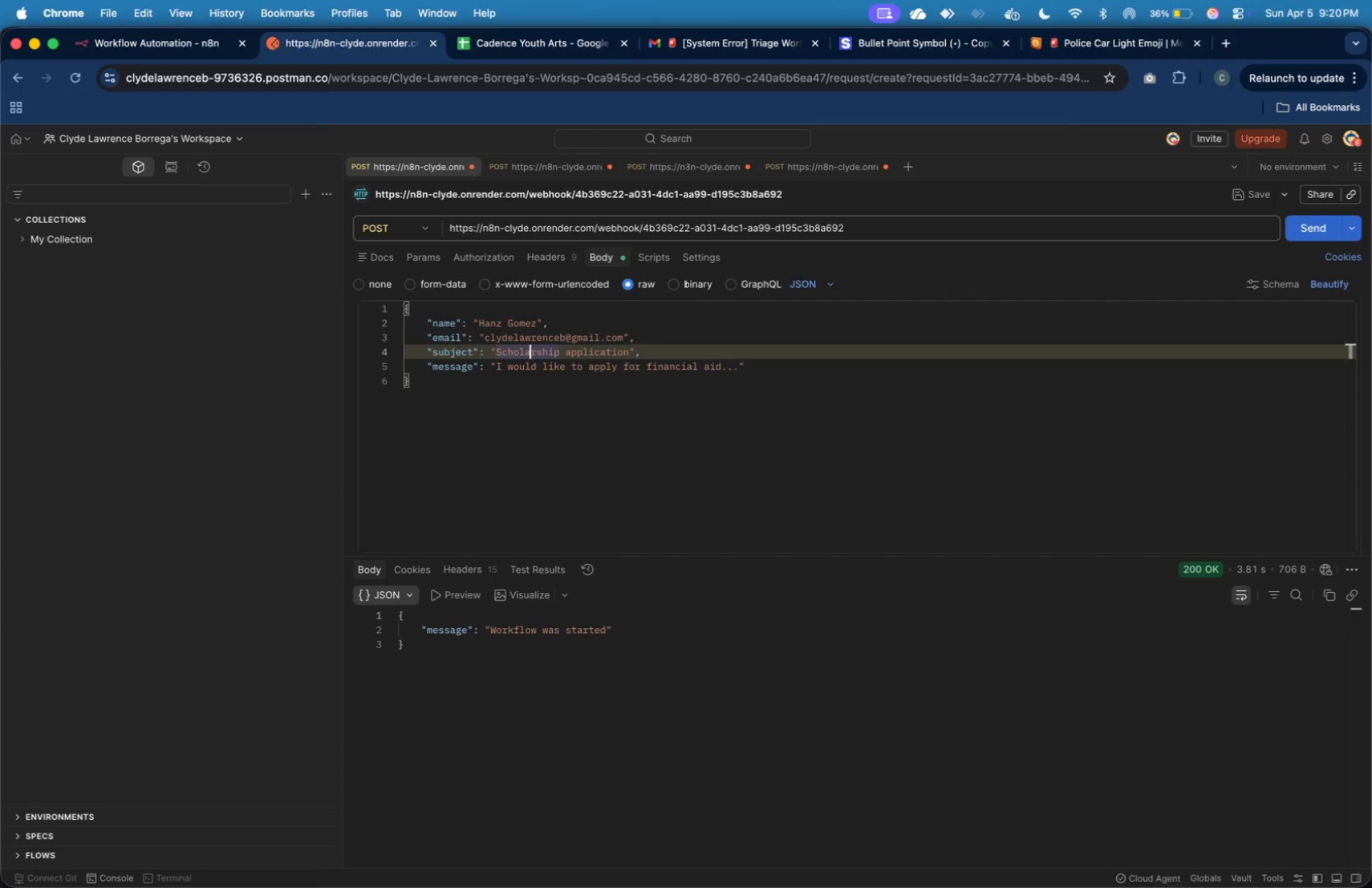 
key(ArrowLeft)
 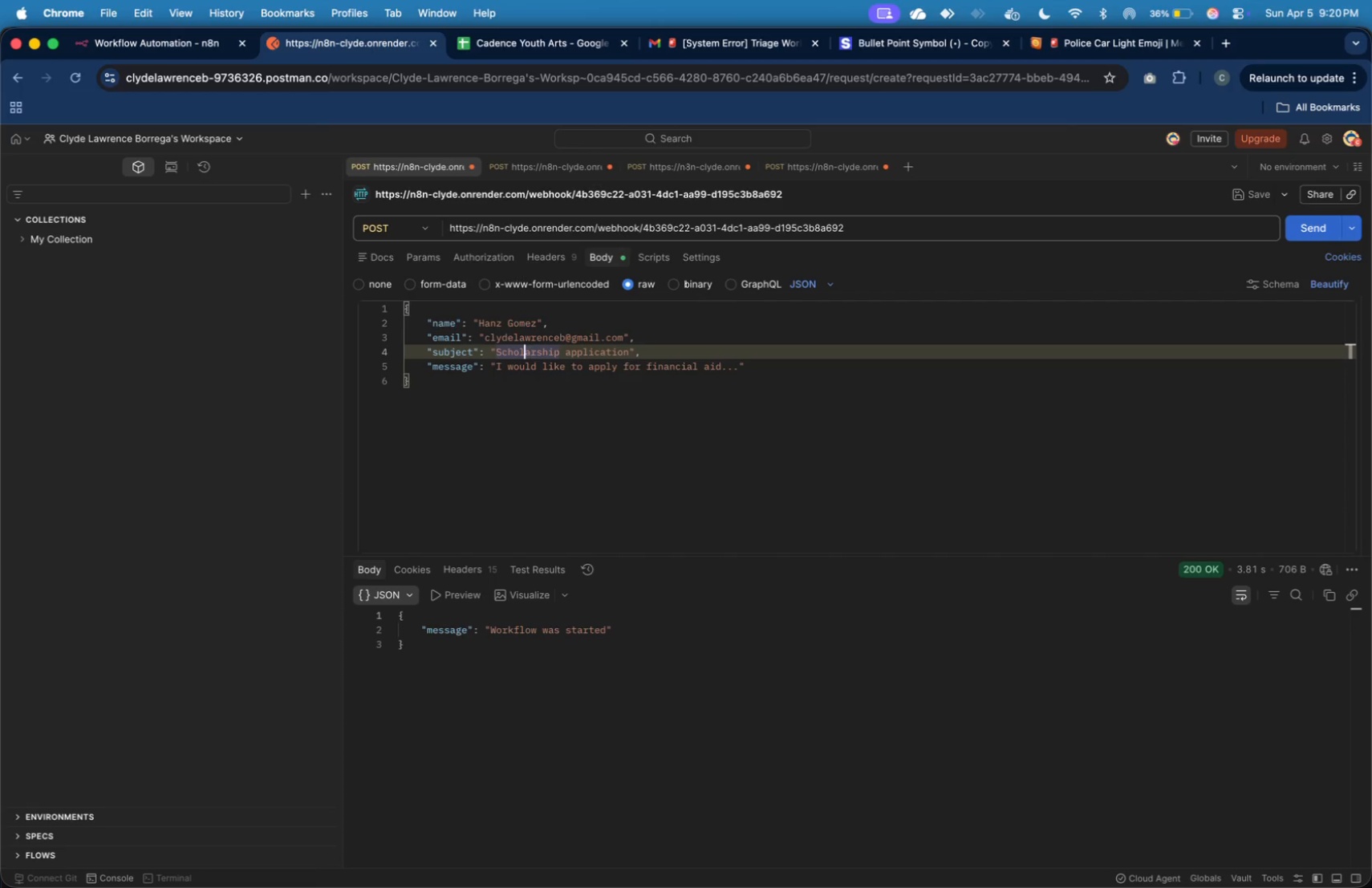 
hold_key(key=ArrowLeft, duration=0.77)
 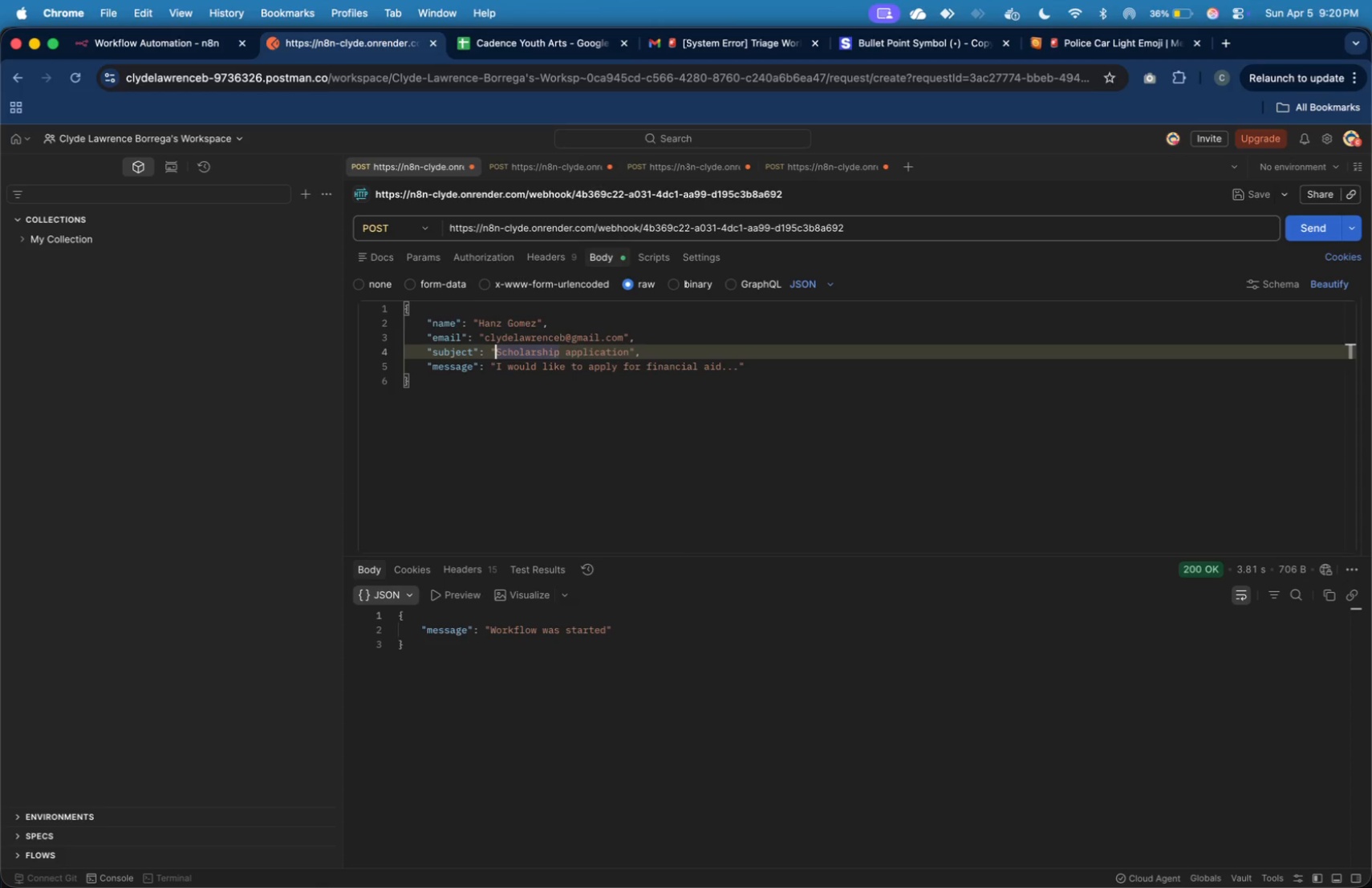 
key(ArrowLeft)
 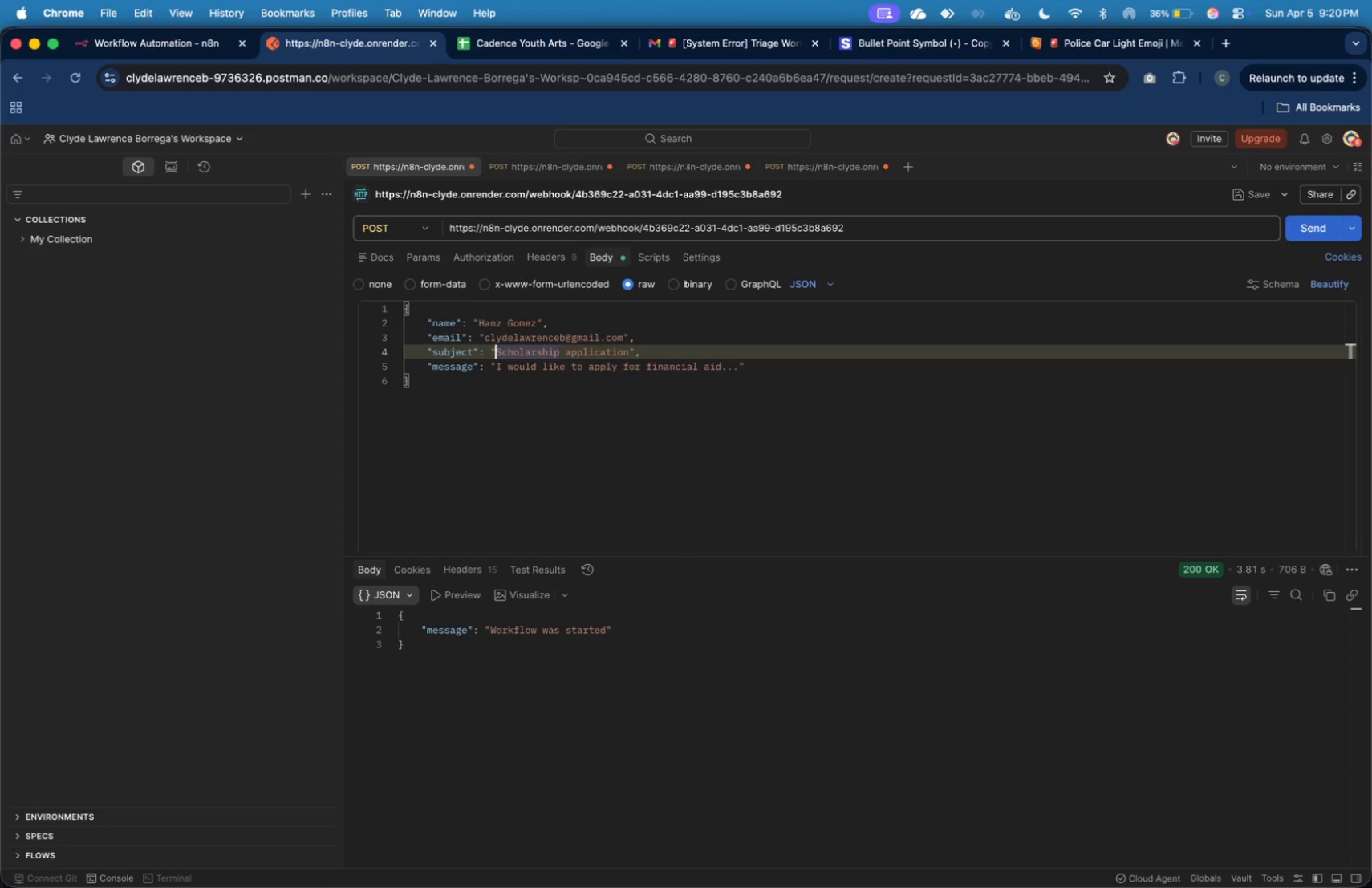 
type(Urgent: )
 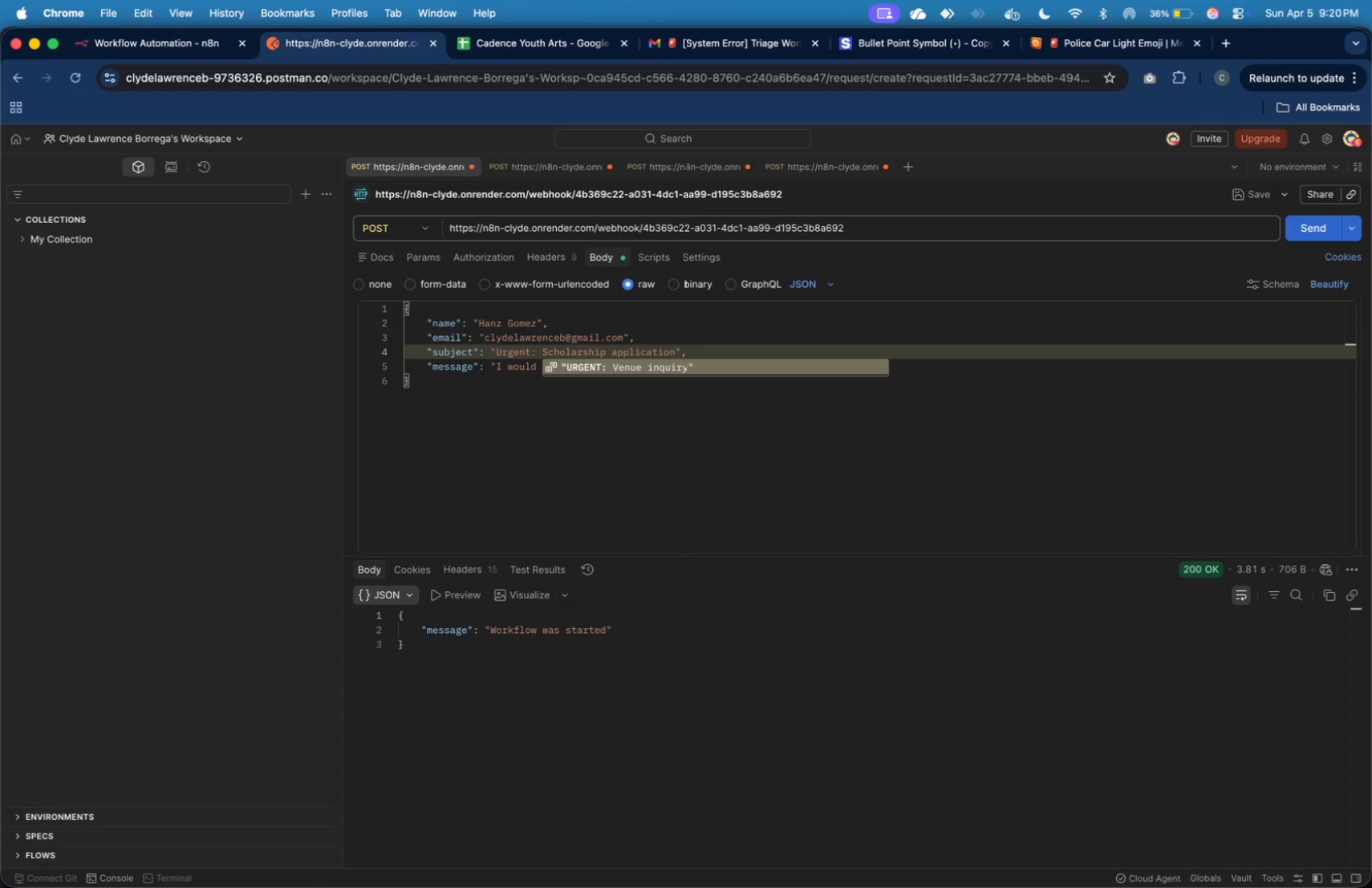 
left_click([1301, 225])
 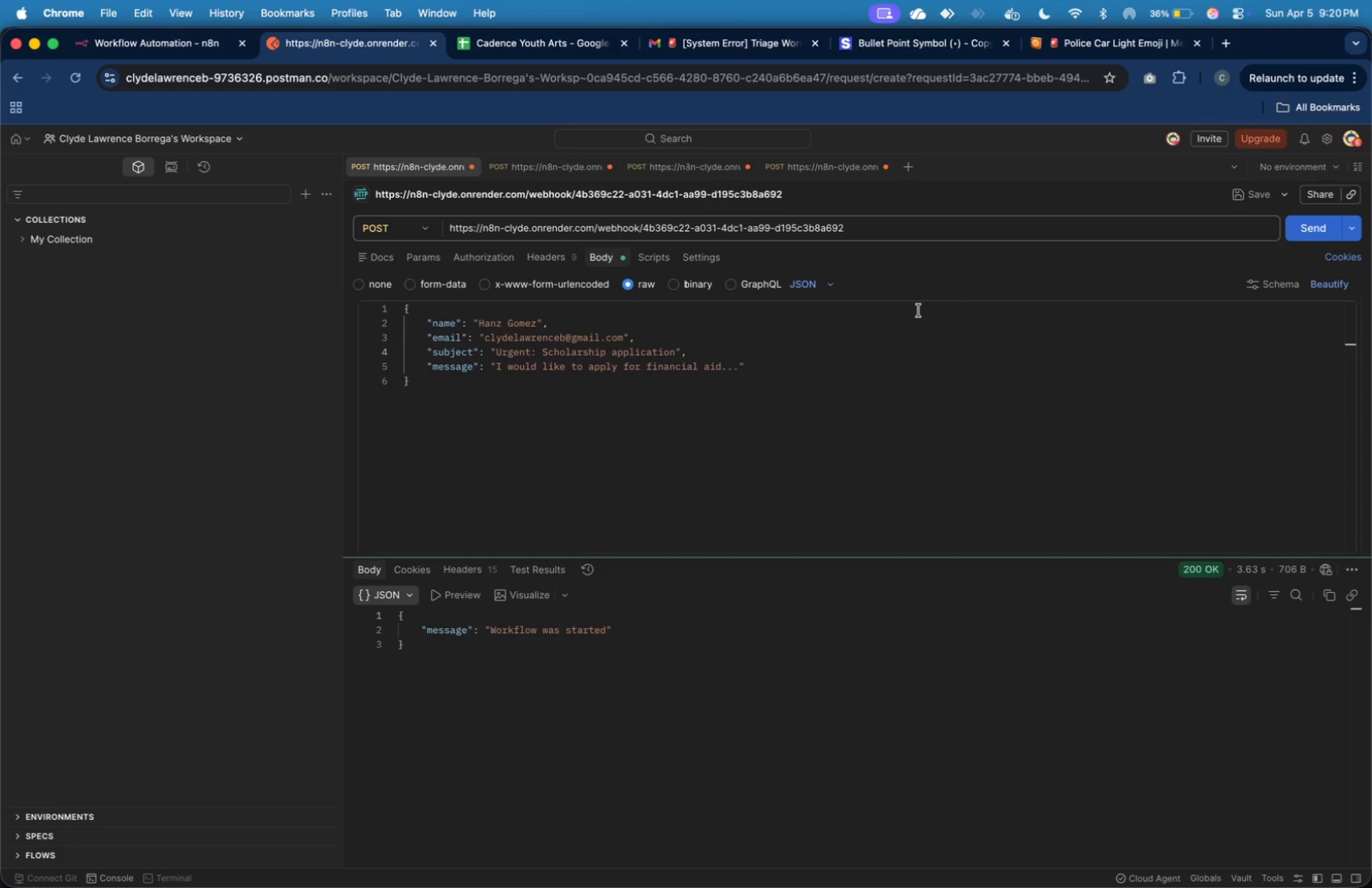 
wait(9.56)
 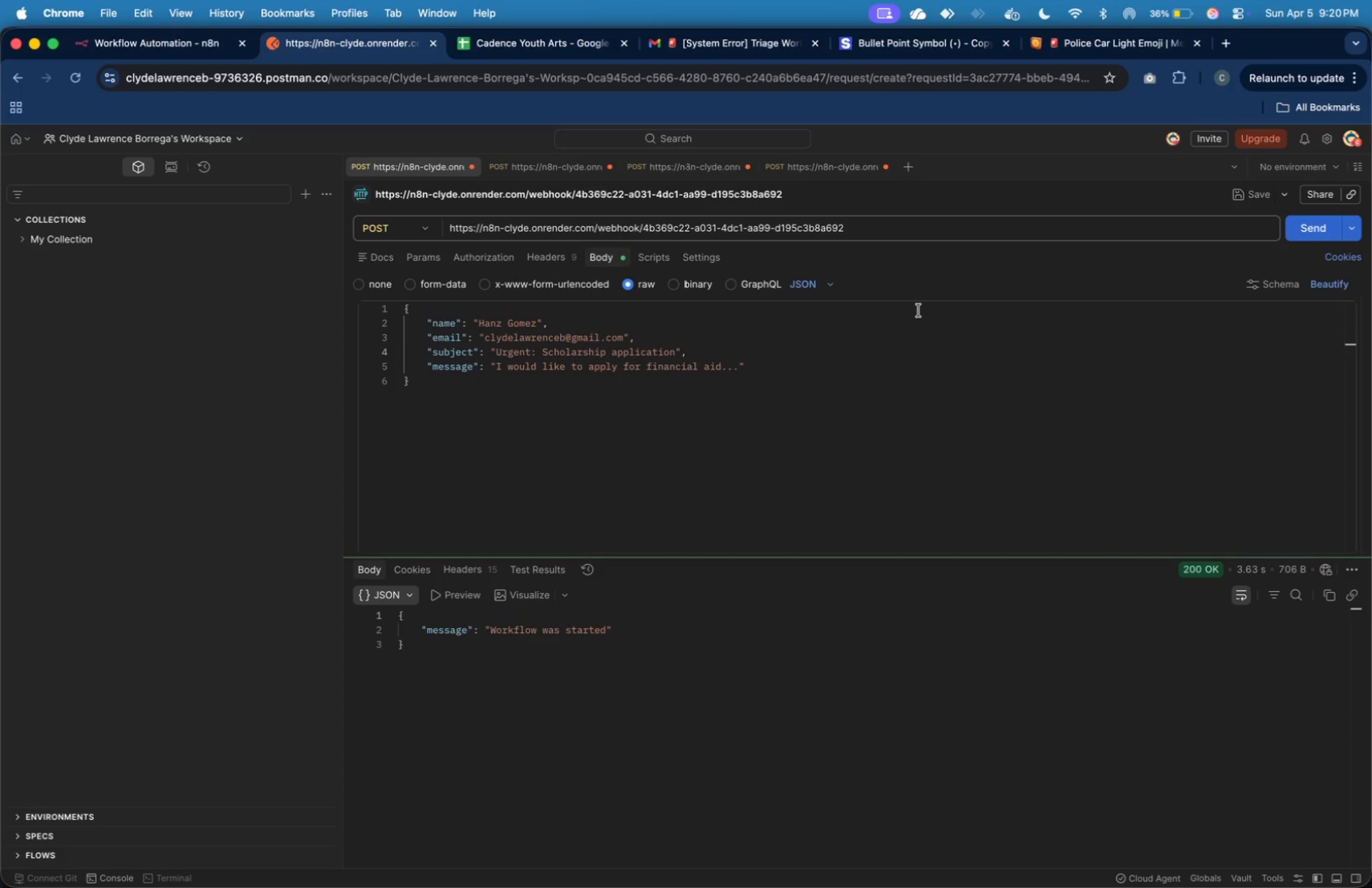 
left_click([141, 50])
 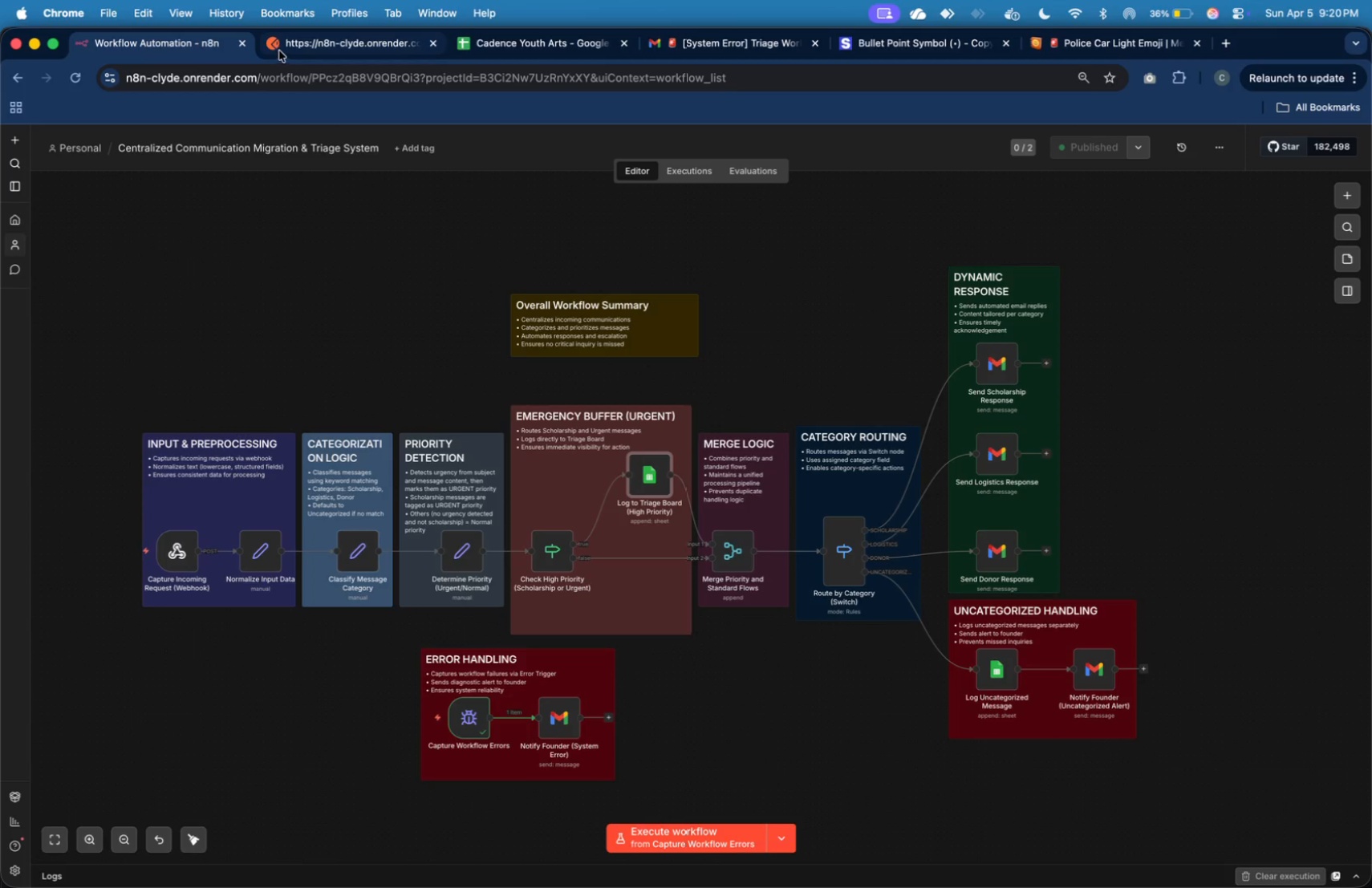 
left_click([319, 41])
 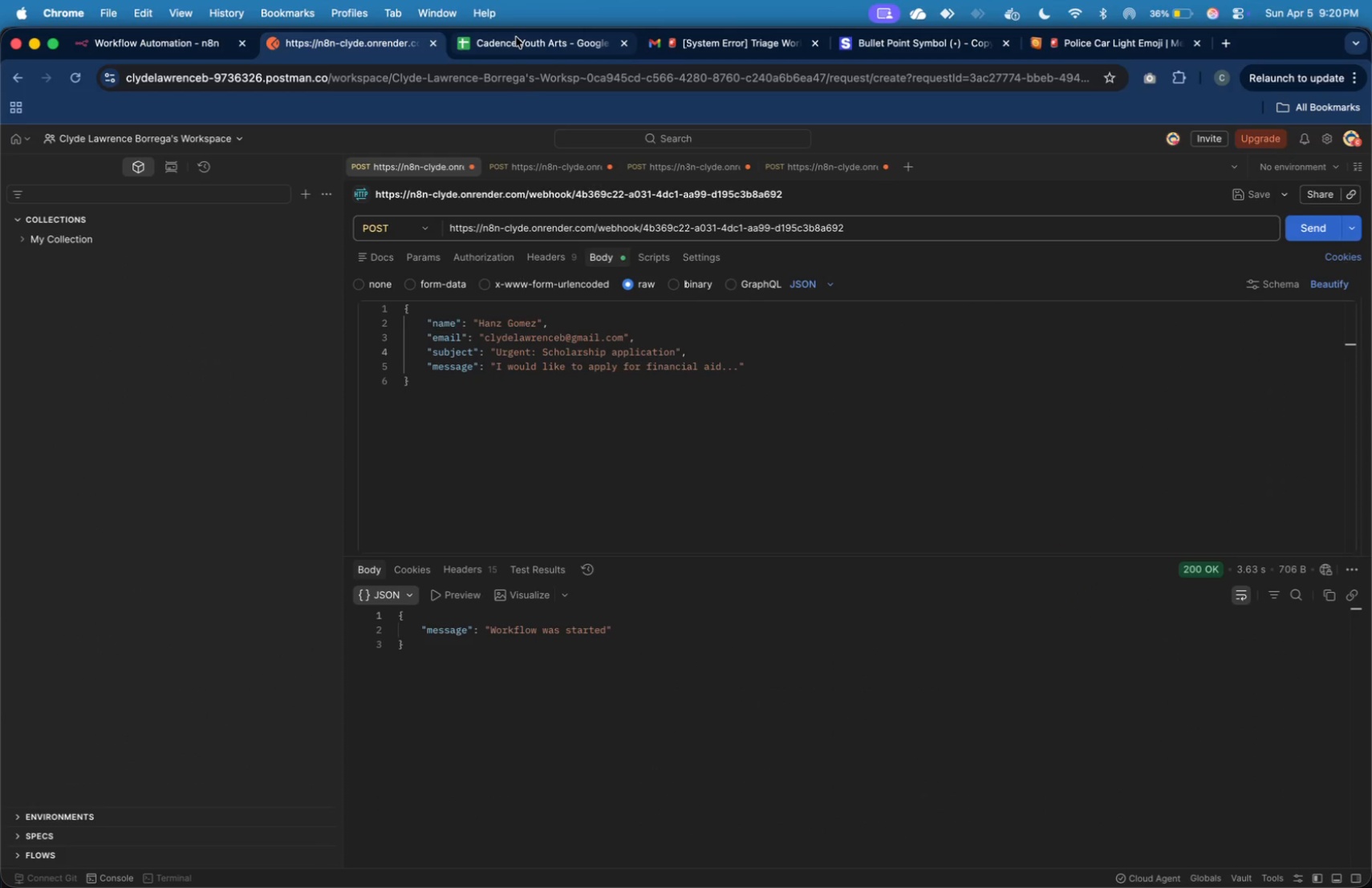 
left_click([516, 37])
 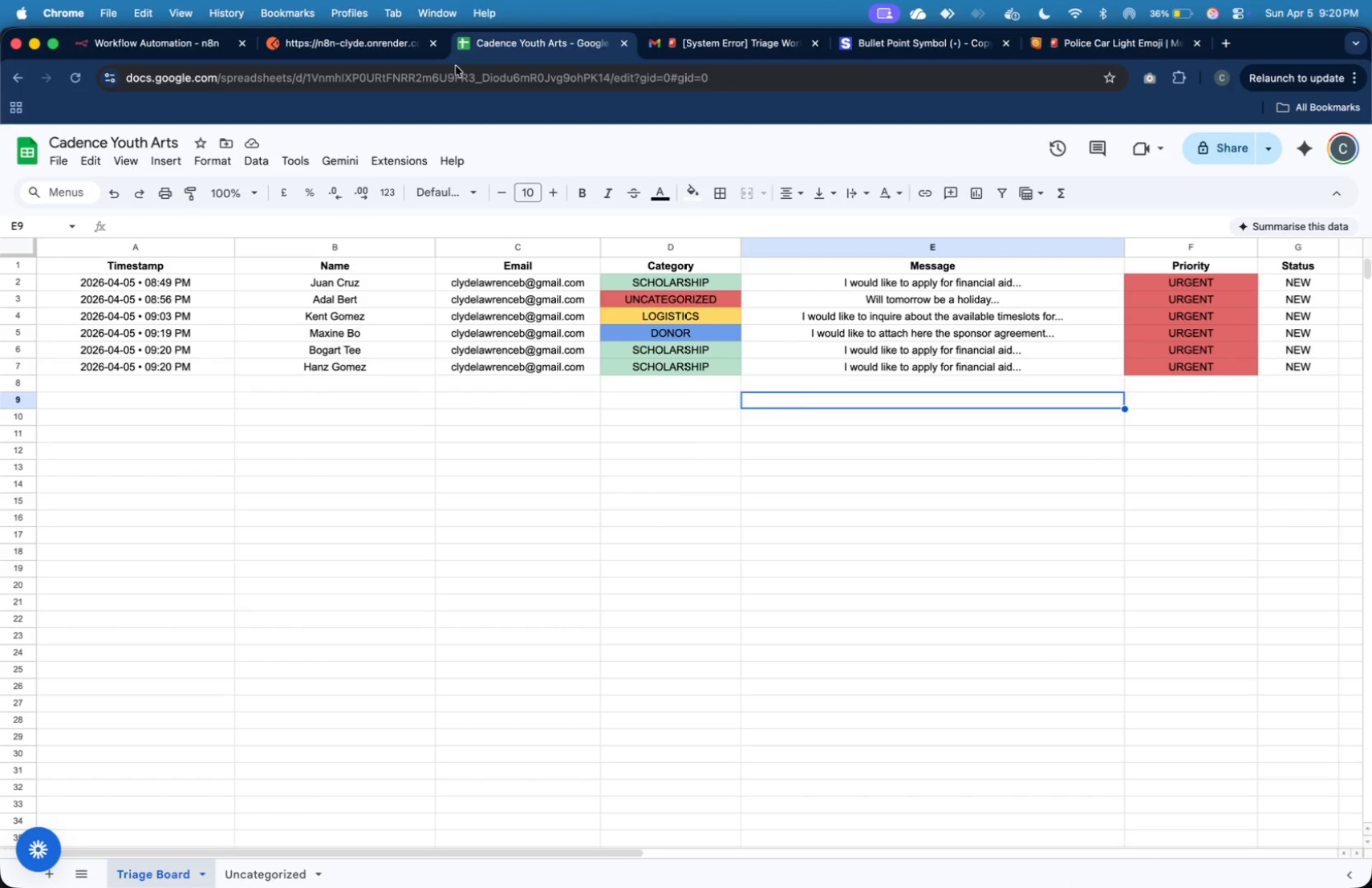 
wait(5.26)
 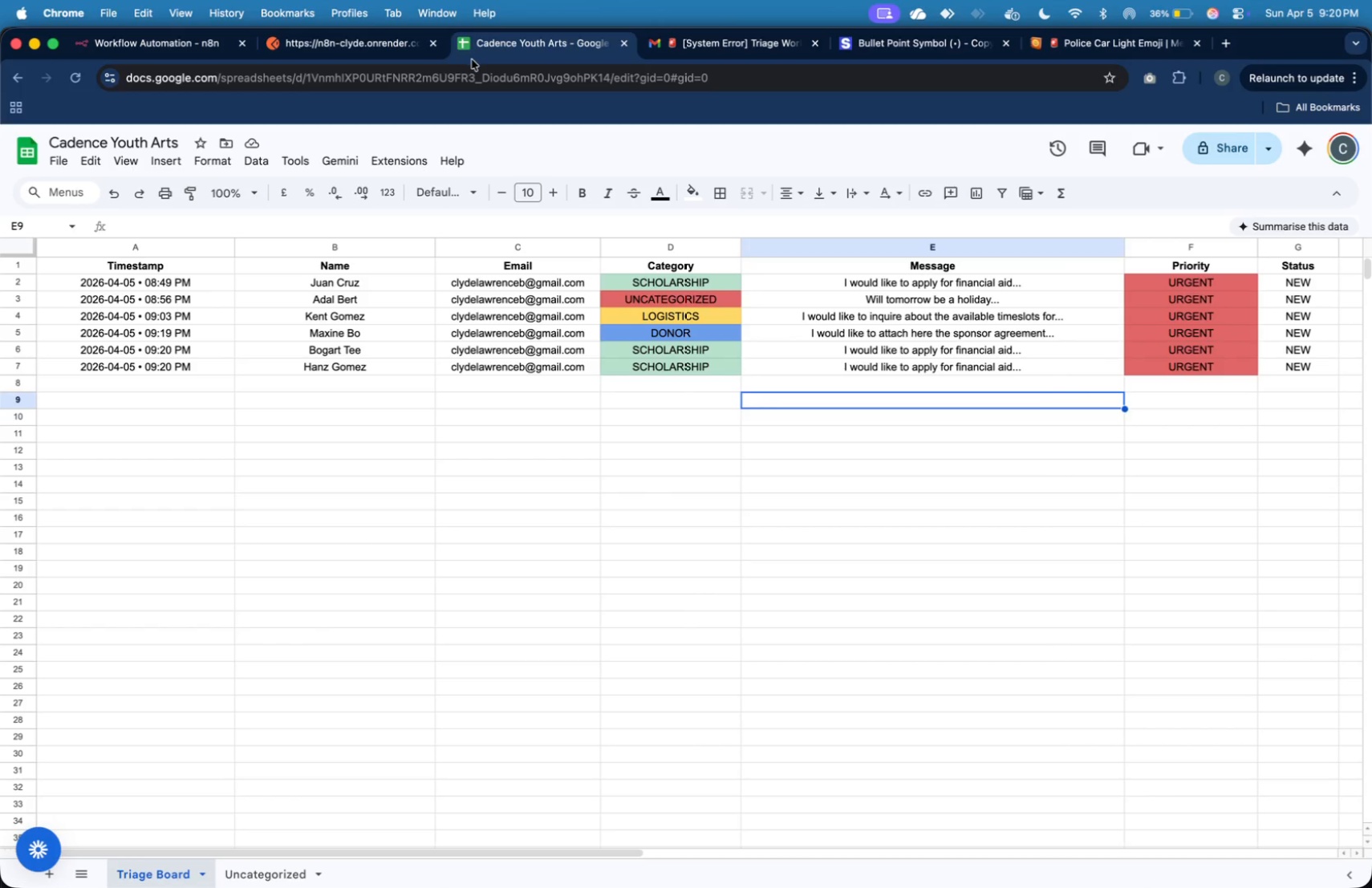 
left_click([345, 44])
 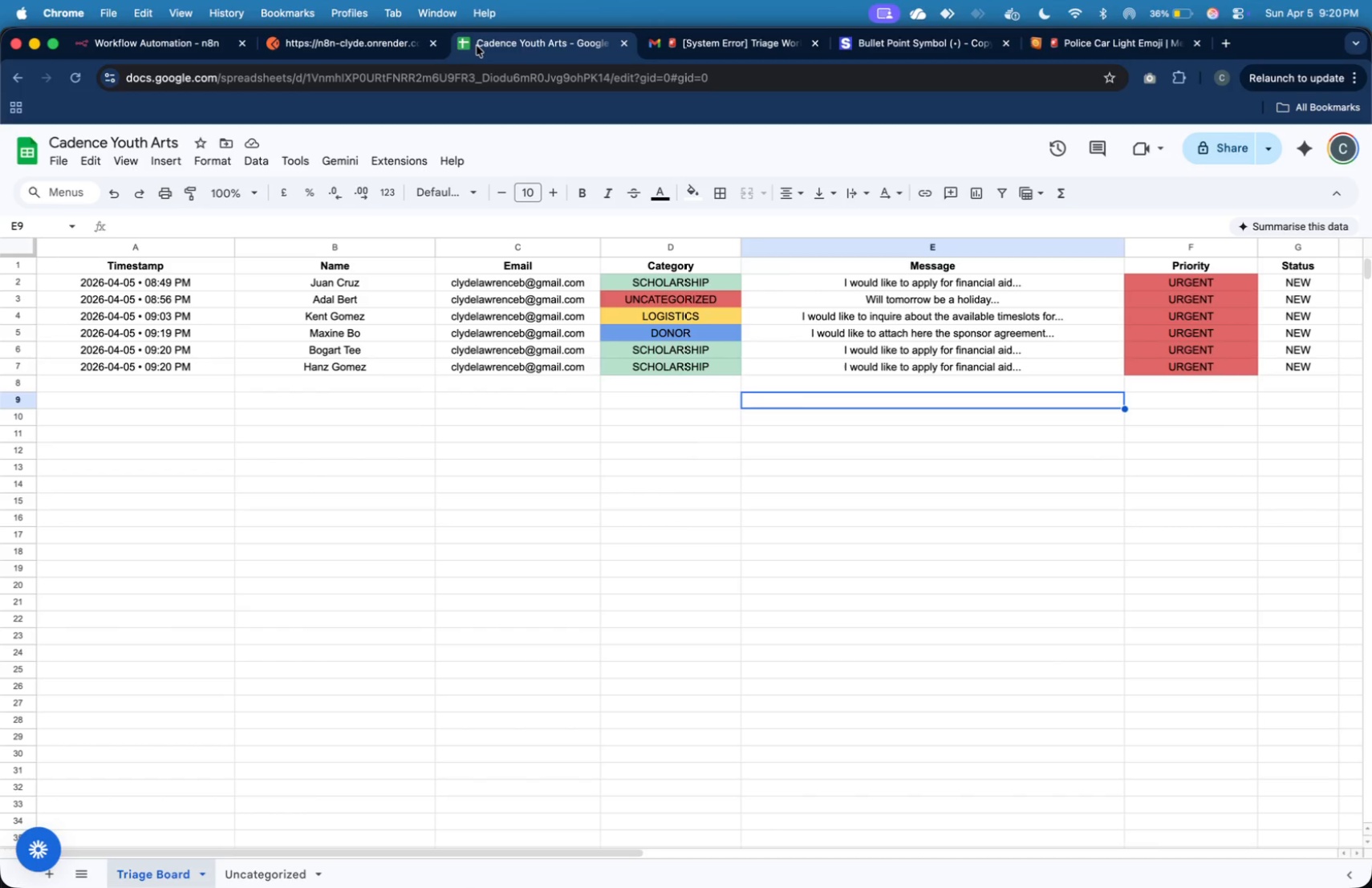 
left_click([390, 38])
 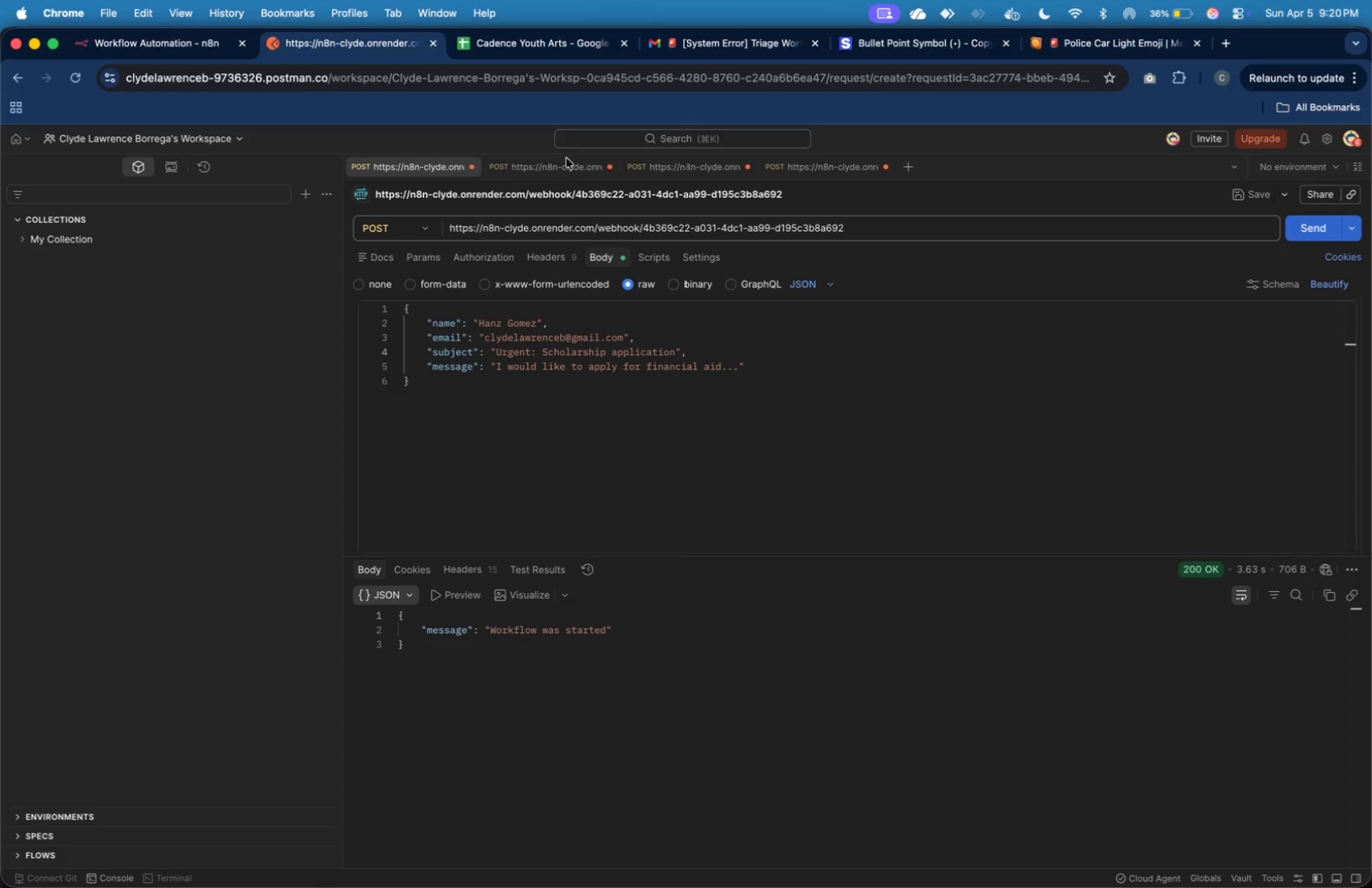 
left_click([565, 168])
 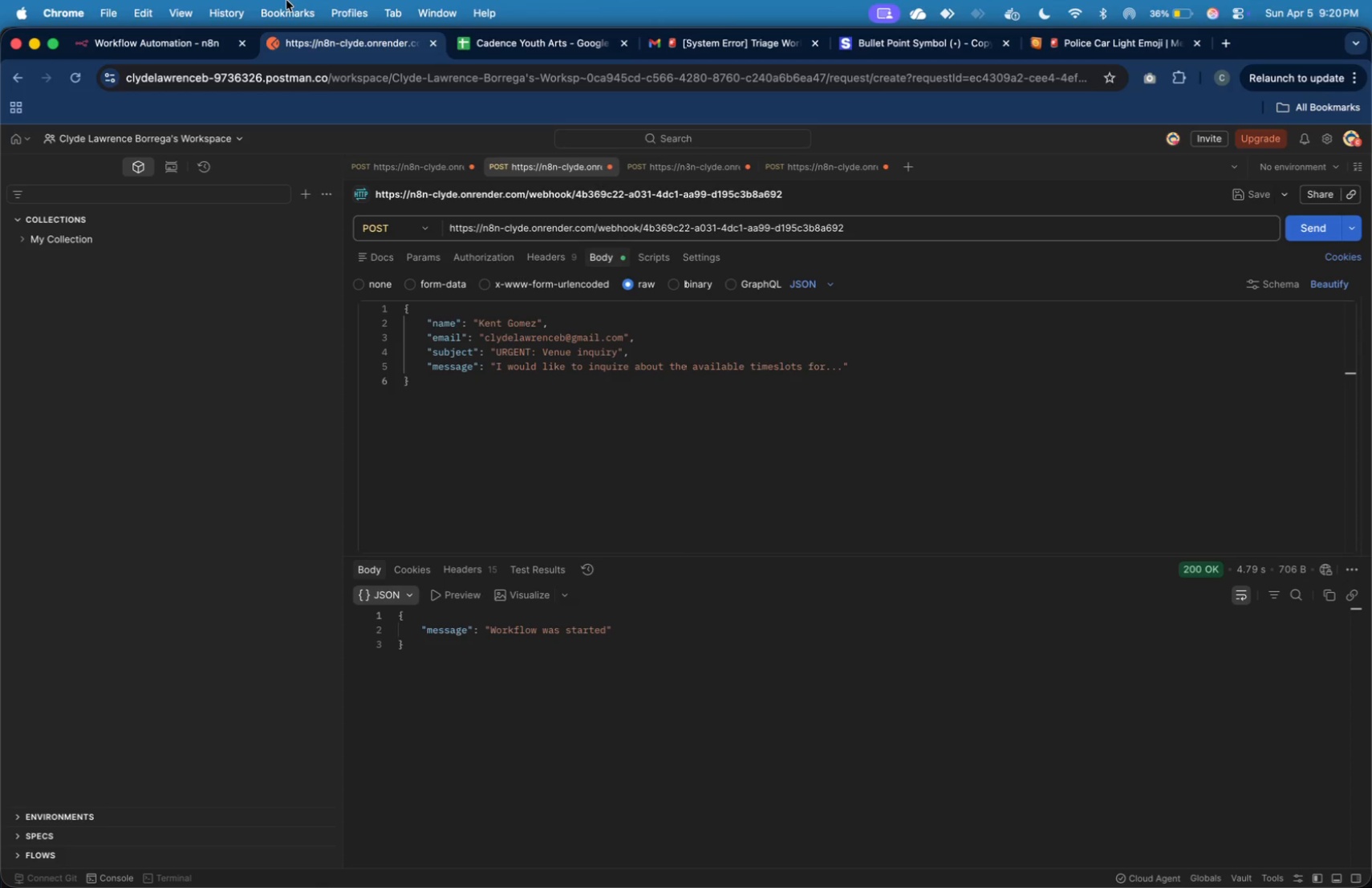 
left_click([465, 35])
 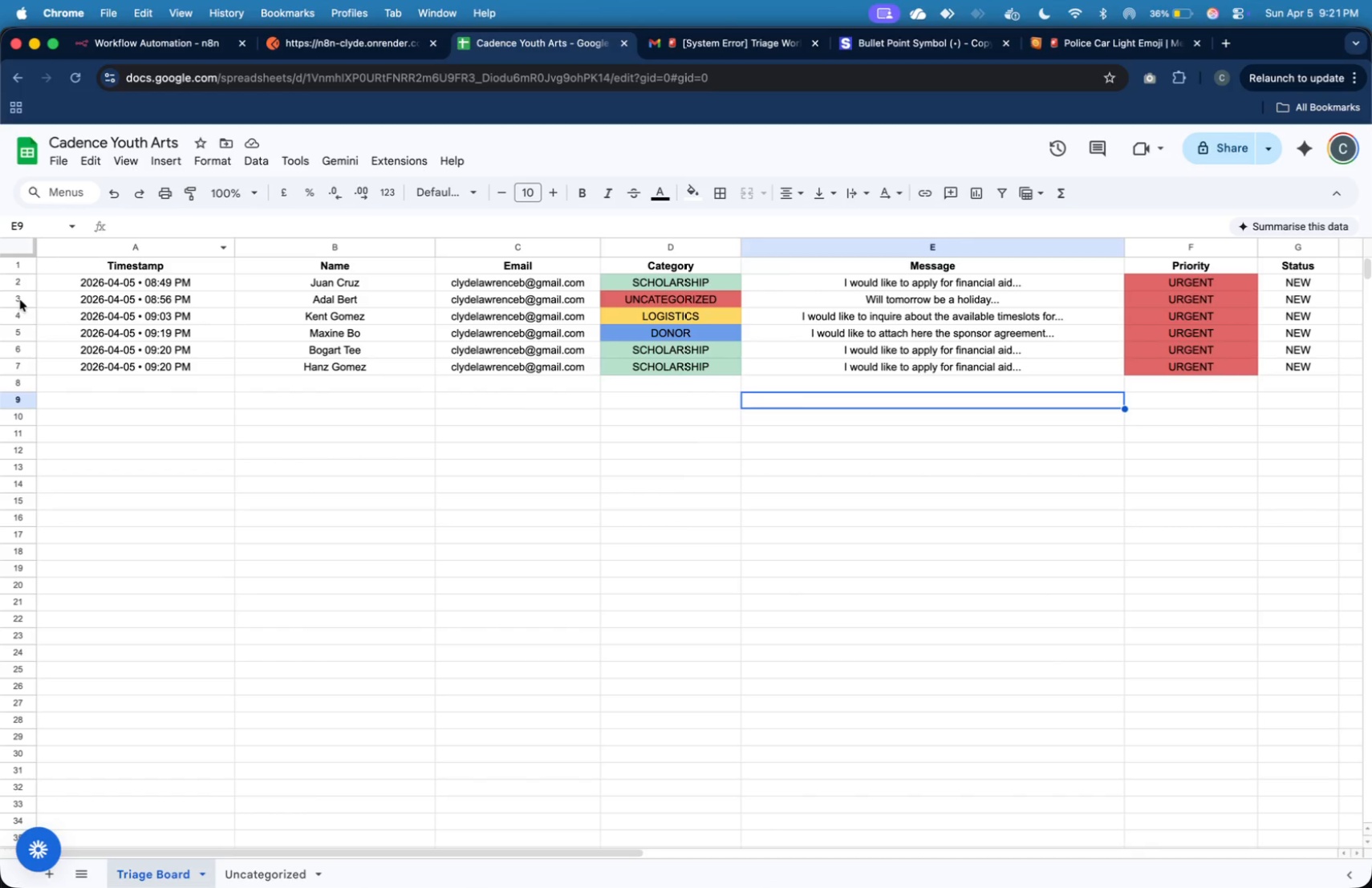 
wait(8.33)
 